 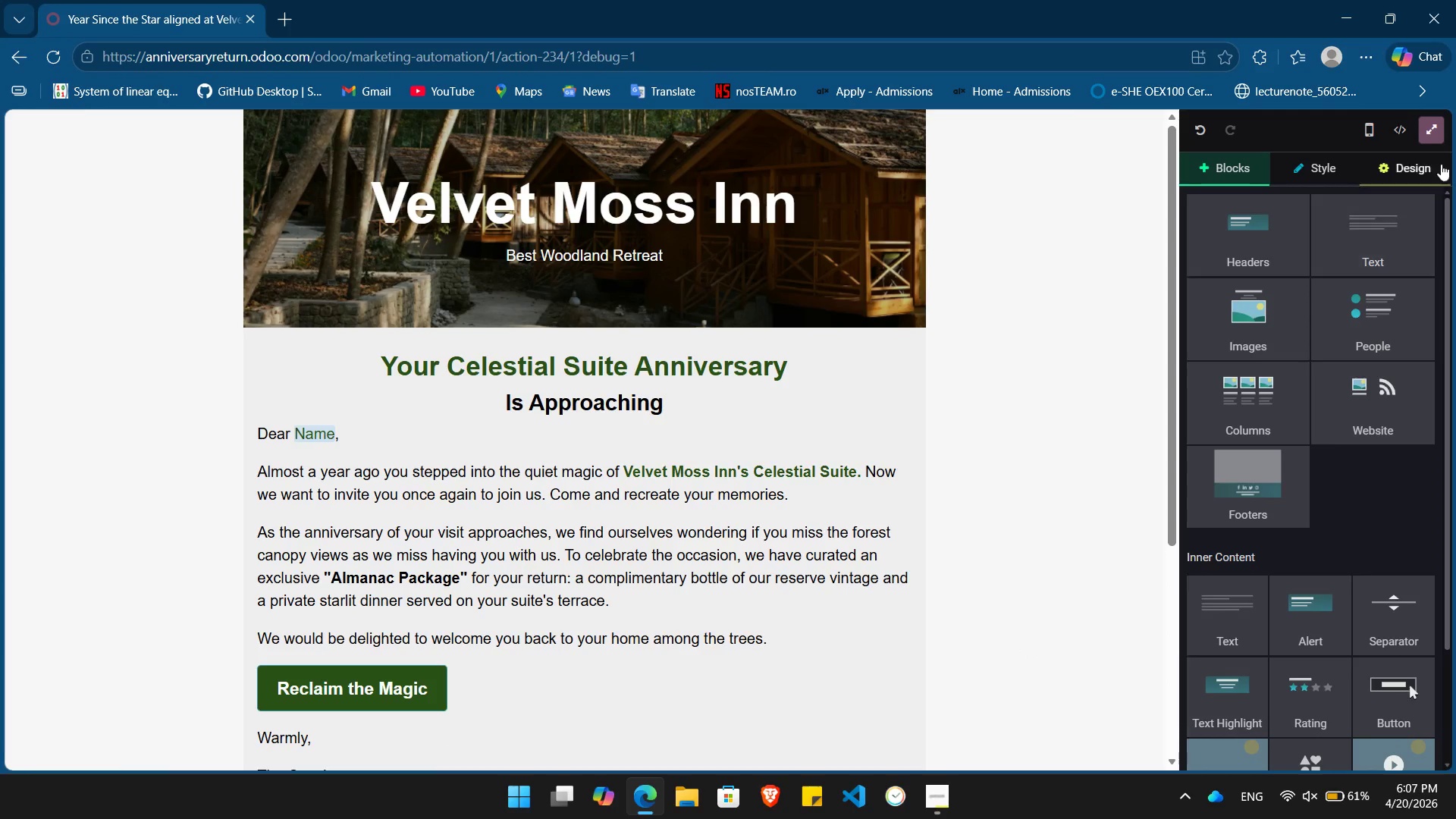 
left_click([1429, 127])
 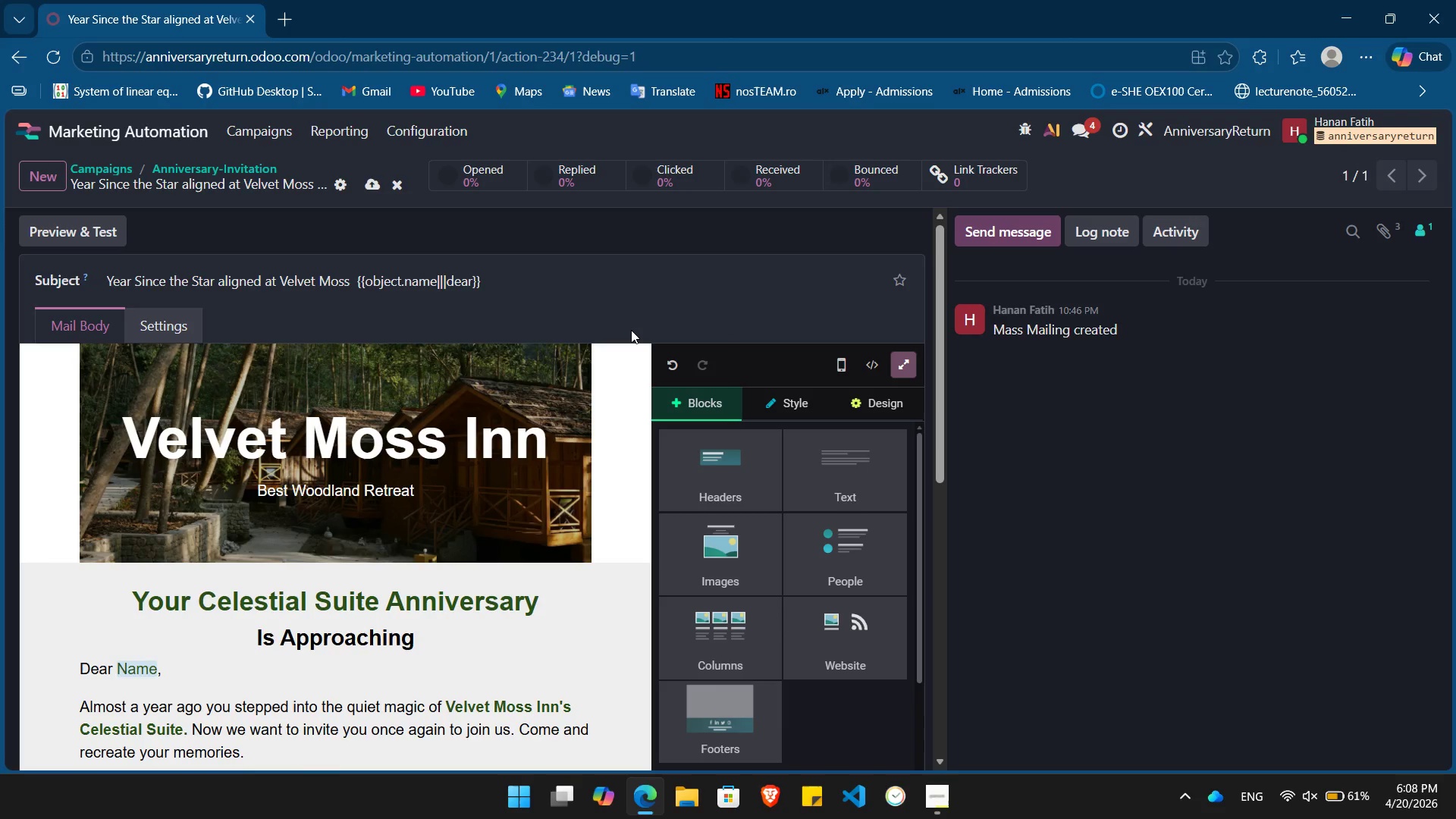 
scroll: coordinate [631, 330], scroll_direction: none, amount: 0.0
 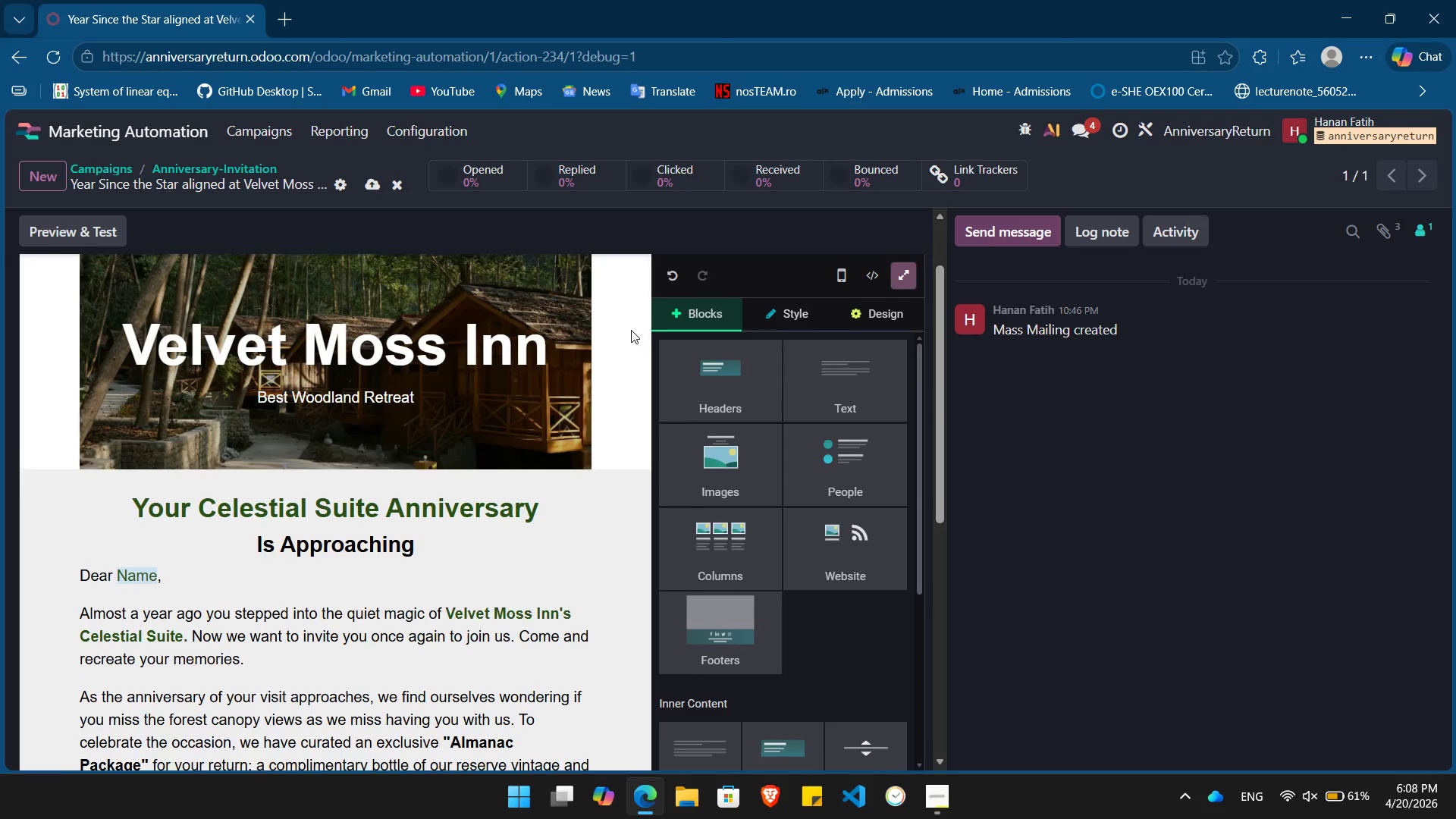 
scroll: coordinate [631, 330], scroll_direction: up, amount: 3.0
 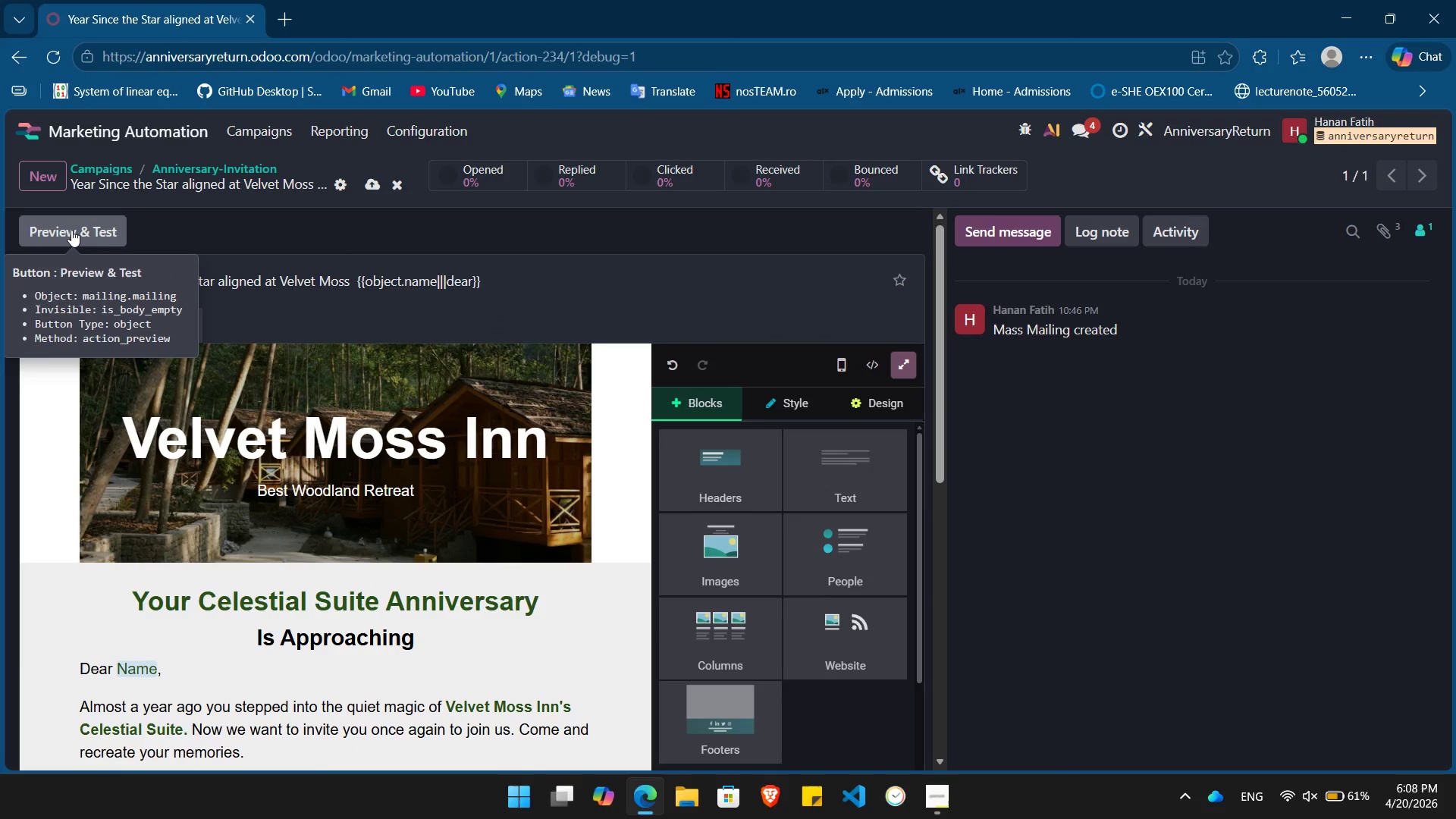 
left_click([71, 230])
 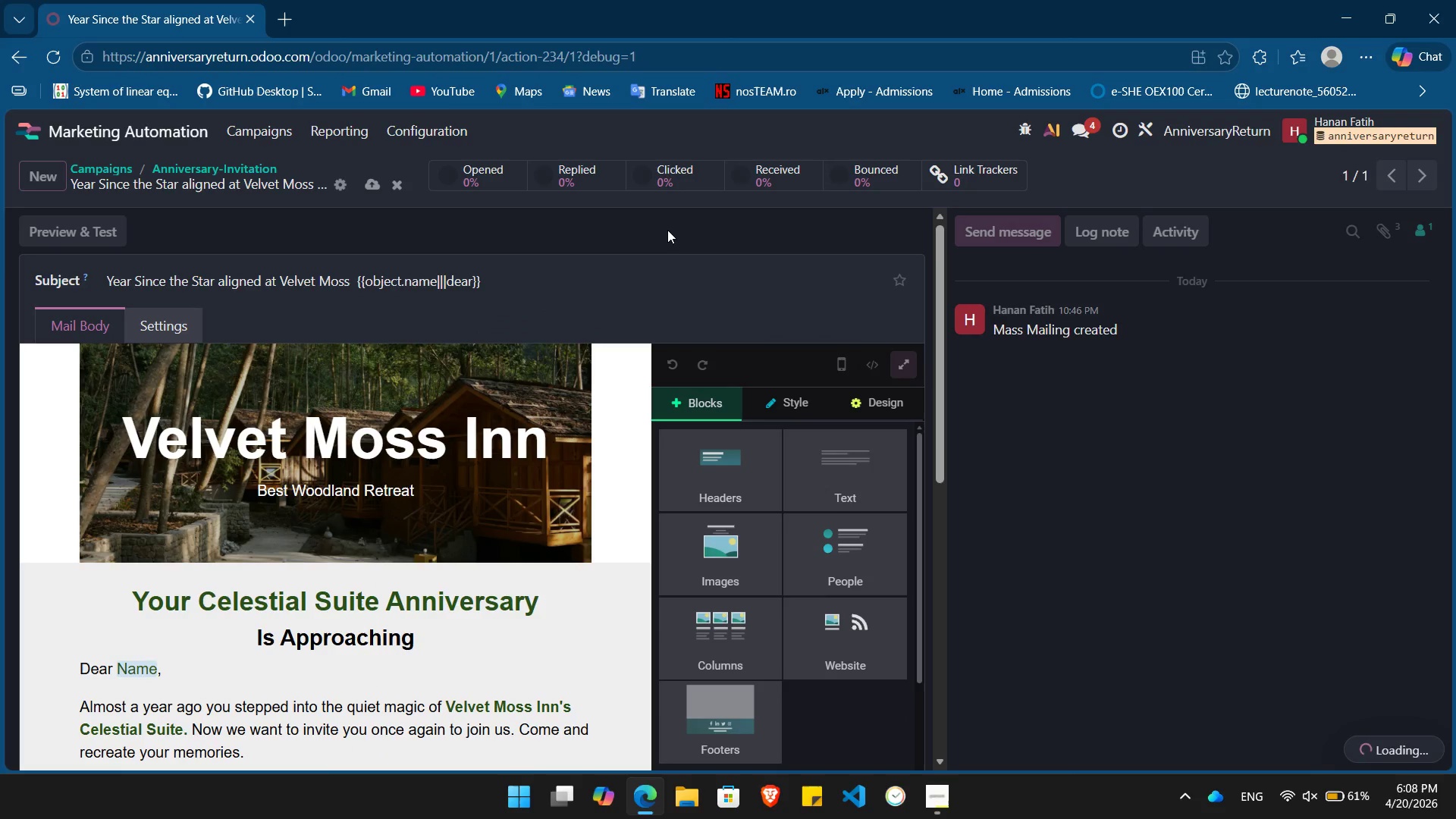 
mouse_move([666, 247])
 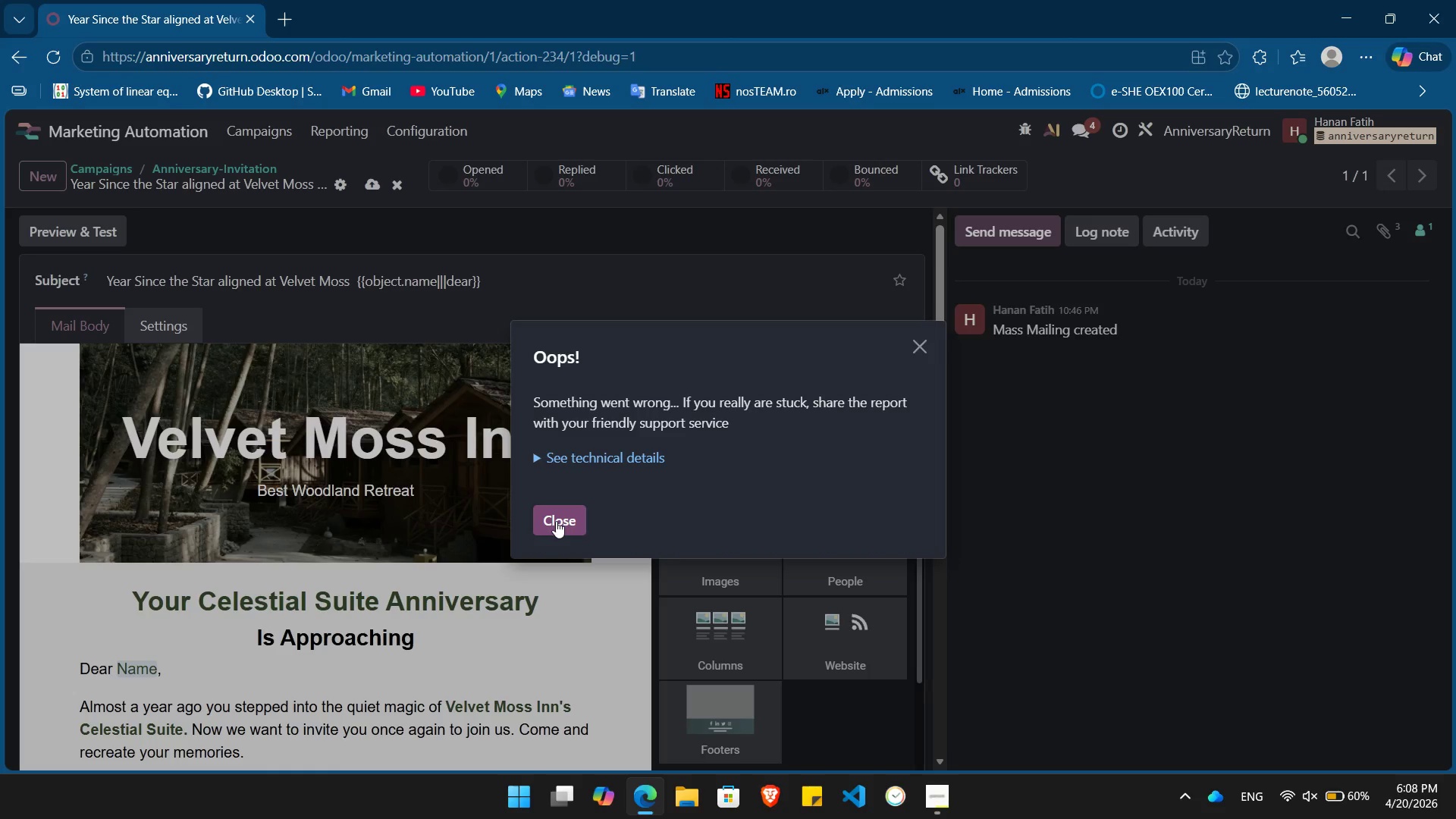 
left_click([556, 521])
 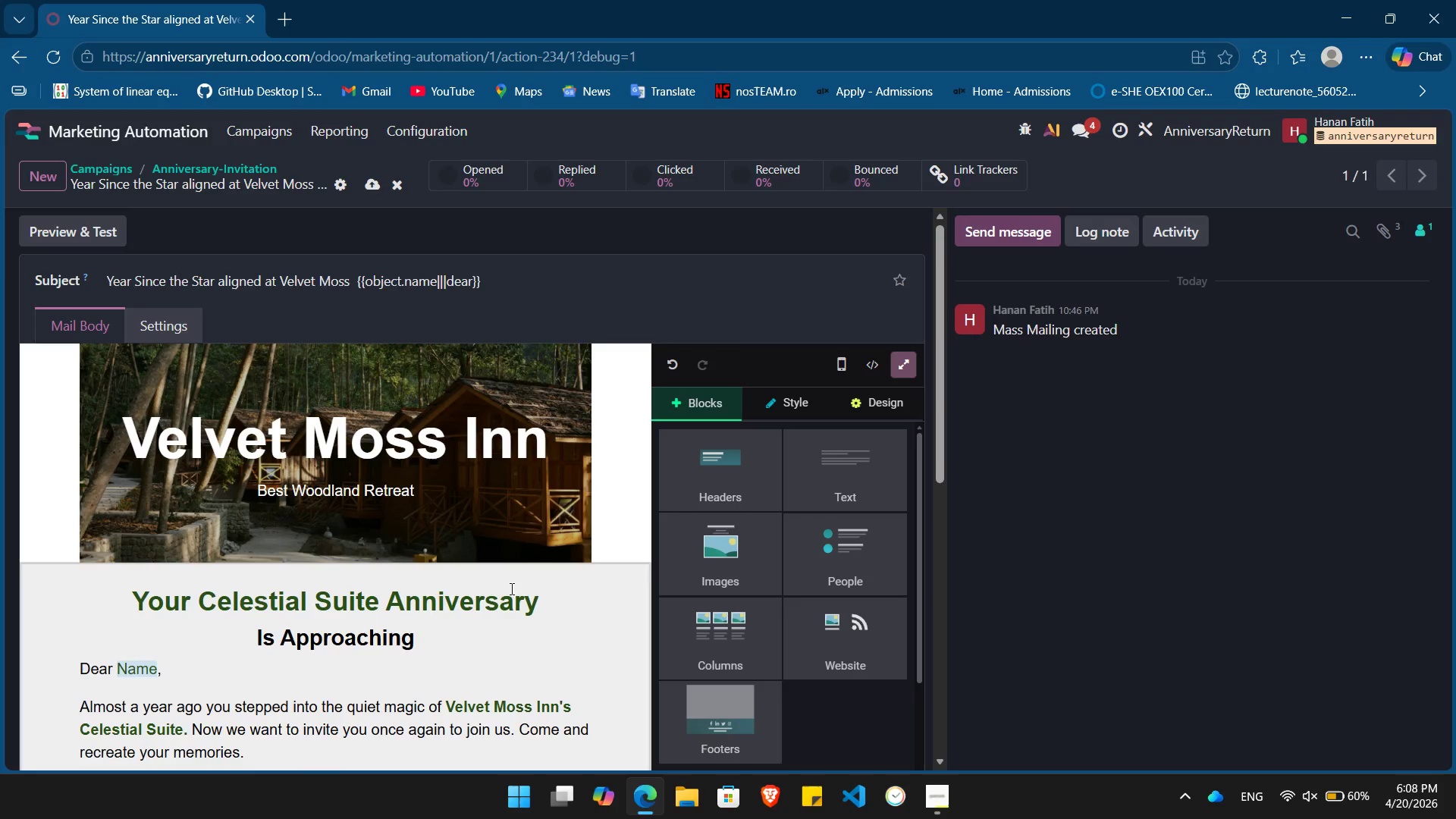 
scroll: coordinate [512, 581], scroll_direction: down, amount: 4.0
 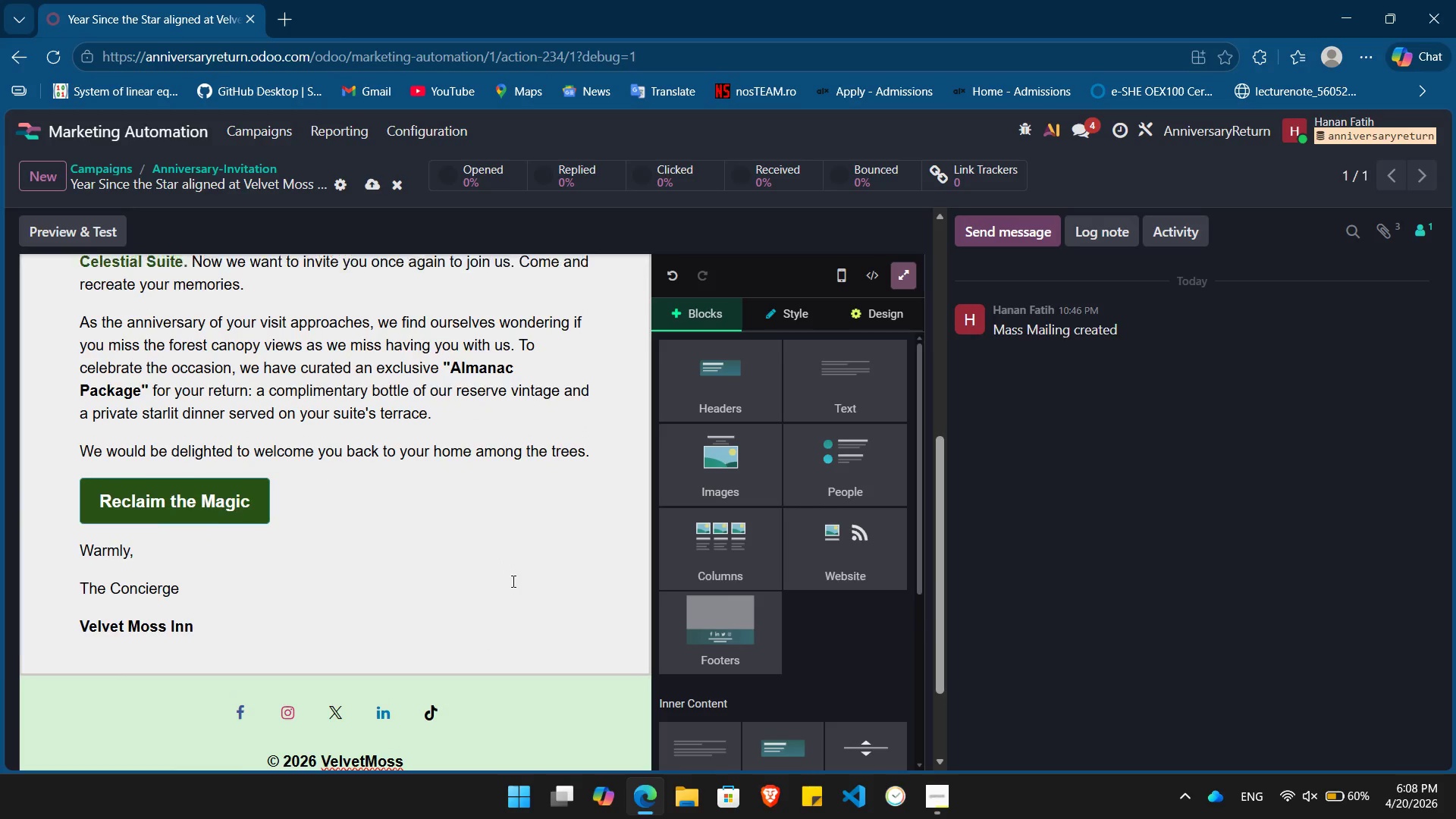 
scroll: coordinate [512, 581], scroll_direction: up, amount: 4.0
 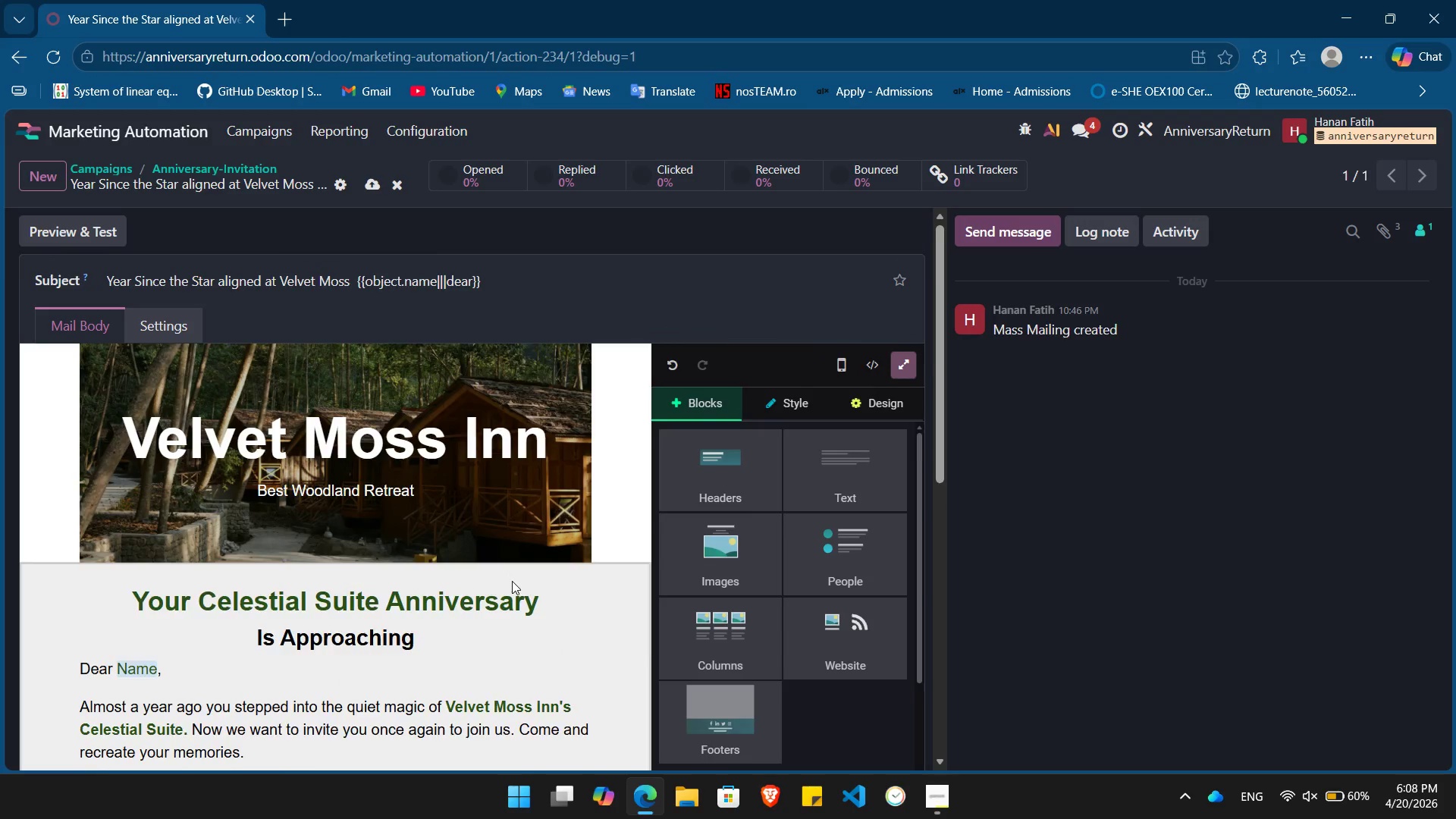 
scroll: coordinate [512, 581], scroll_direction: none, amount: 0.0
 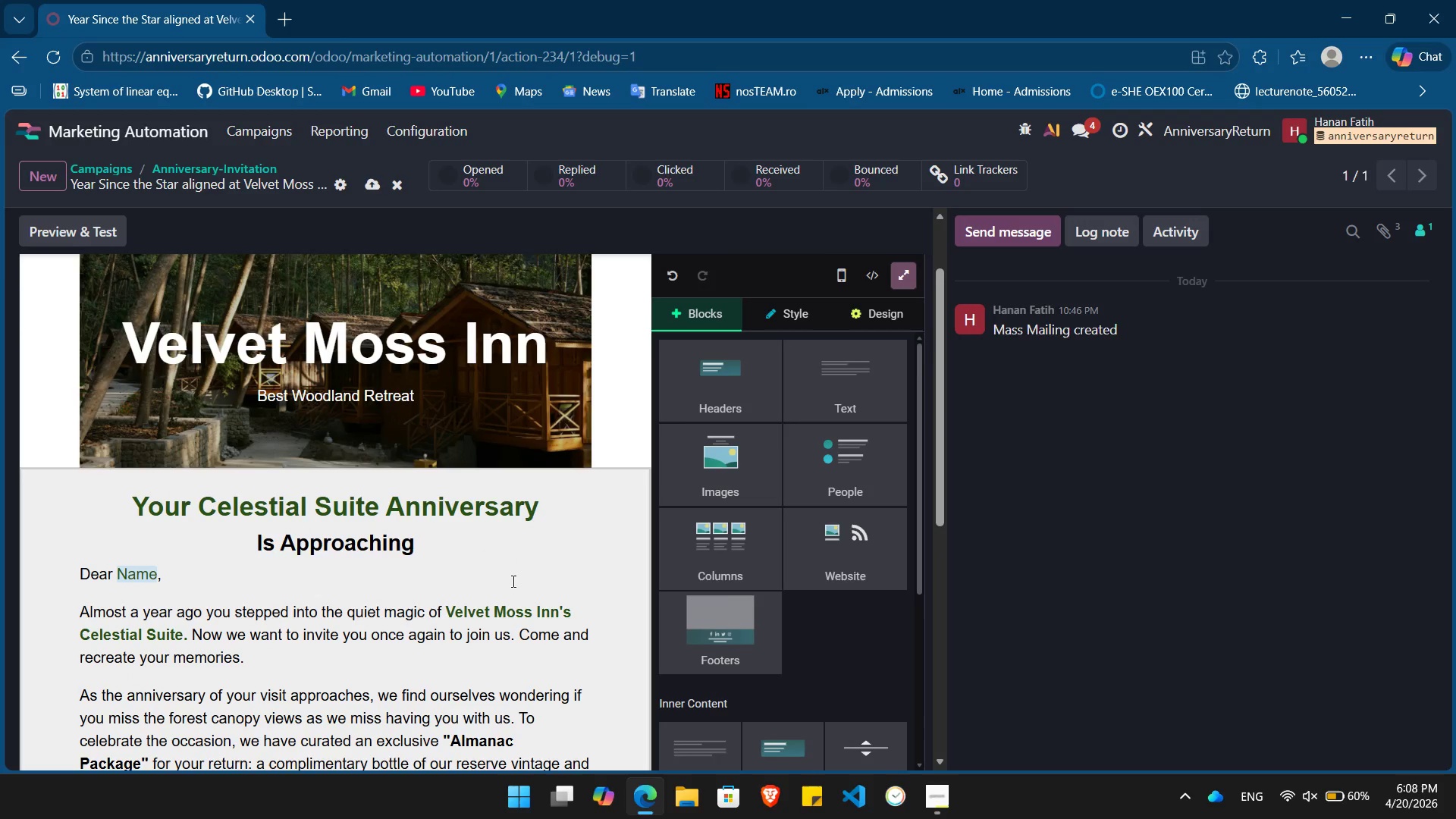 
scroll: coordinate [512, 581], scroll_direction: up, amount: 3.0
 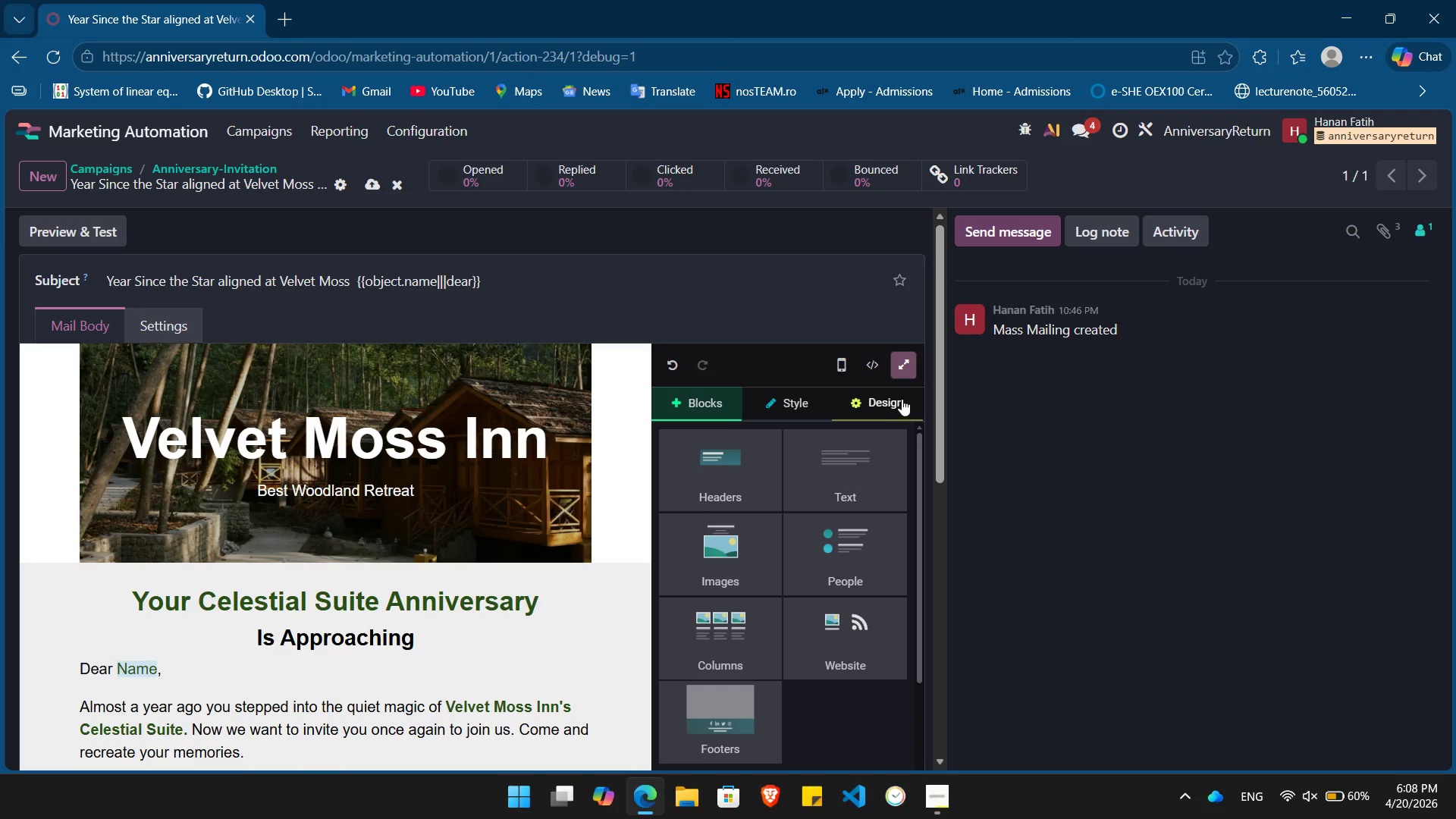 
left_click([902, 366])
 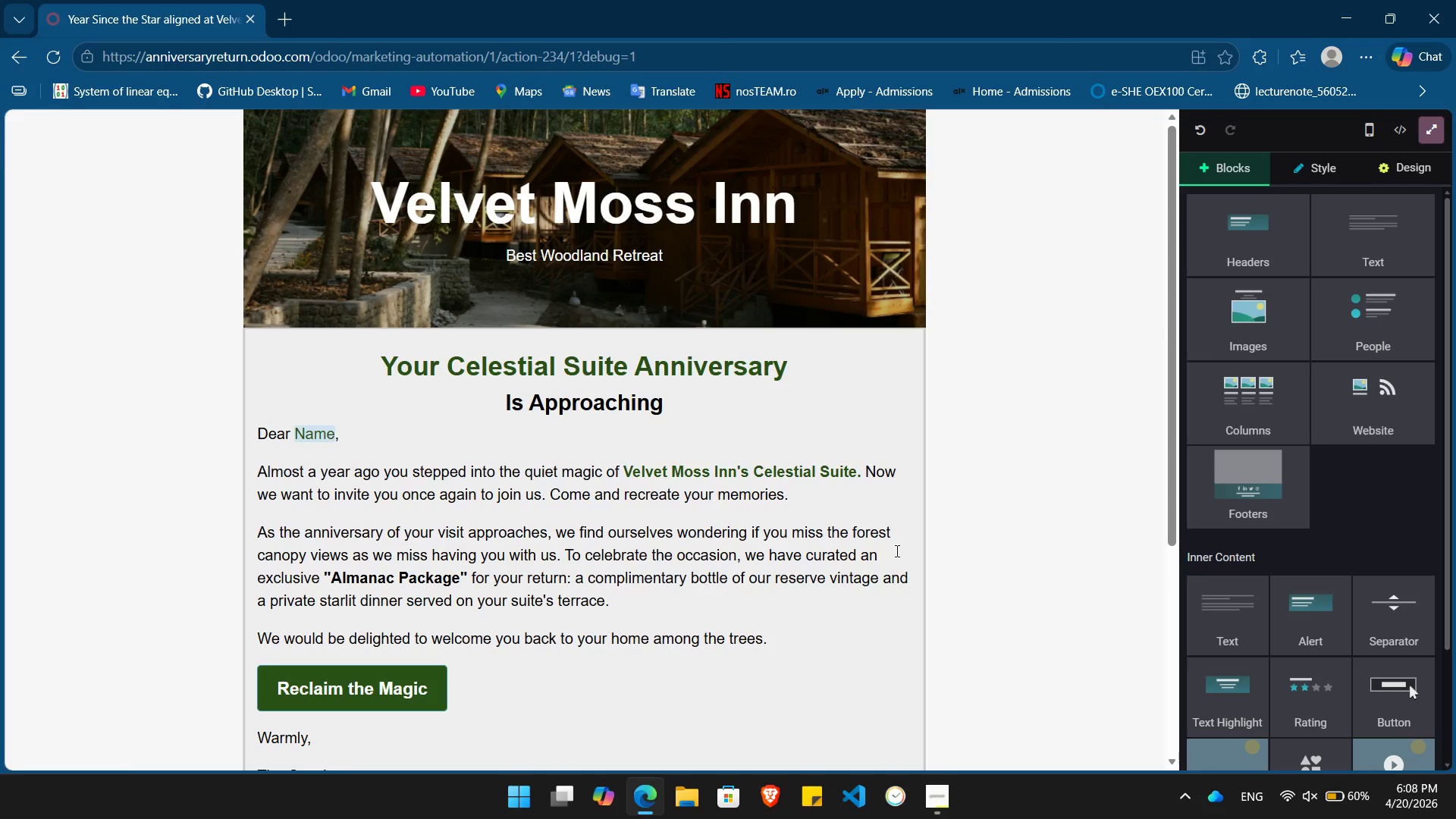 
key(PrintScreen)
 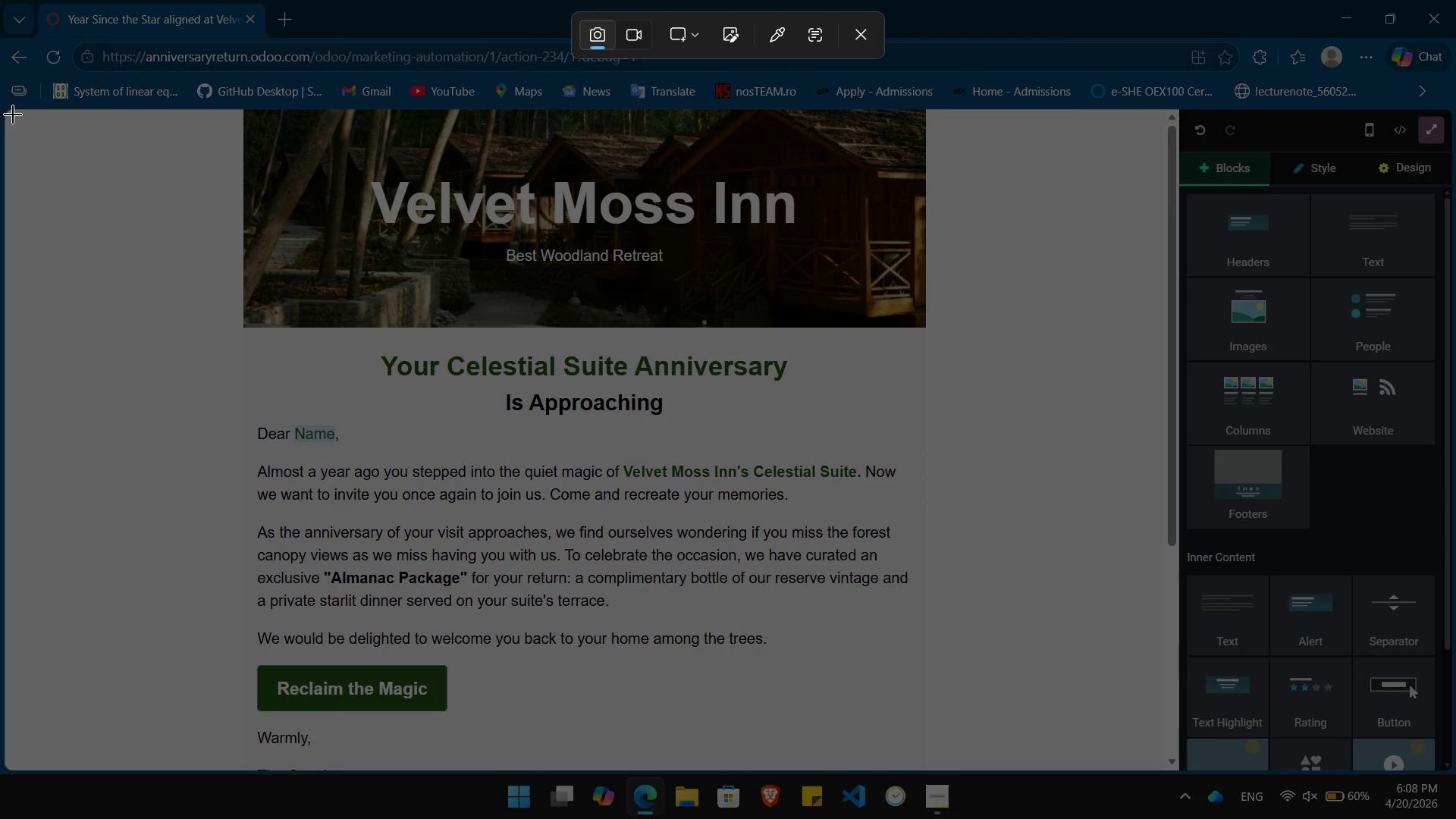 
left_click_drag(start_coordinate=[10, 111], to_coordinate=[1442, 771])
 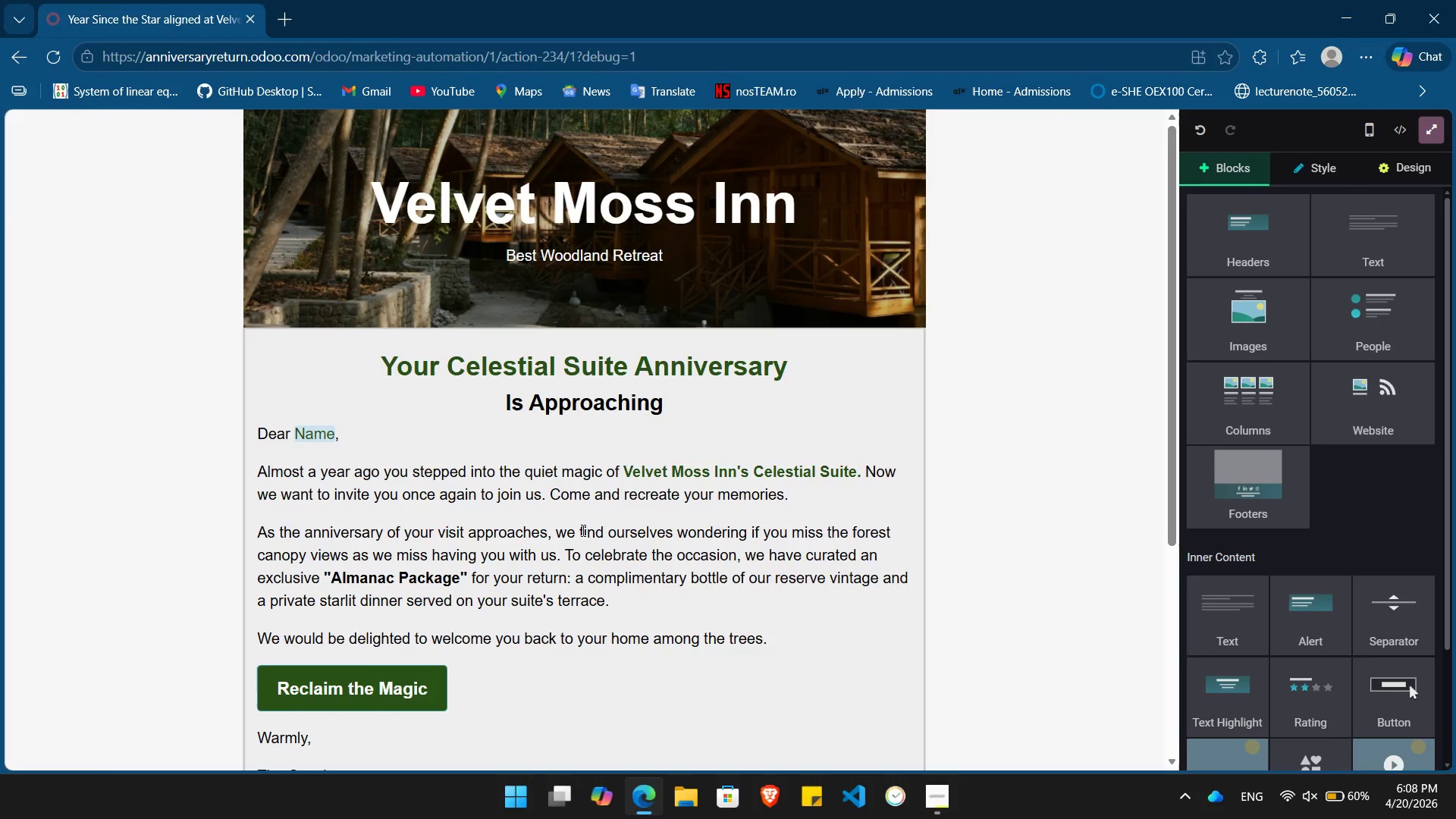 
scroll: coordinate [582, 530], scroll_direction: down, amount: 8.0
 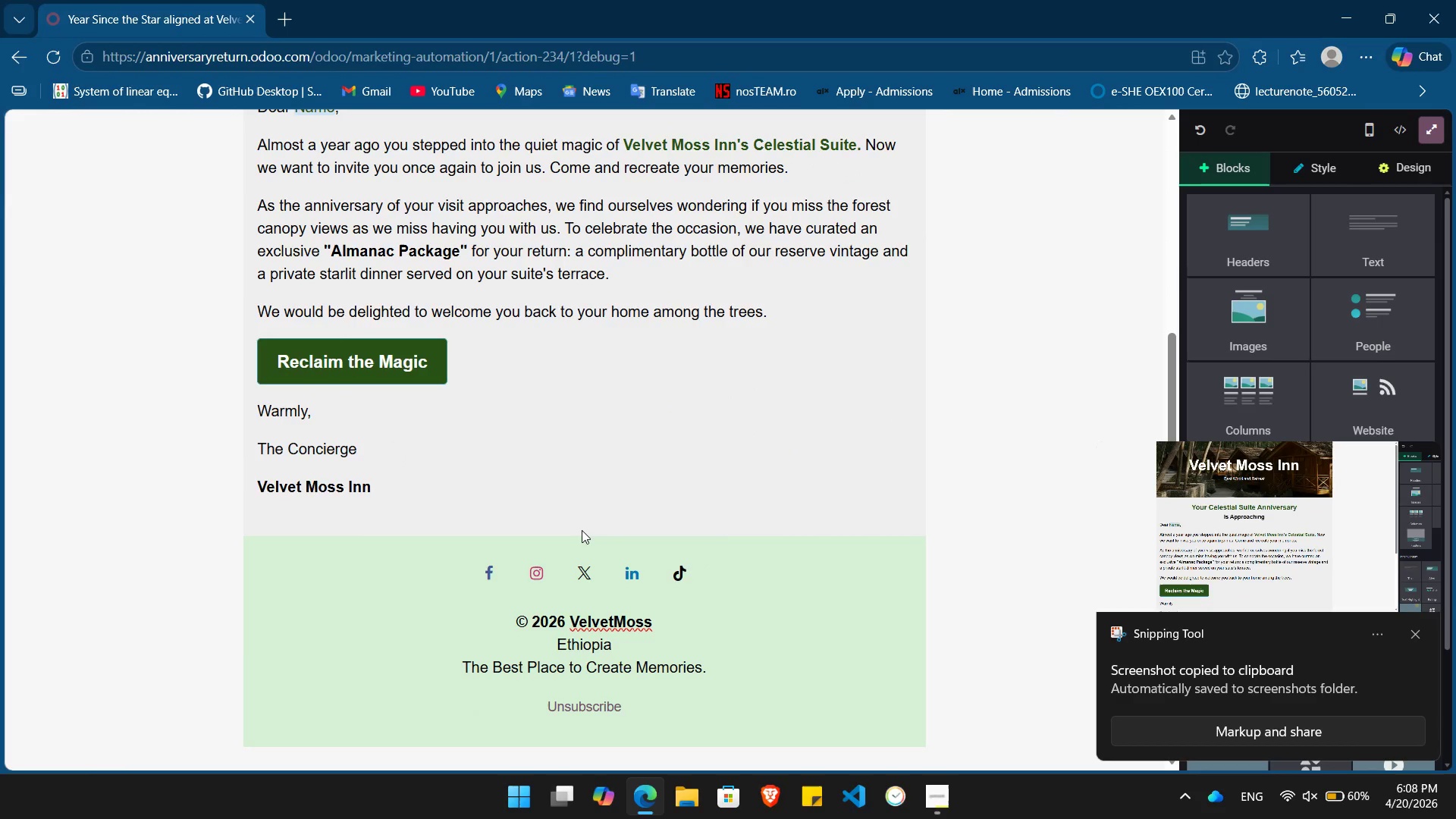 
key(PrintScreen)
 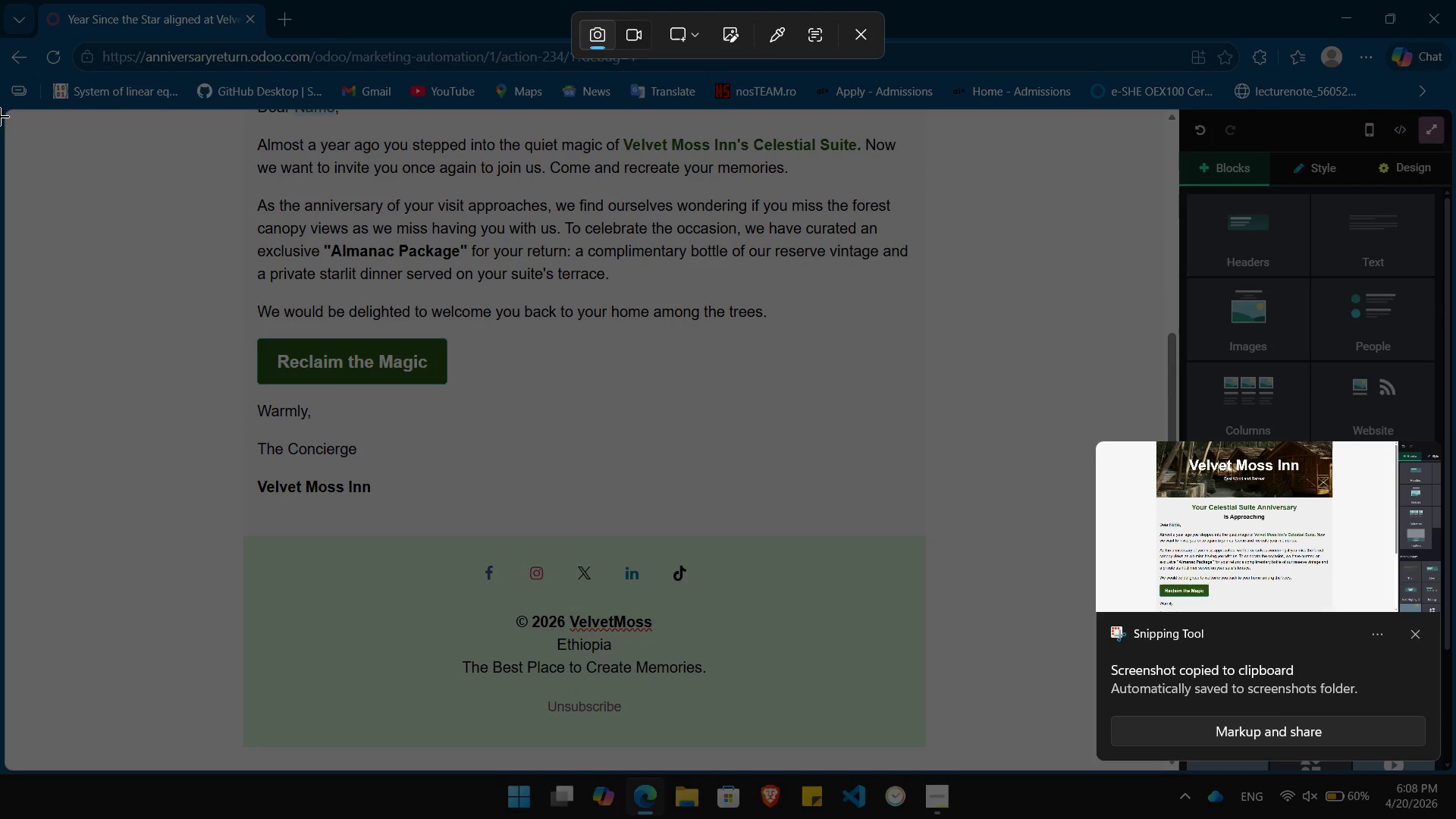 
left_click_drag(start_coordinate=[5, 112], to_coordinate=[35, 124])
 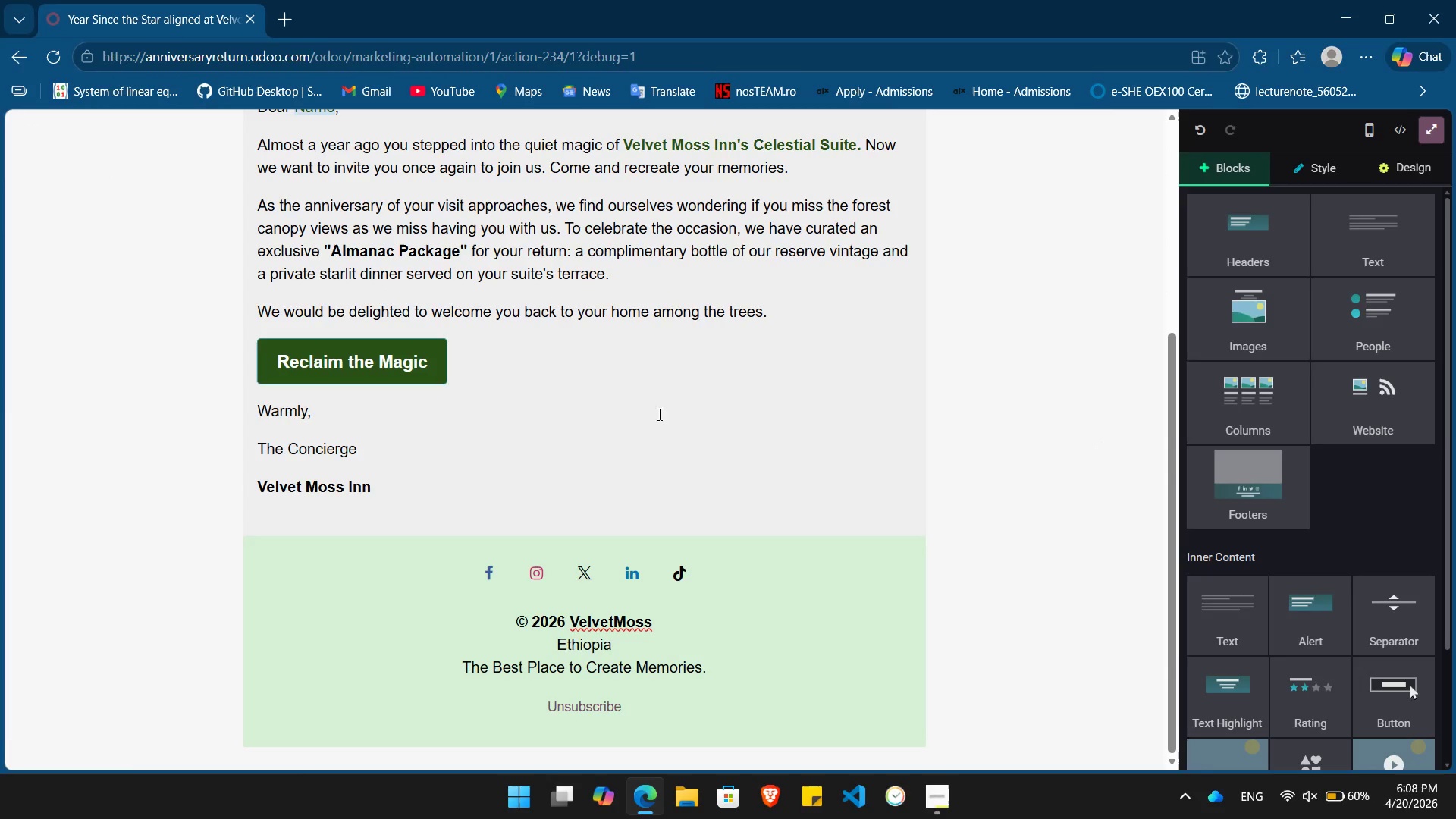 
key(Escape)
 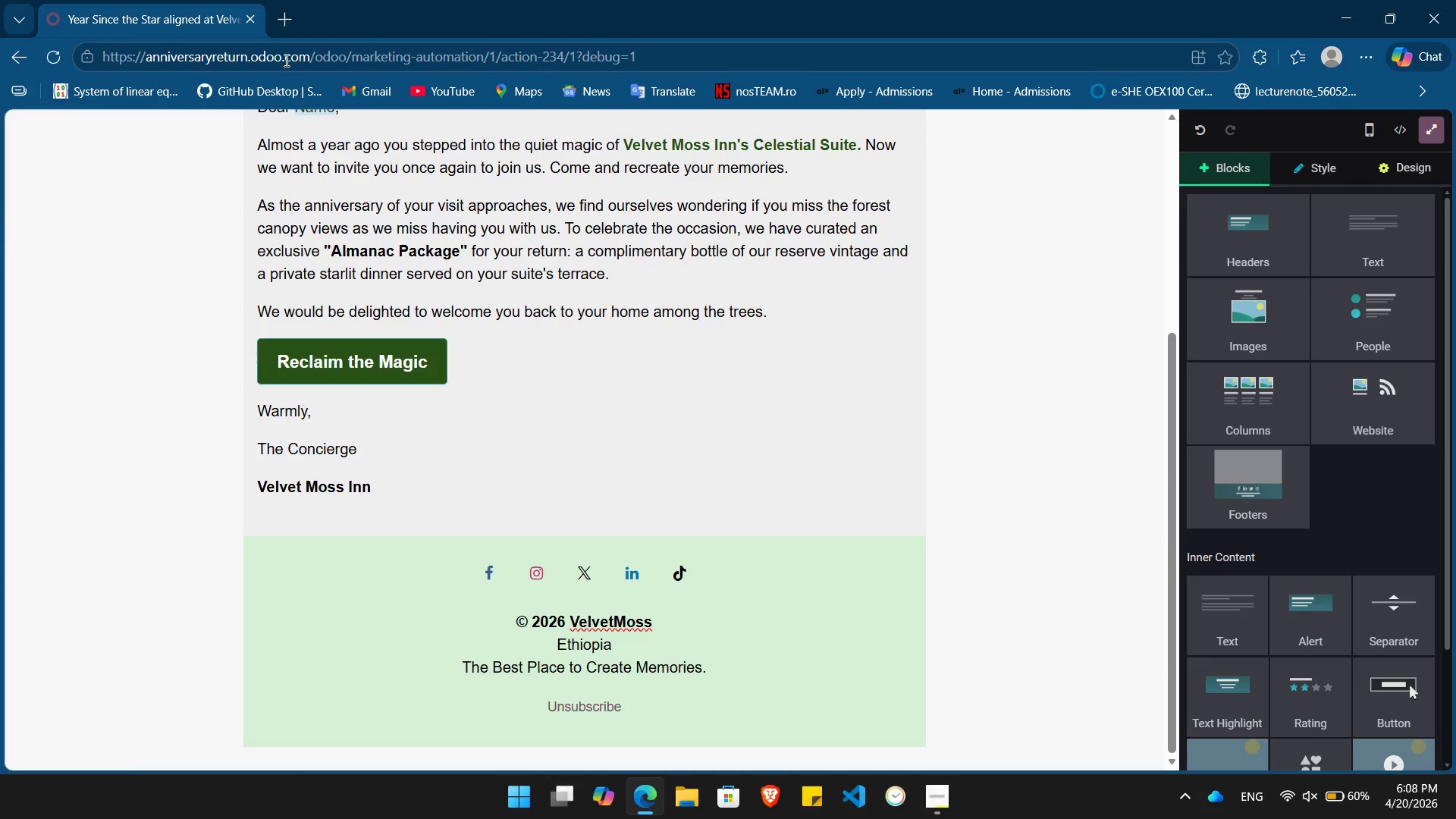 
key(PrintScreen)
 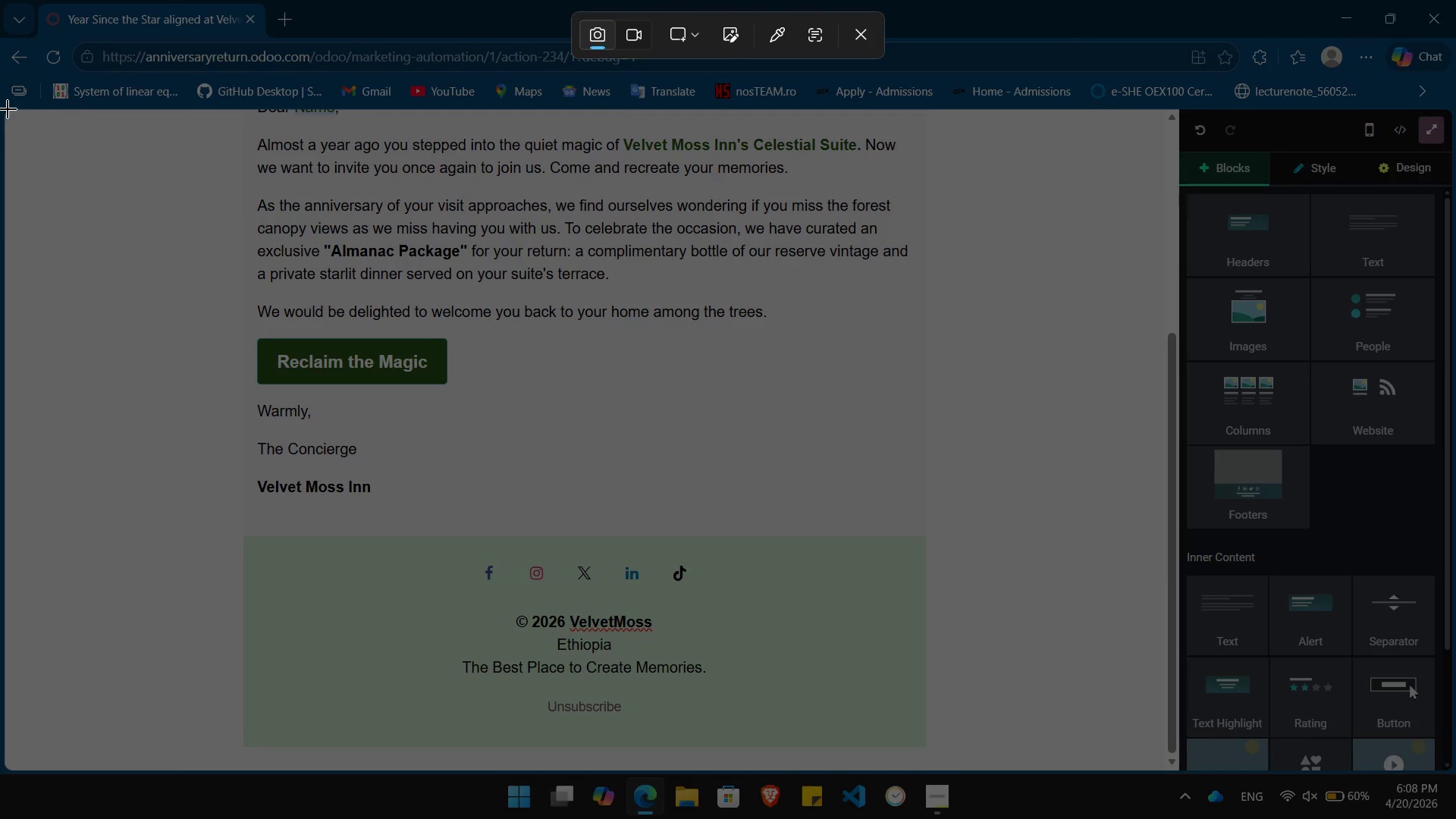 
left_click_drag(start_coordinate=[6, 109], to_coordinate=[1451, 768])
 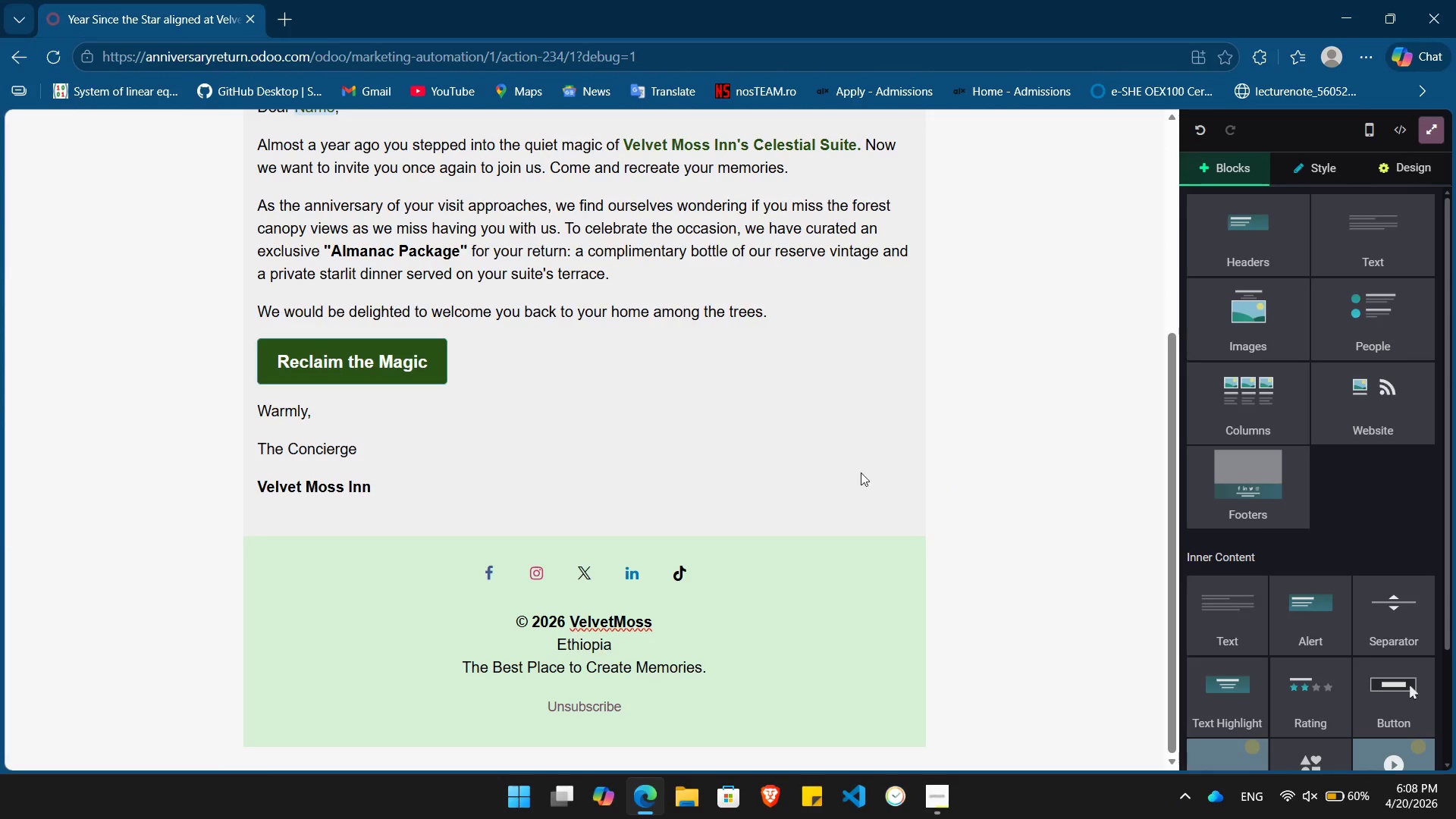 
scroll: coordinate [773, 454], scroll_direction: up, amount: 10.0
 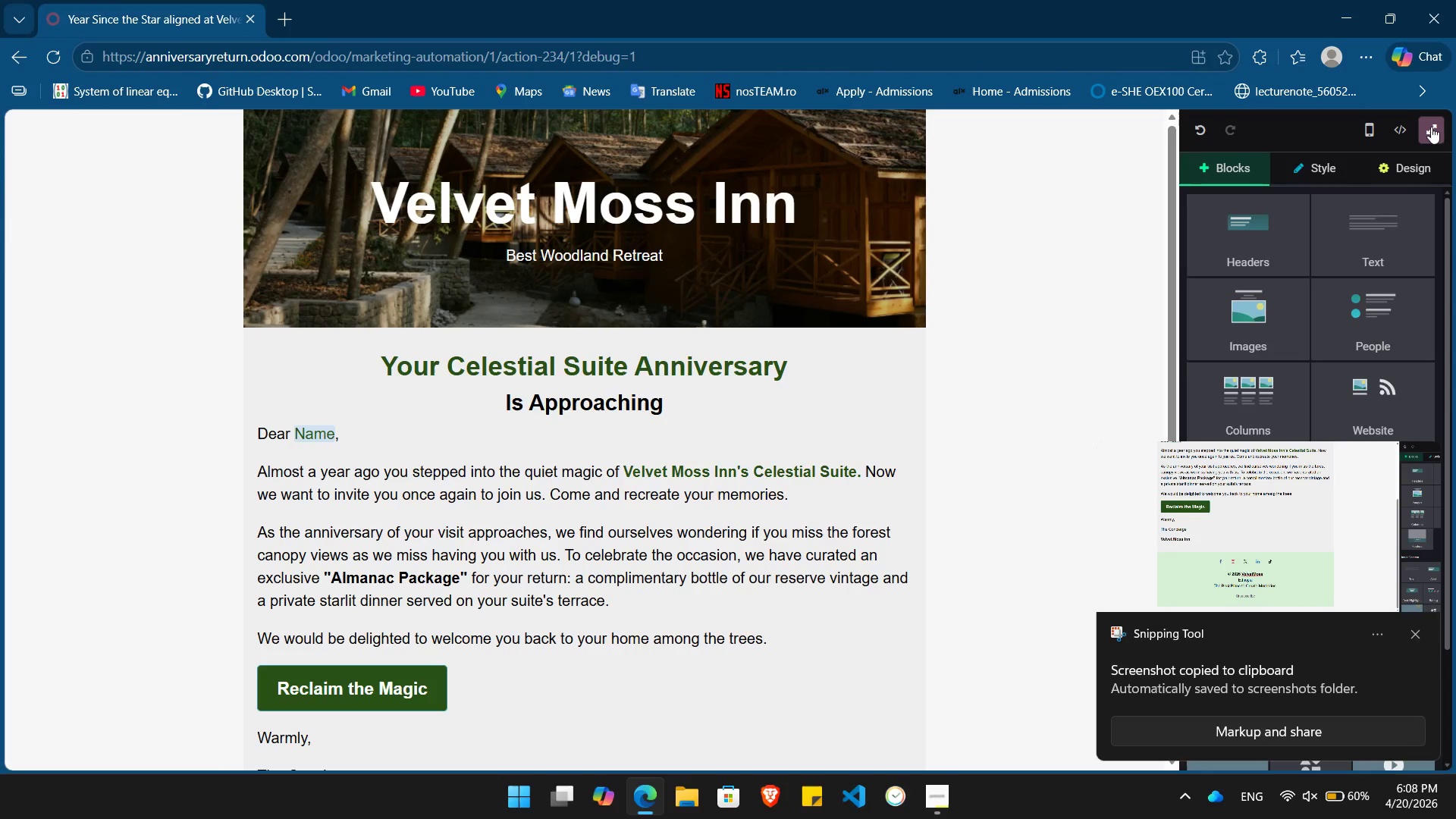 
left_click([1431, 127])
 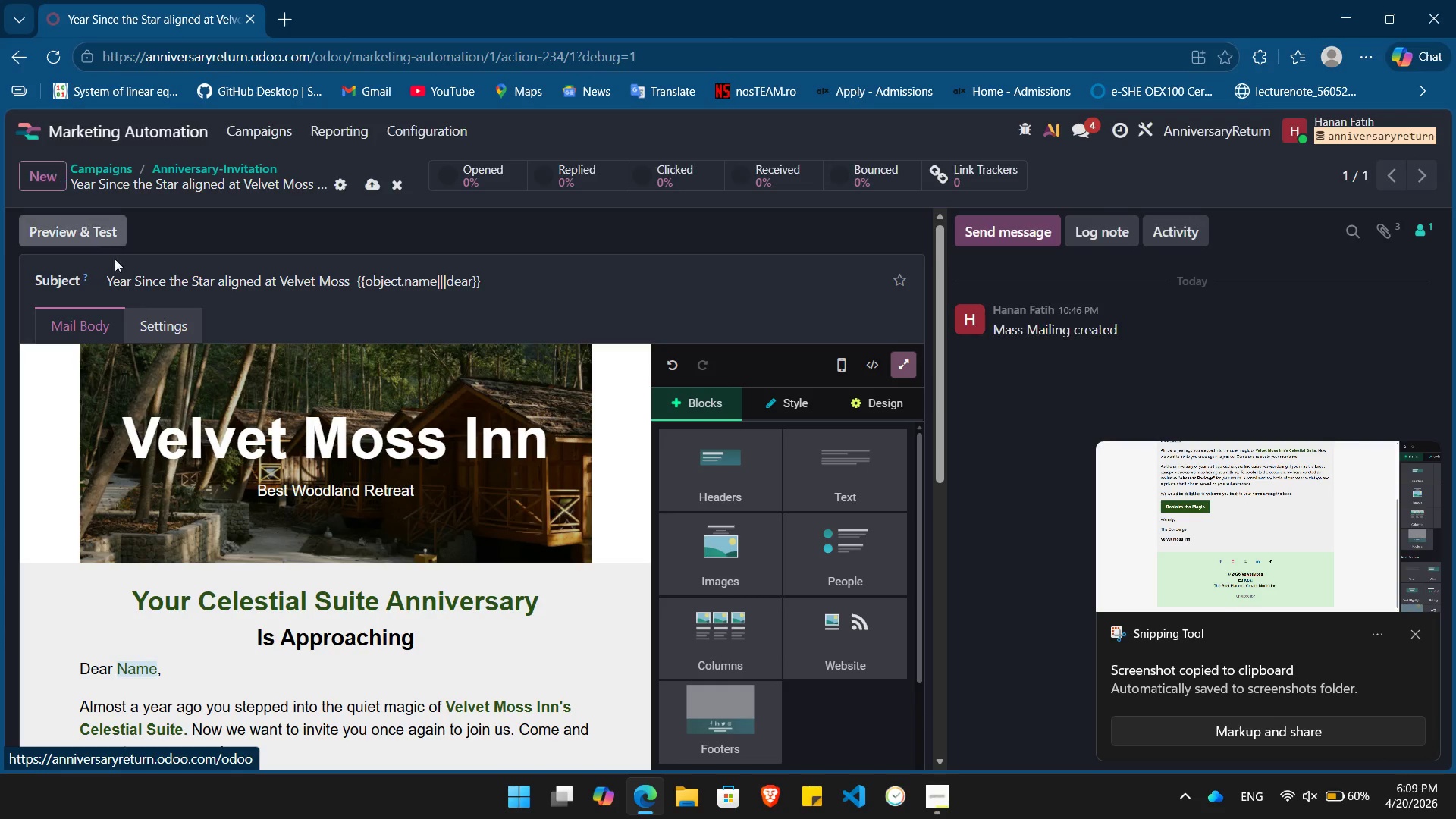 
left_click([178, 317])
 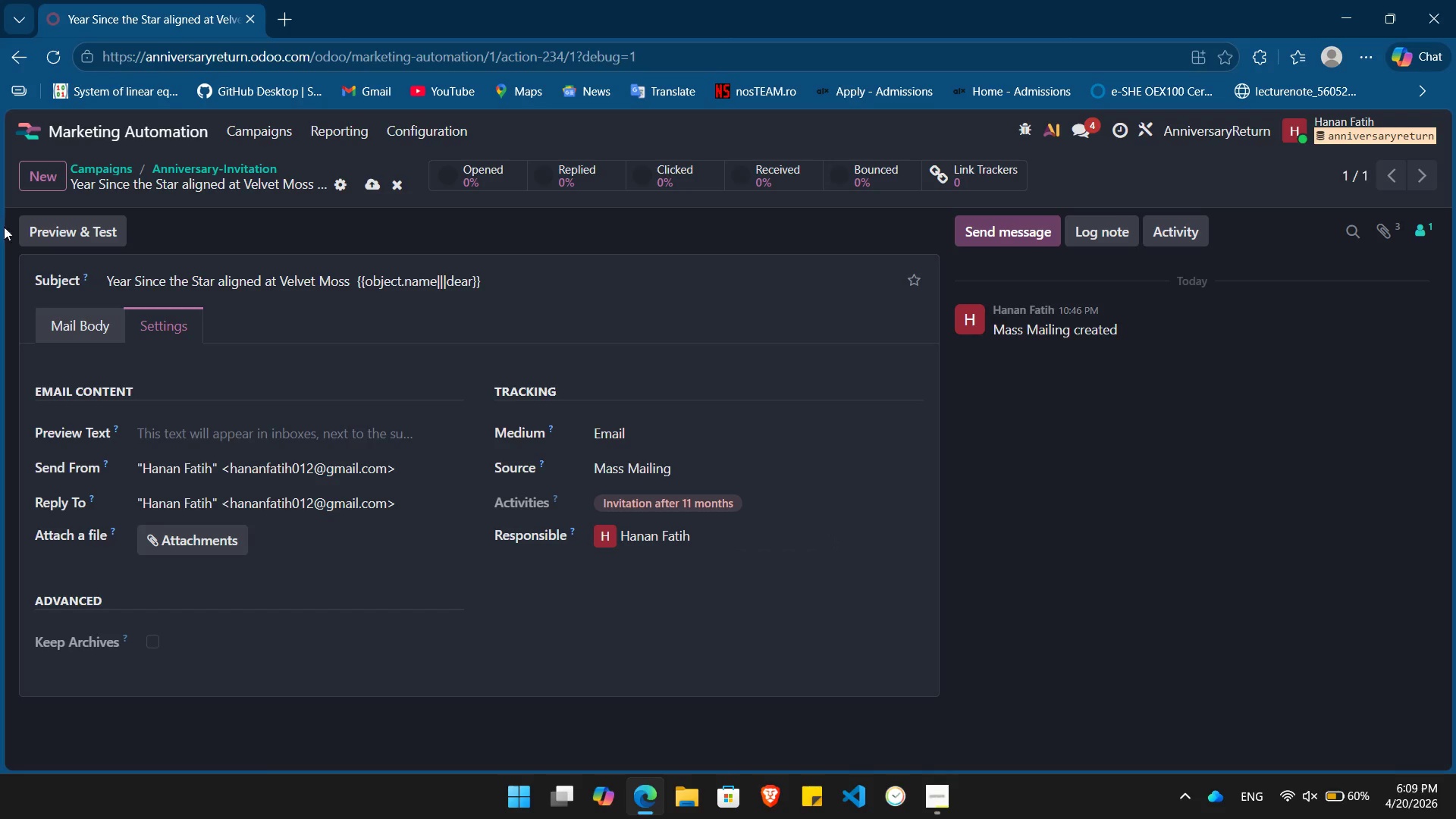 
left_click([65, 313])
 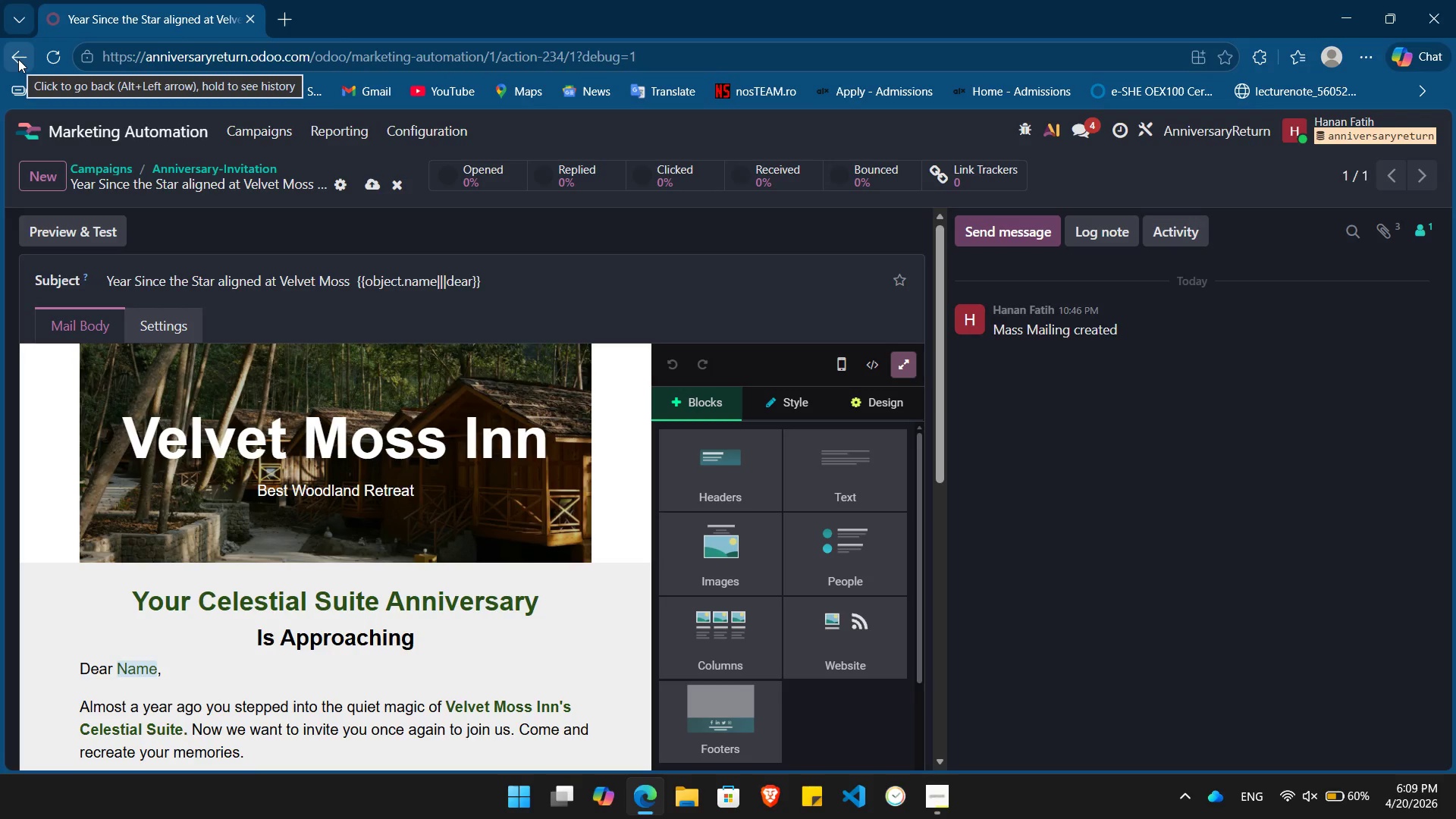 
wait(6.19)
 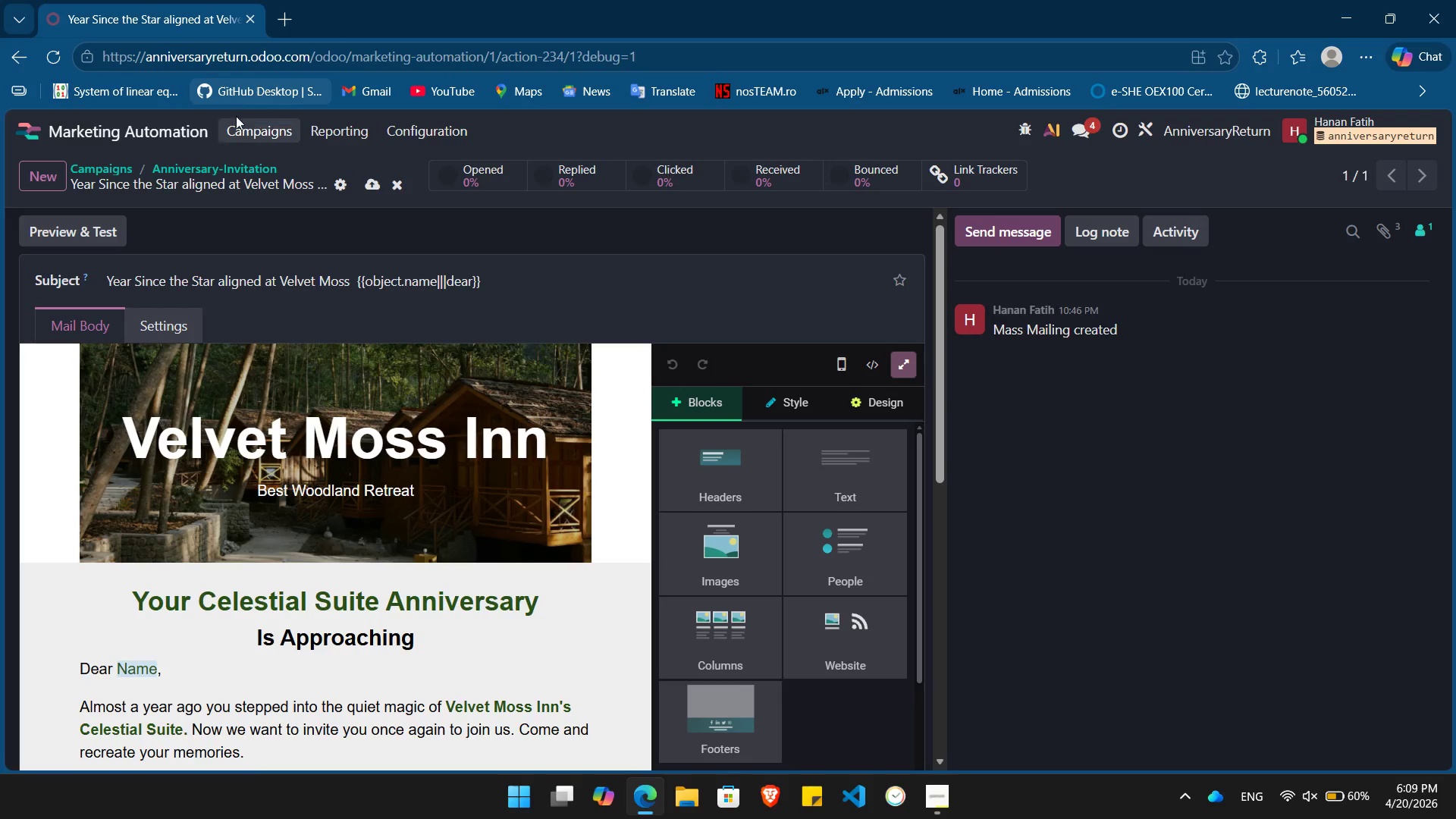 
left_click([18, 59])
 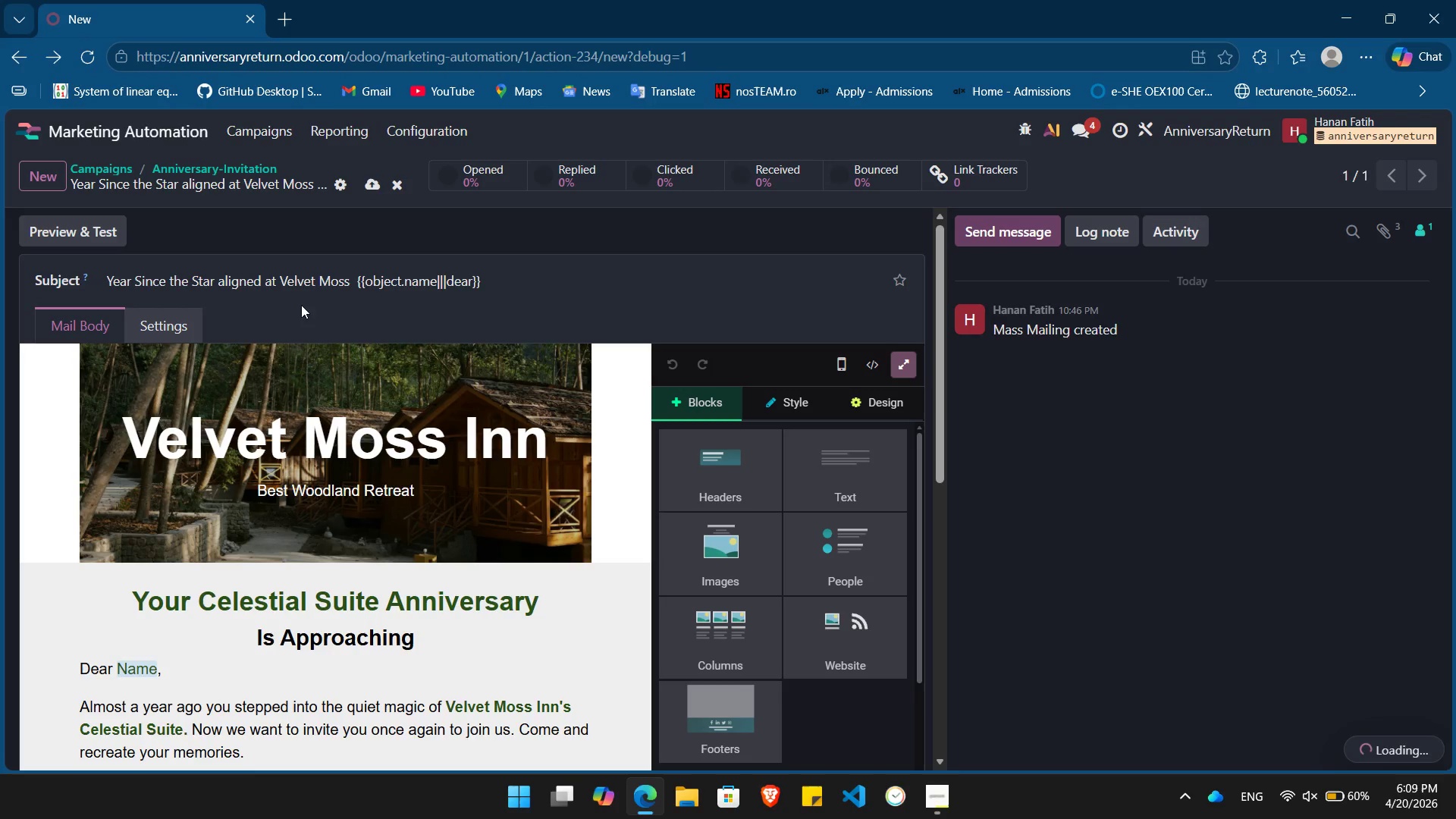 
mouse_move([517, 396])
 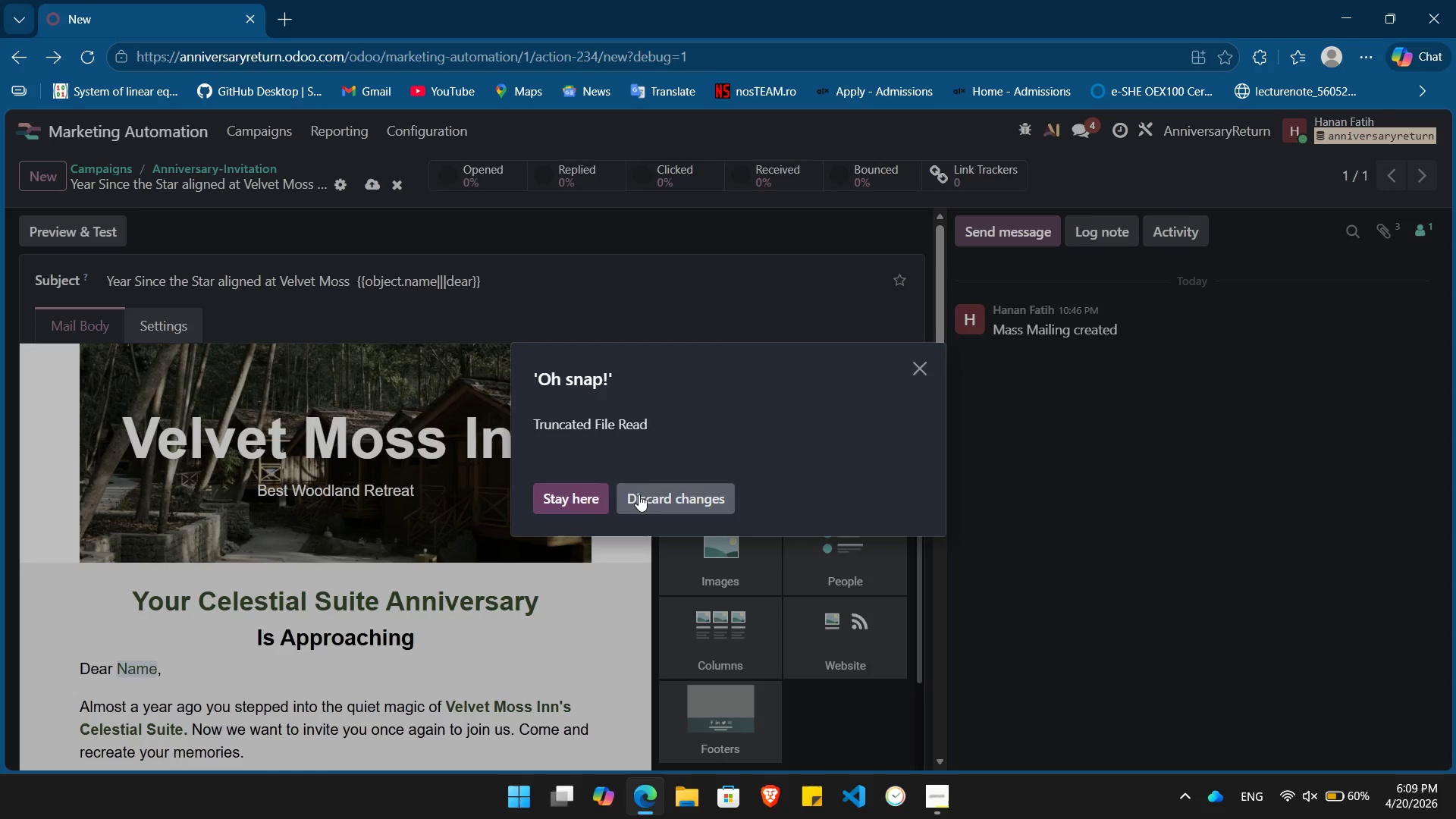 
wait(5.51)
 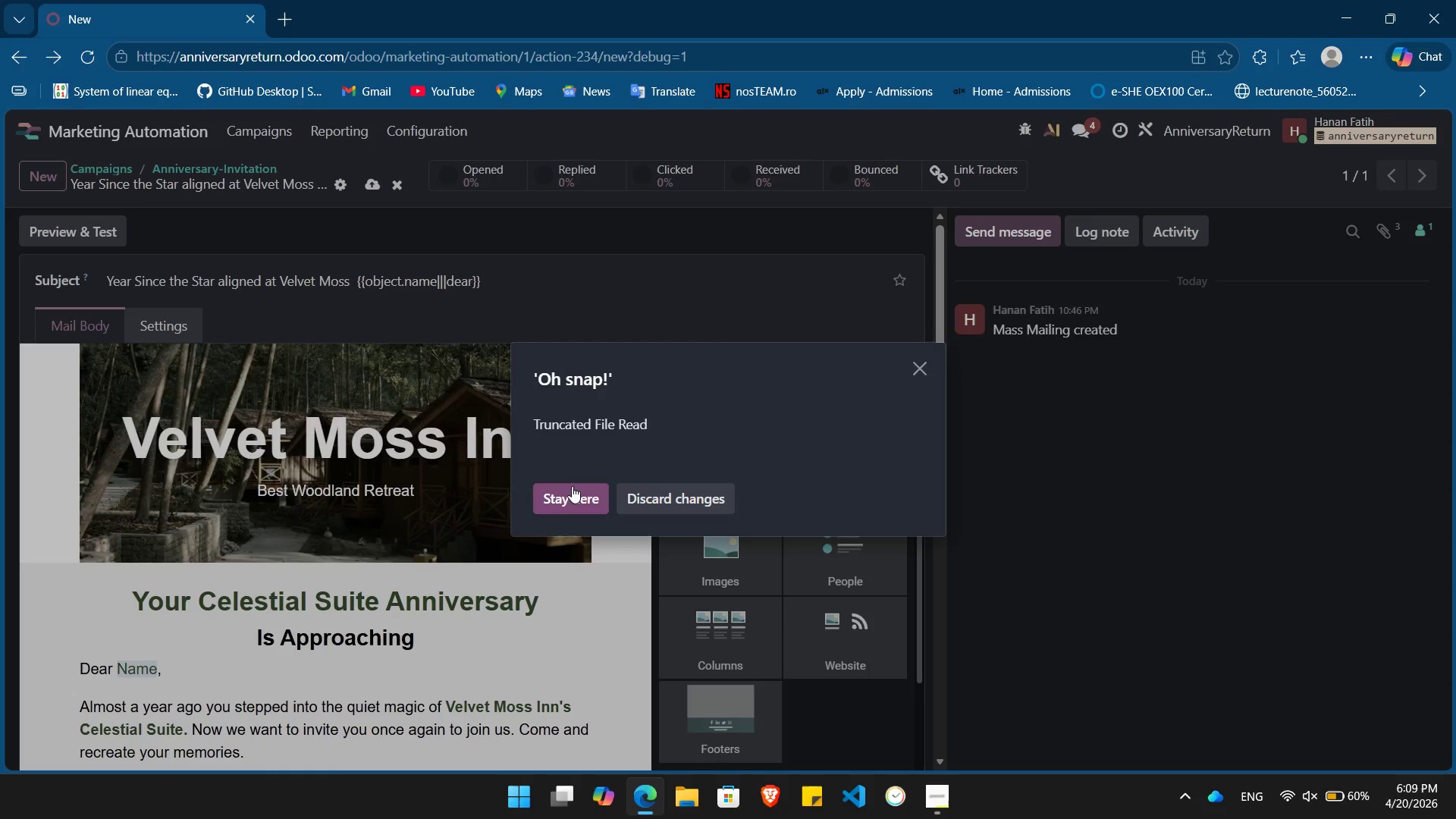 
left_click([576, 500])
 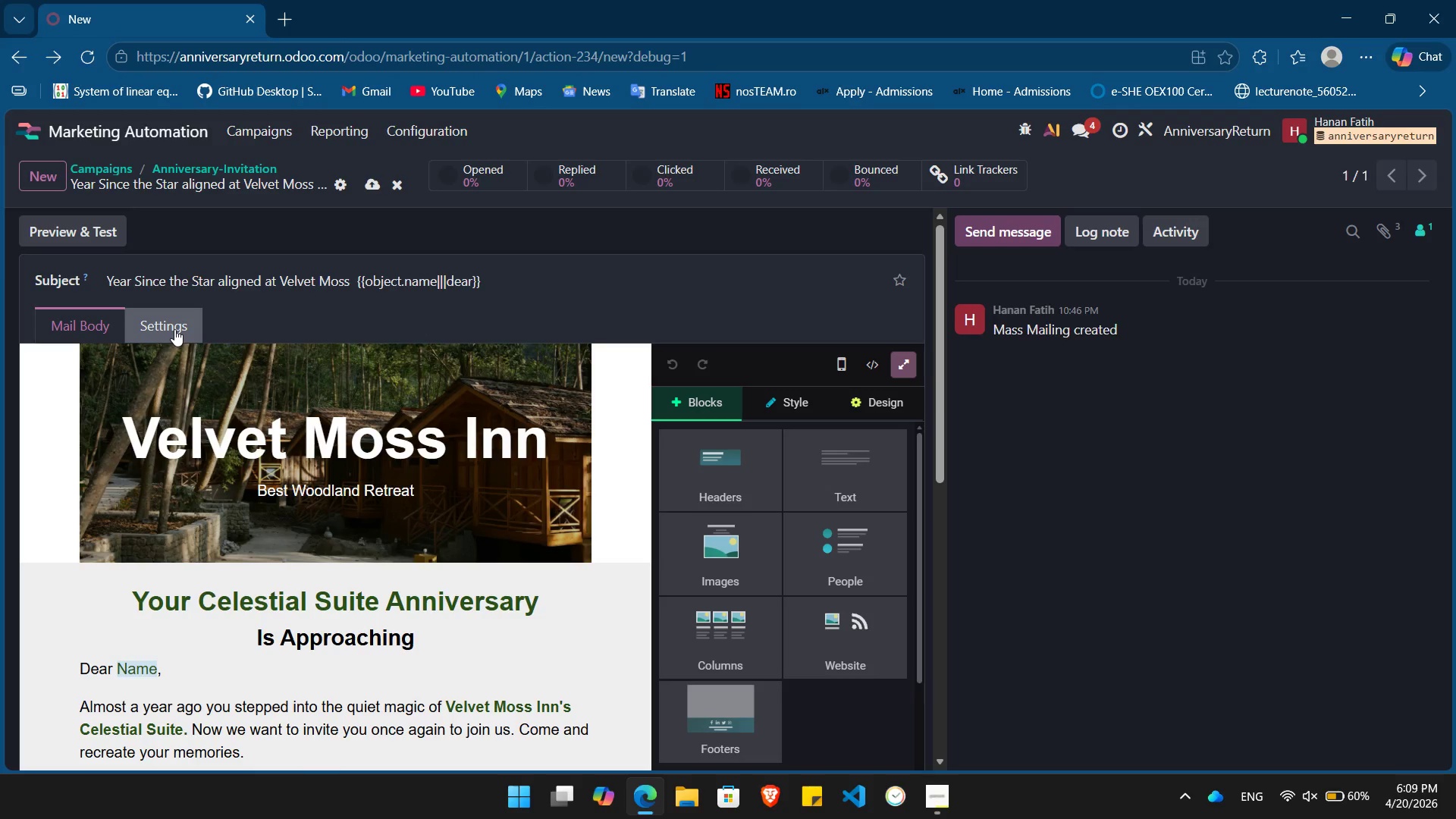 
wait(11.34)
 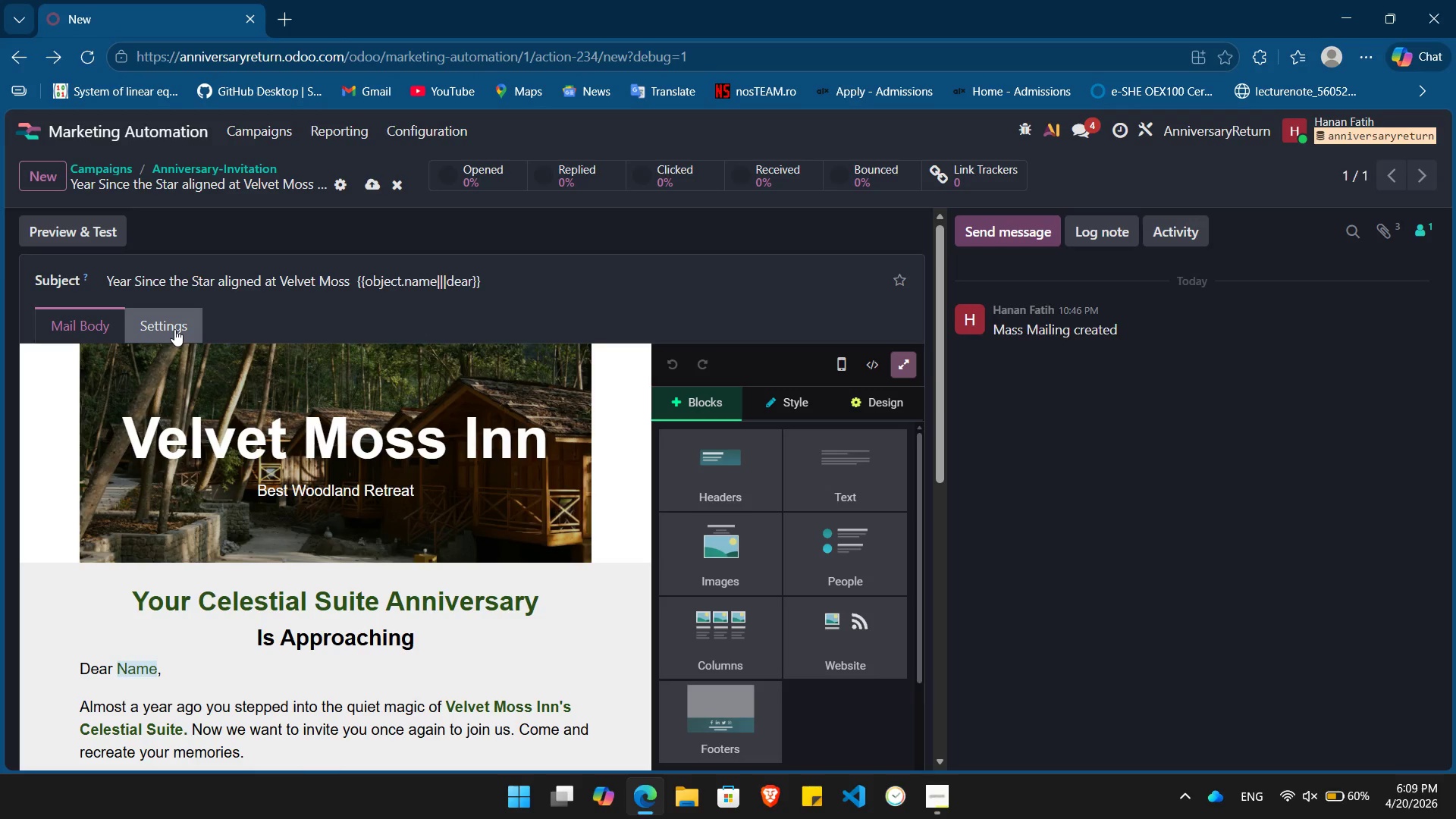 
left_click([63, 131])
 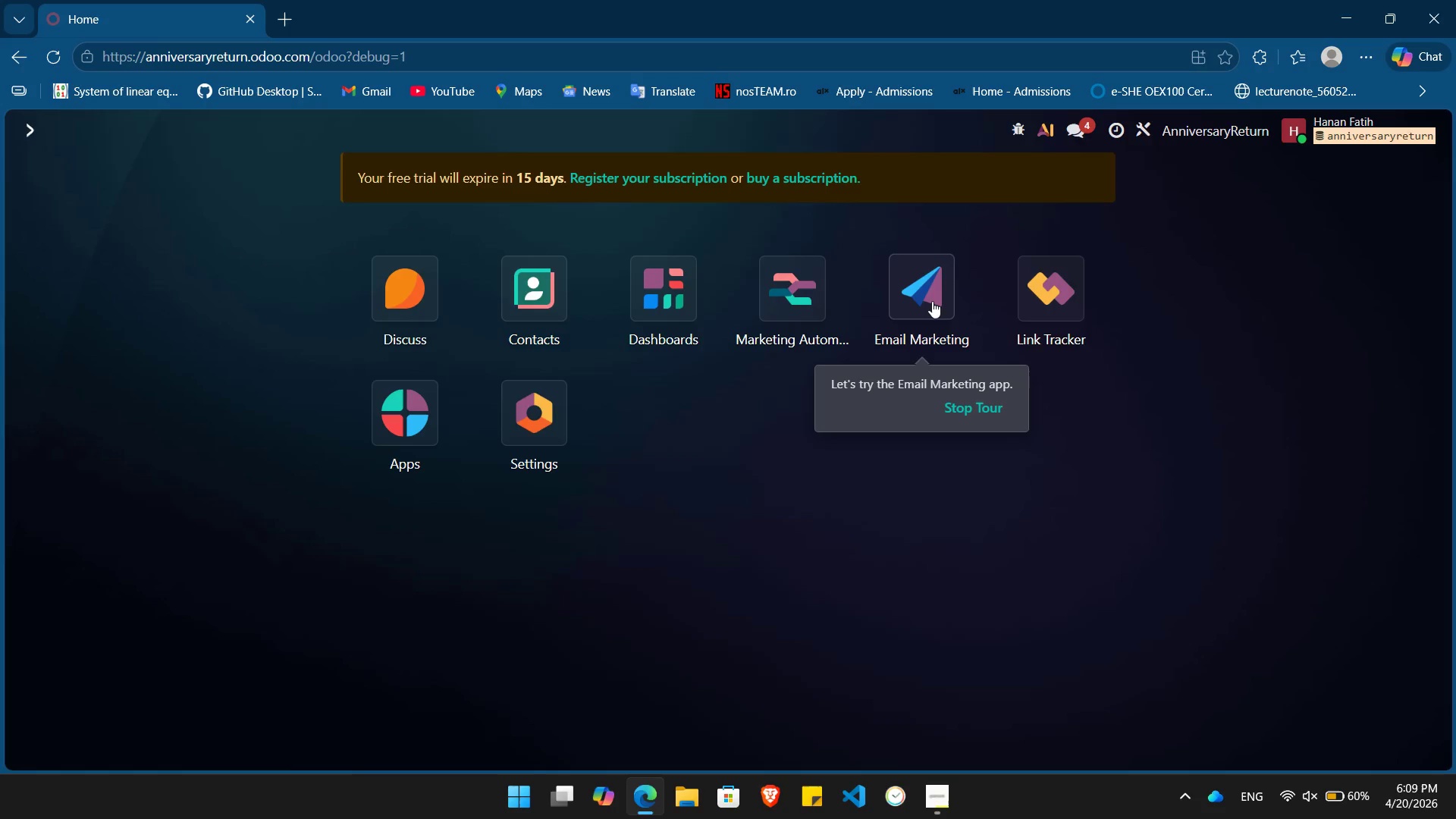 
left_click([784, 292])
 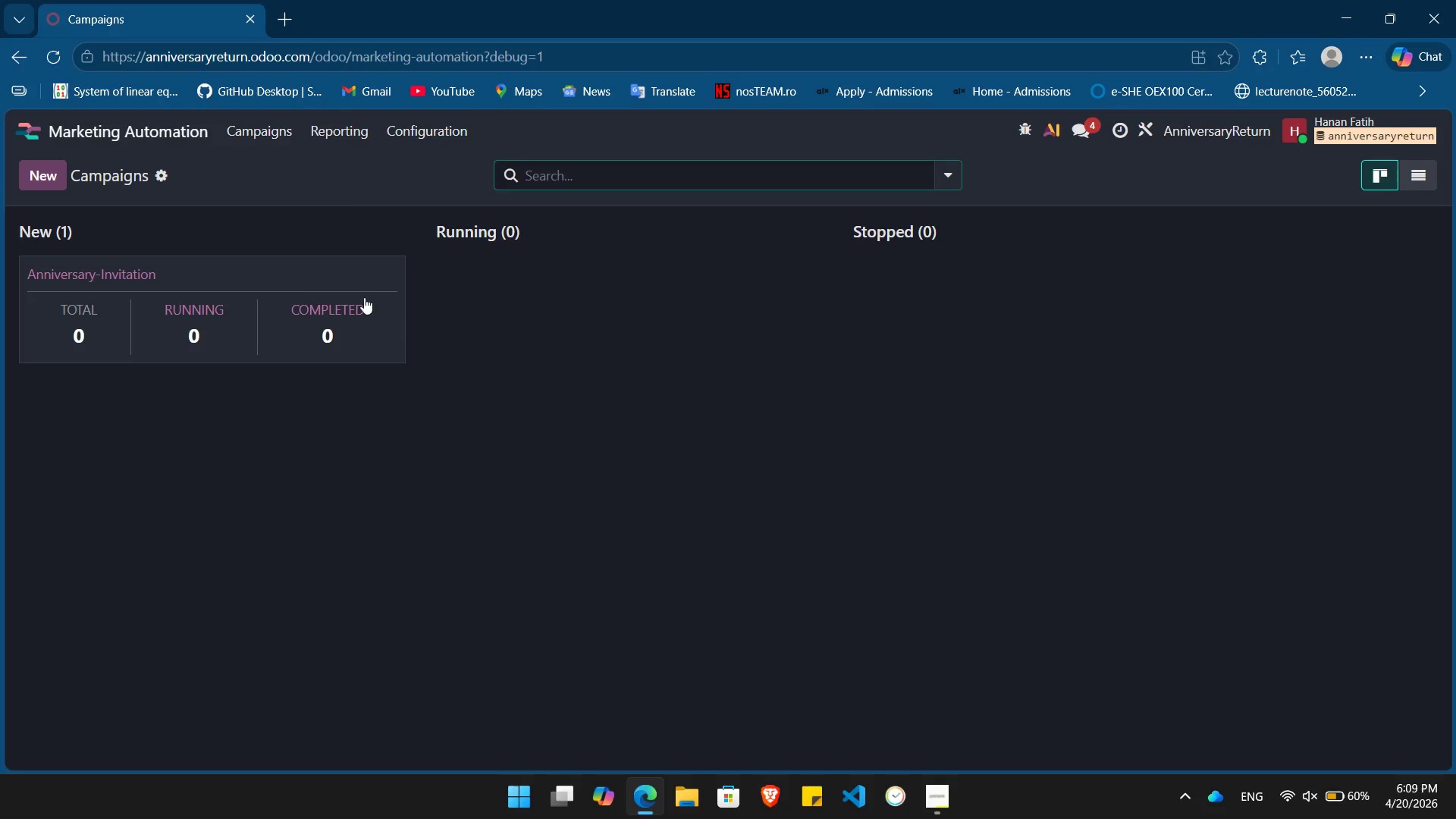 
left_click([315, 294])
 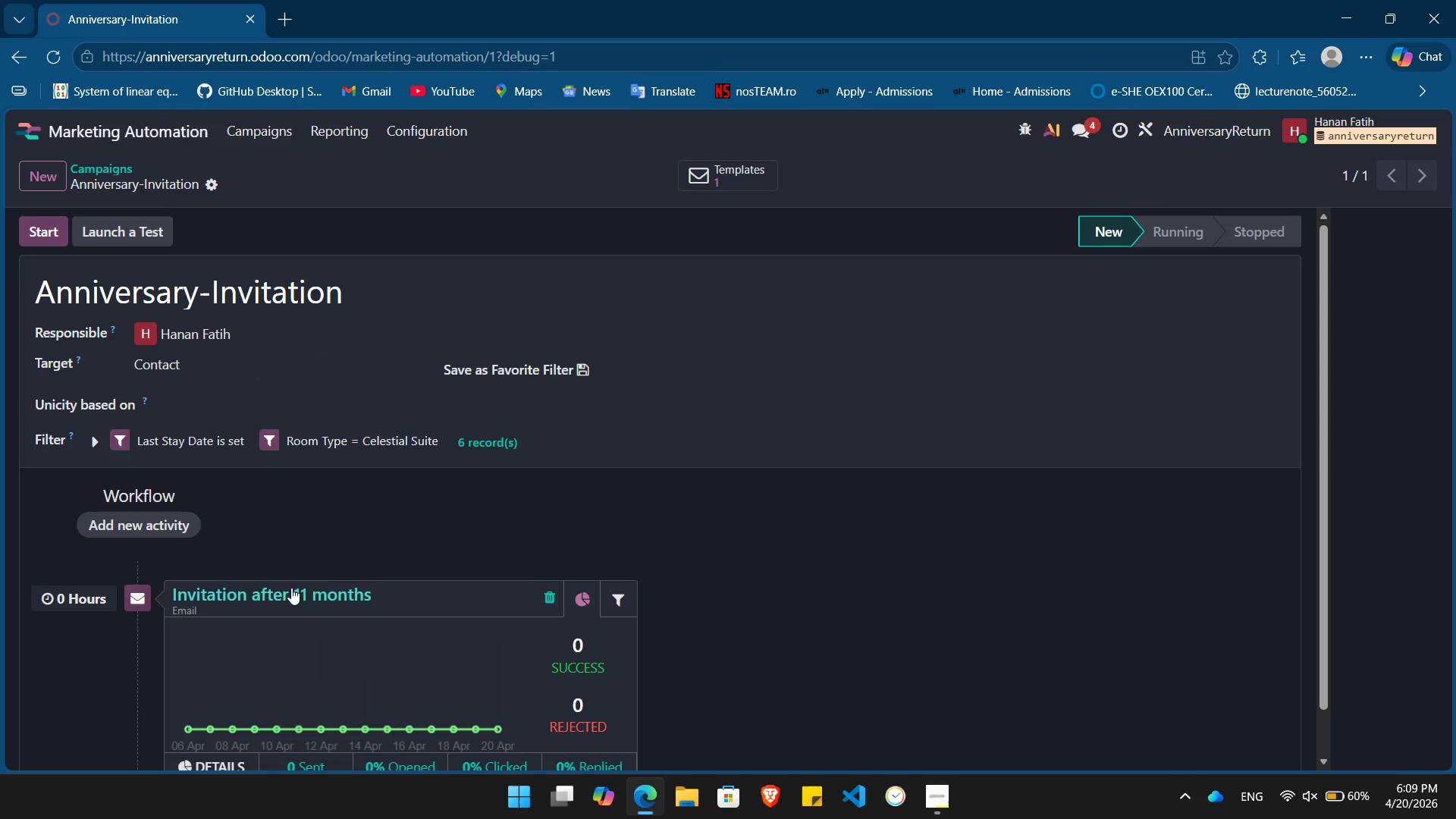 
left_click([297, 592])
 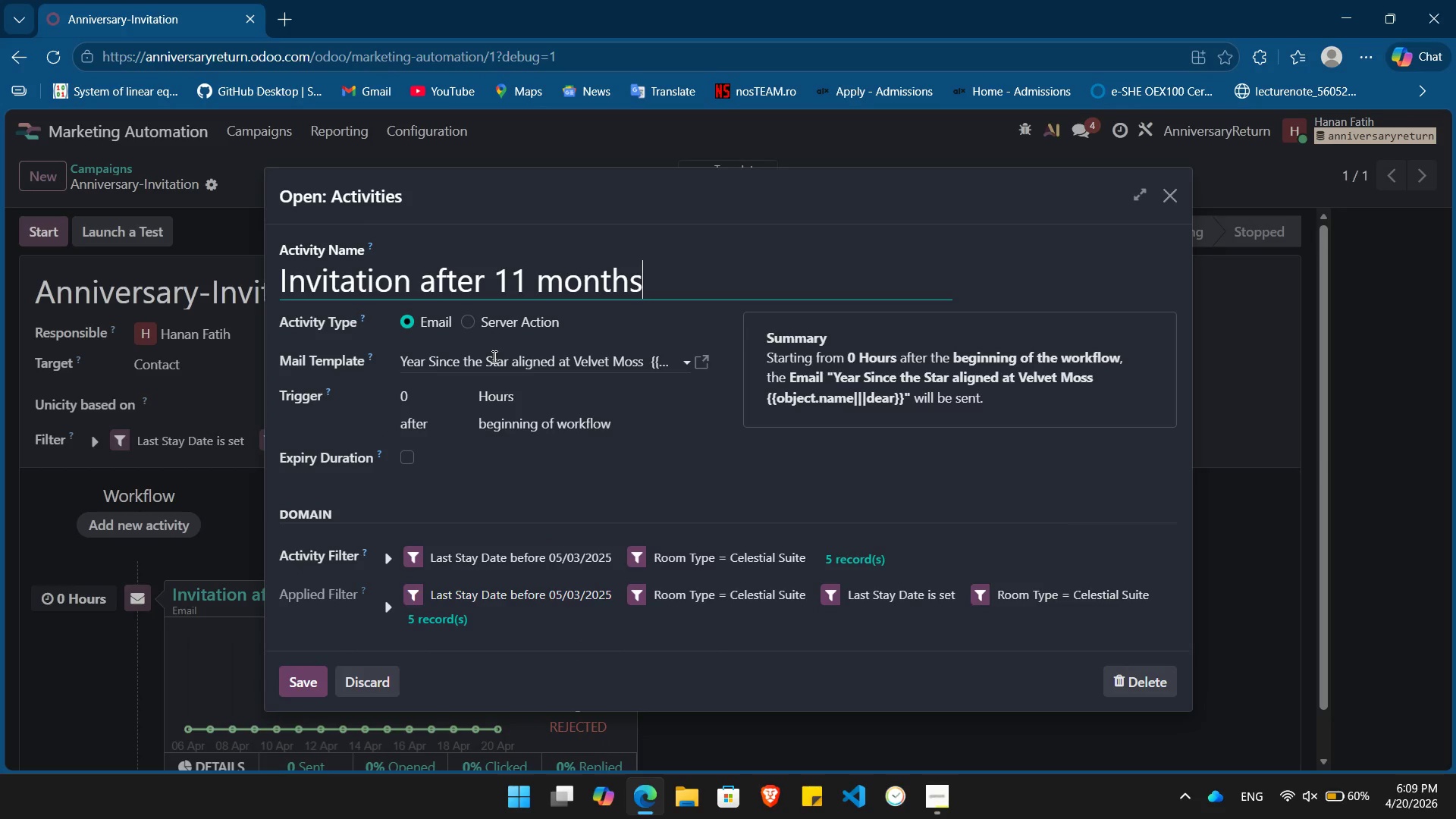 
left_click([493, 356])
 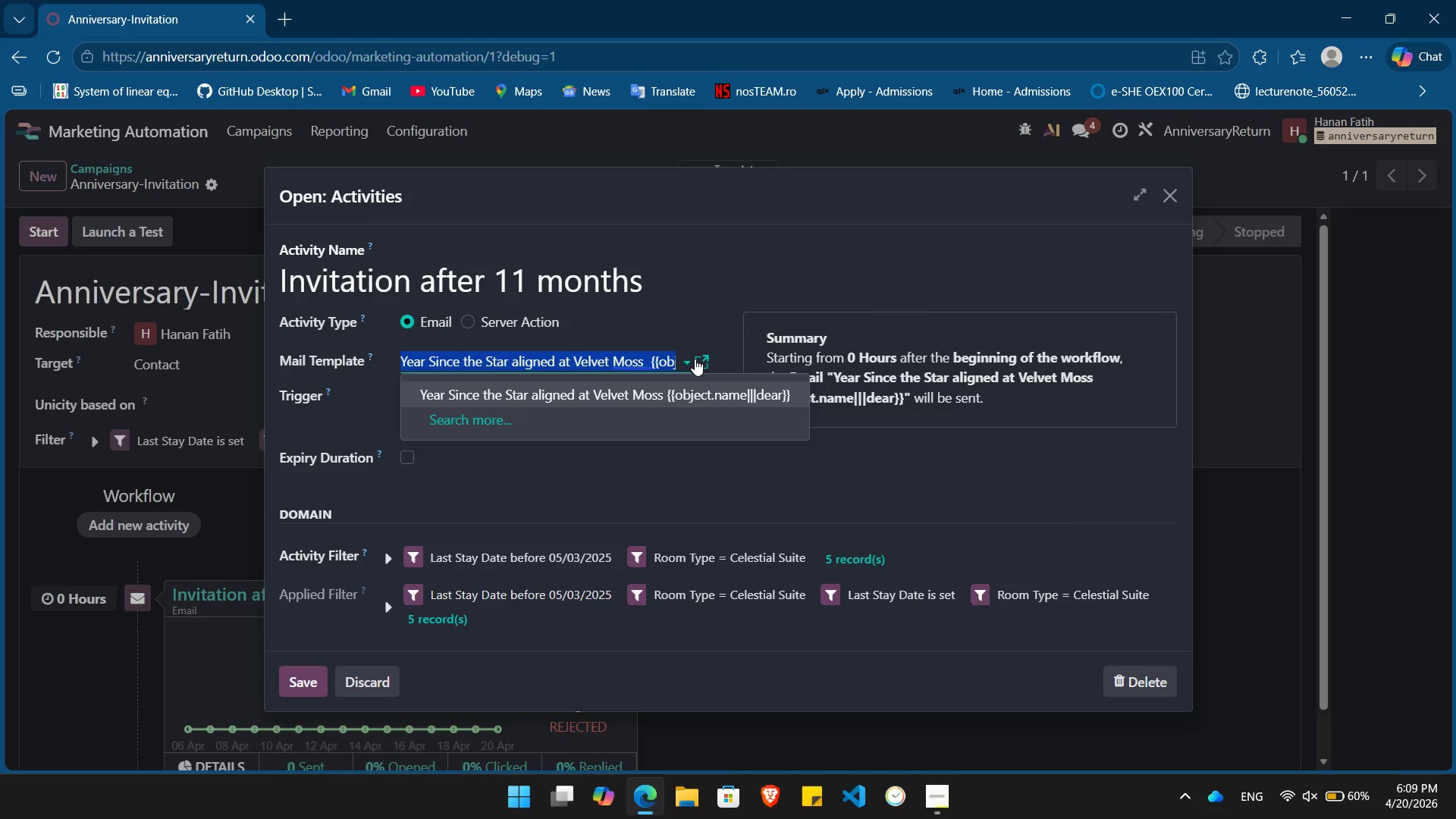 
left_click([695, 359])
 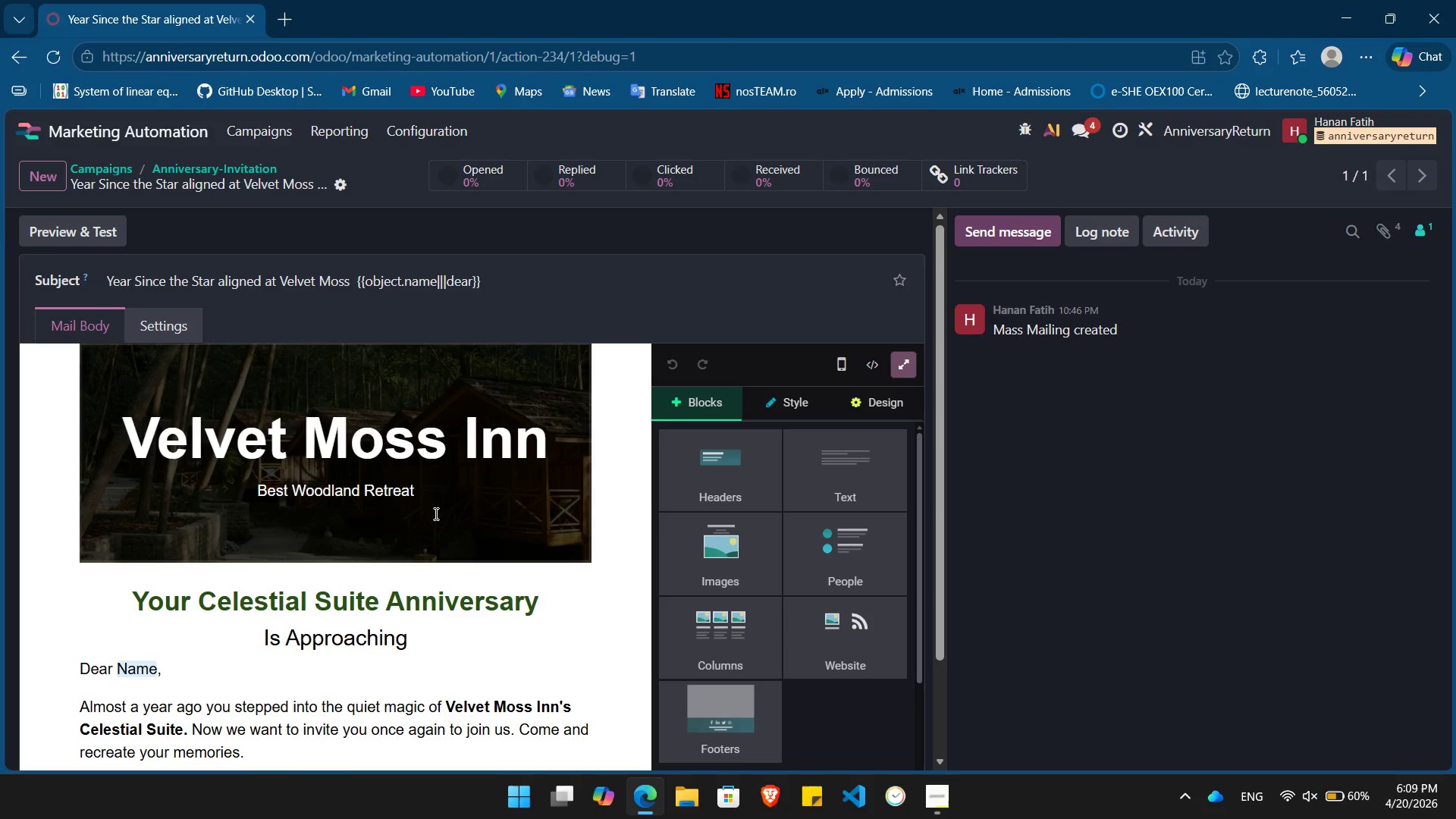 
scroll: coordinate [435, 512], scroll_direction: down, amount: 8.0
 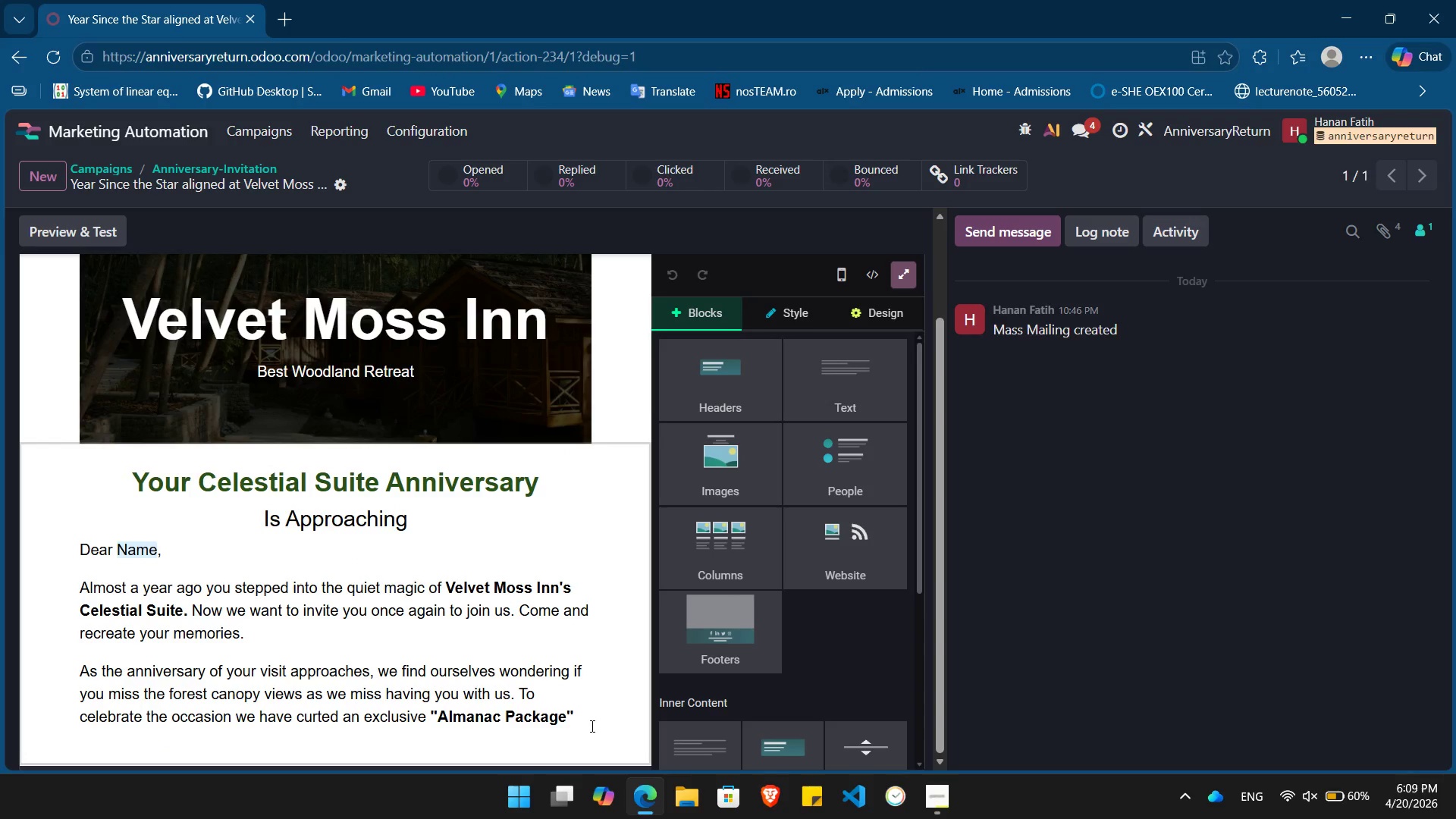 
left_click([589, 720])
 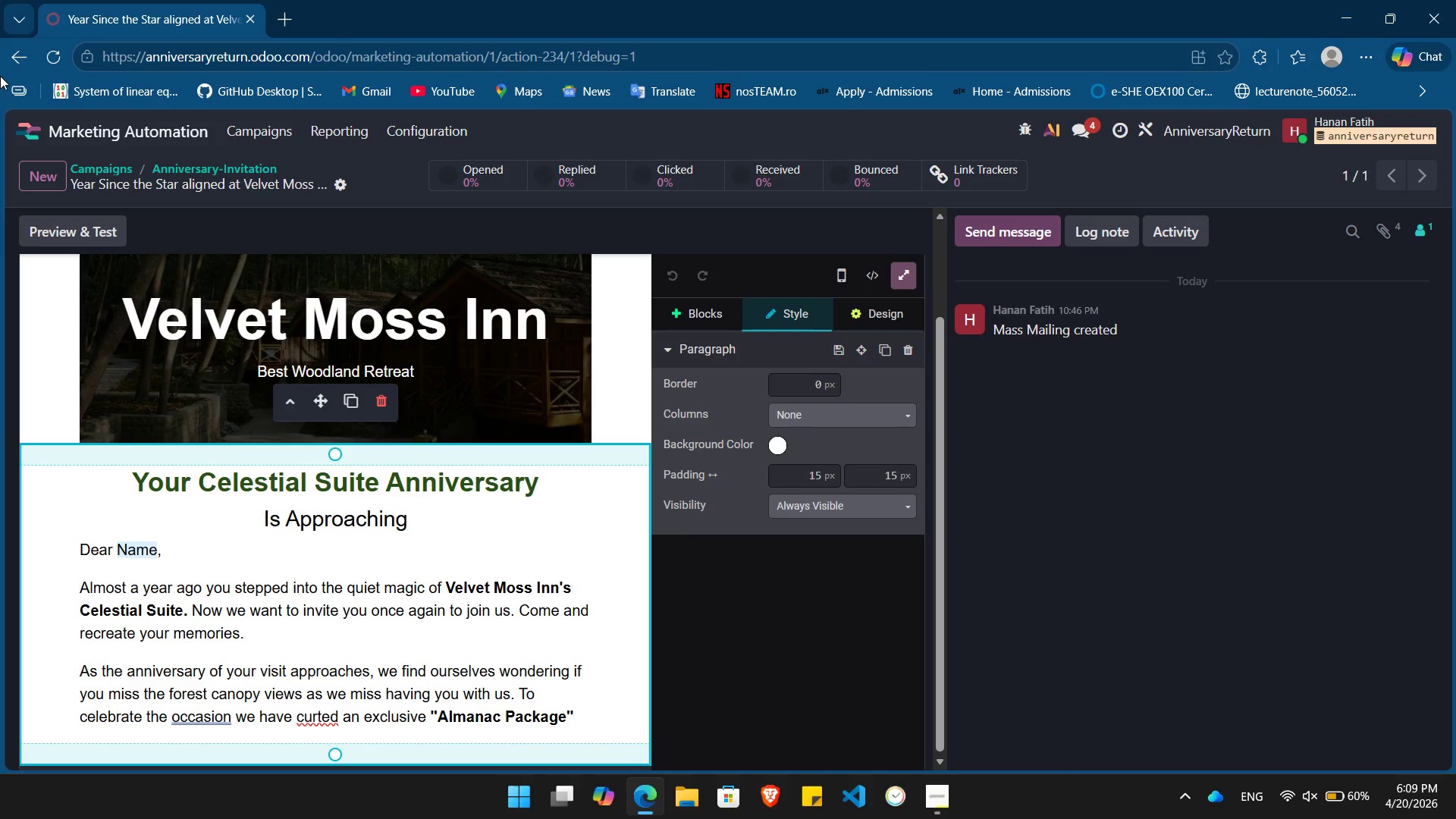 
left_click([23, 59])
 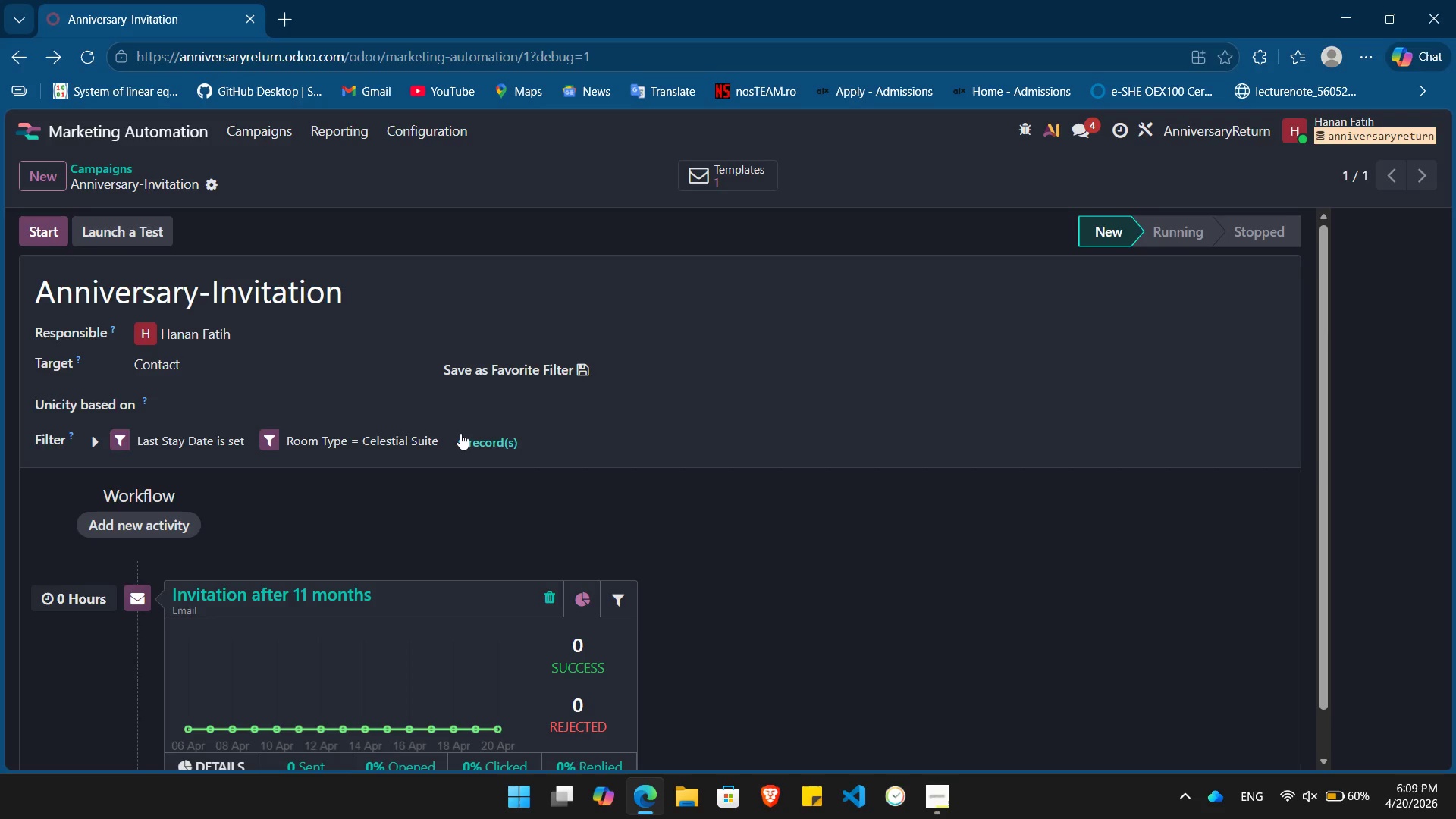 
scroll: coordinate [461, 433], scroll_direction: down, amount: 5.0
 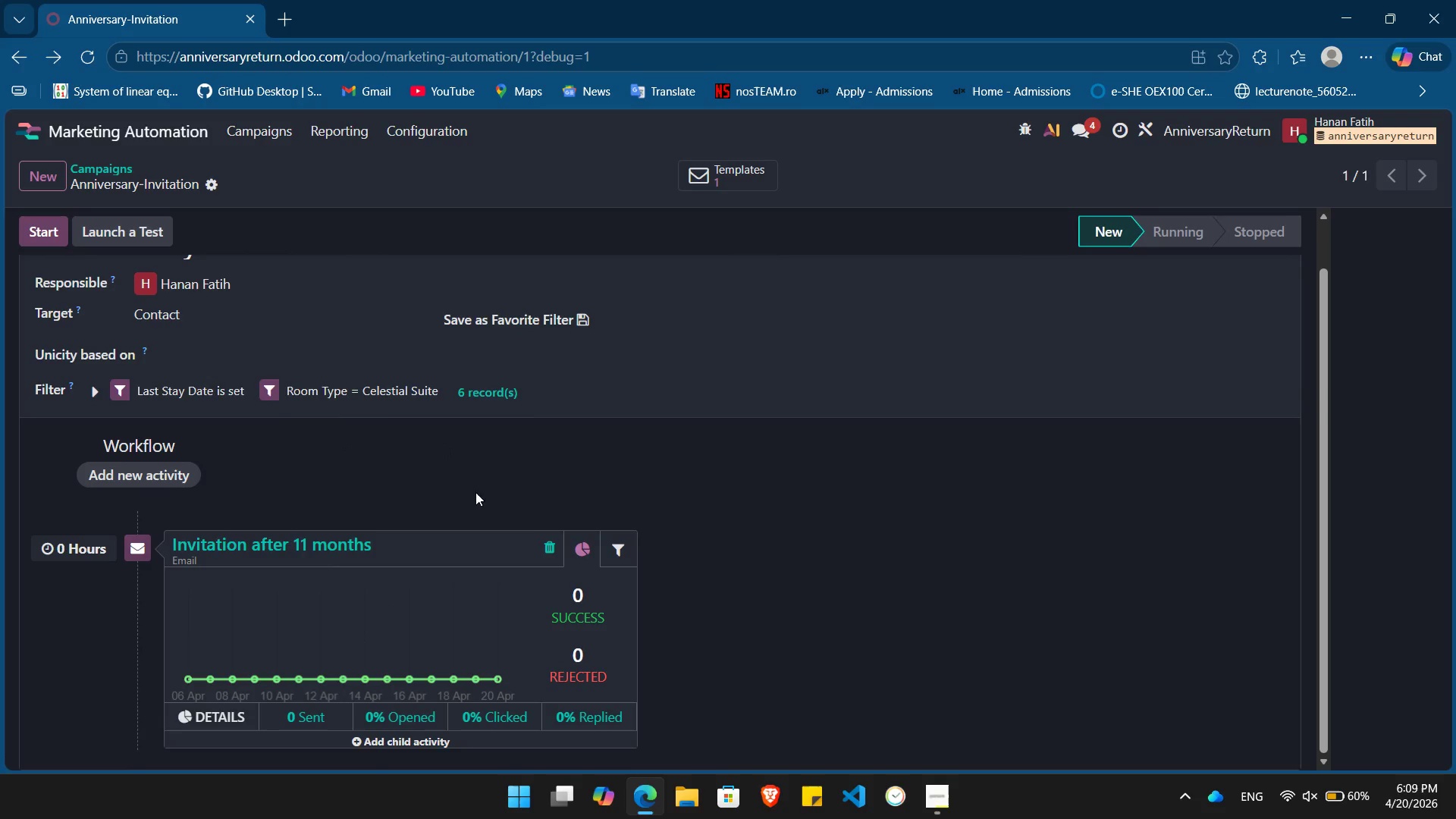 
left_click([290, 544])
 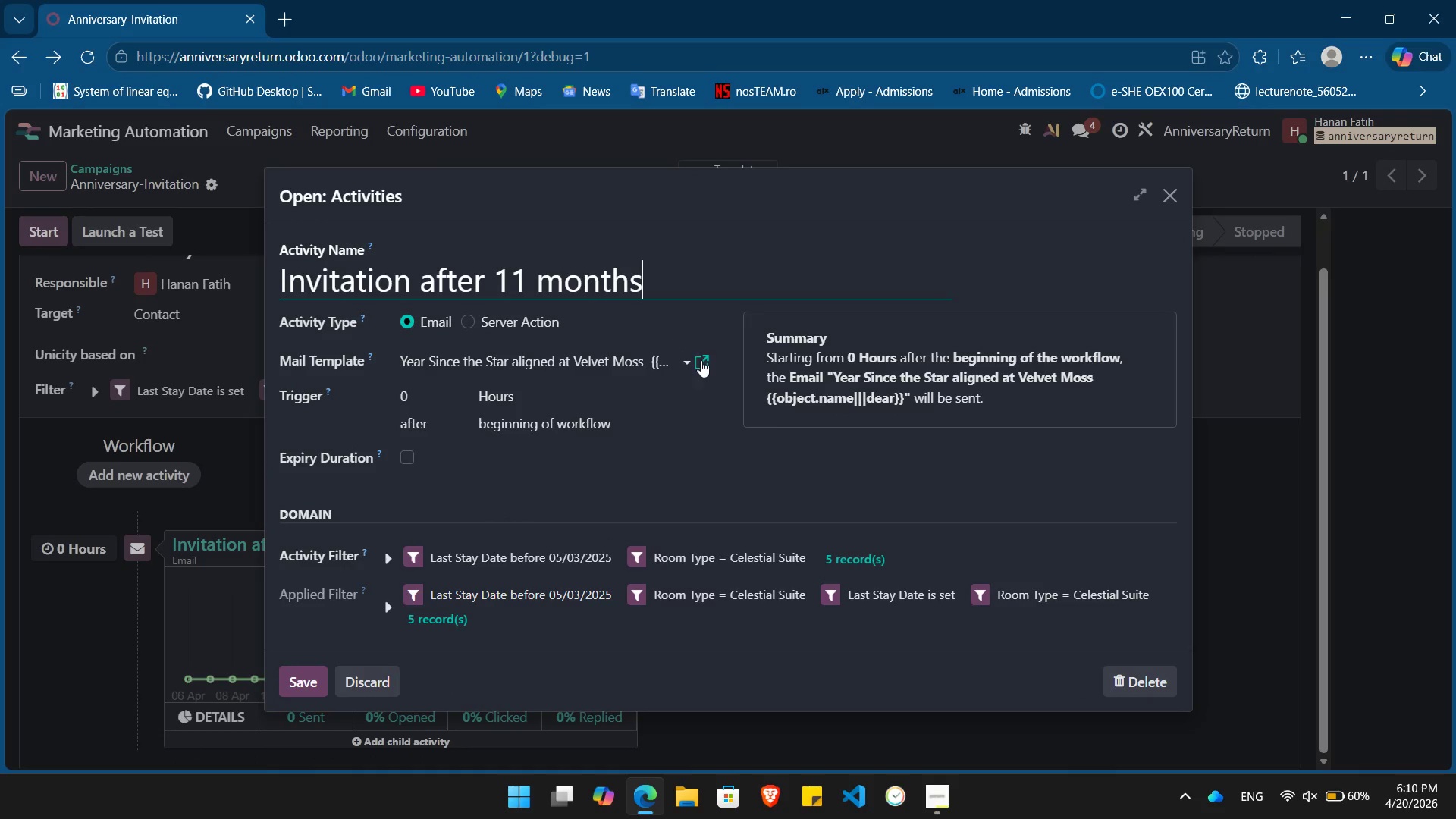 
left_click([701, 361])
 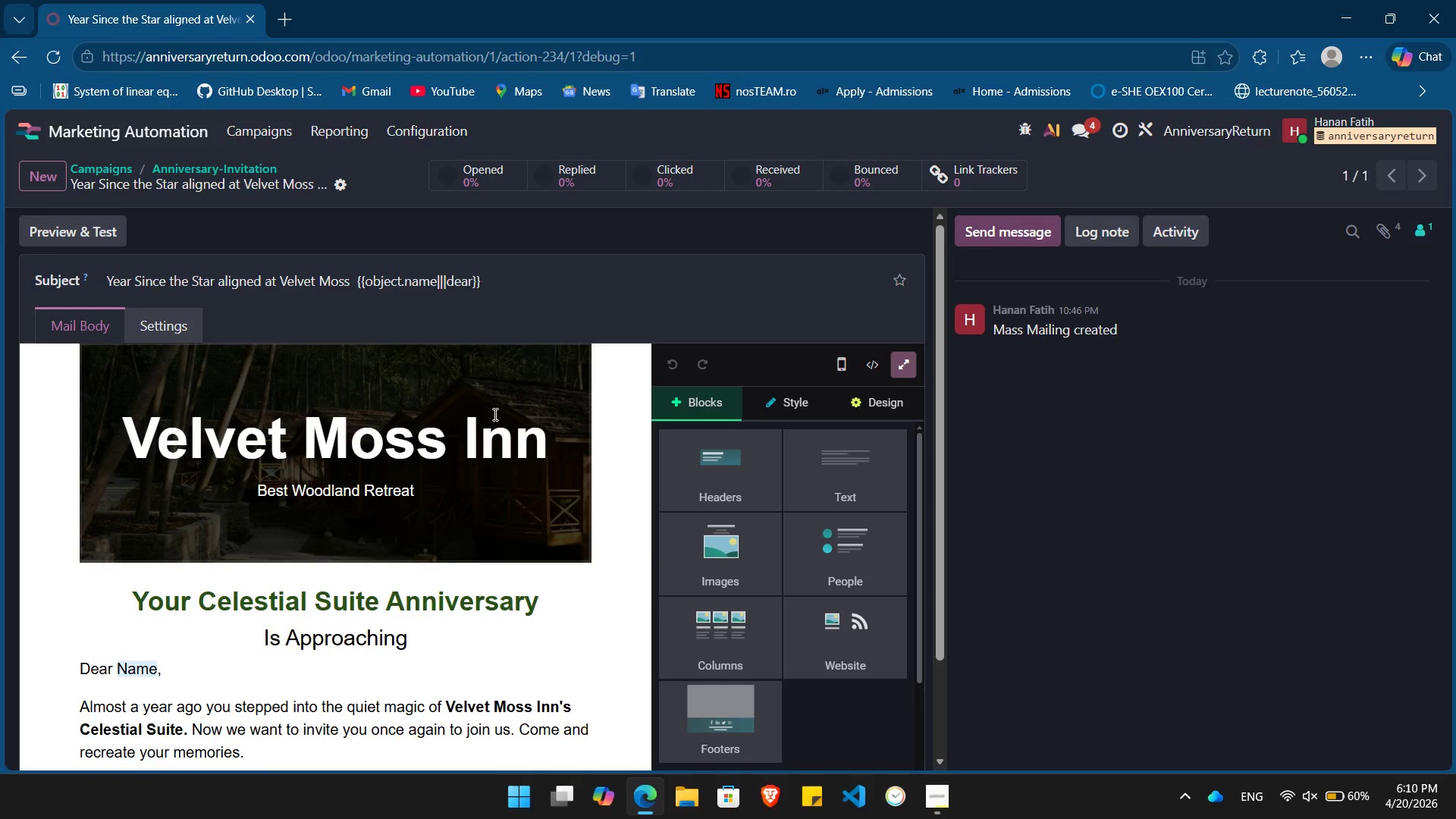 
scroll: coordinate [494, 414], scroll_direction: down, amount: 5.0
 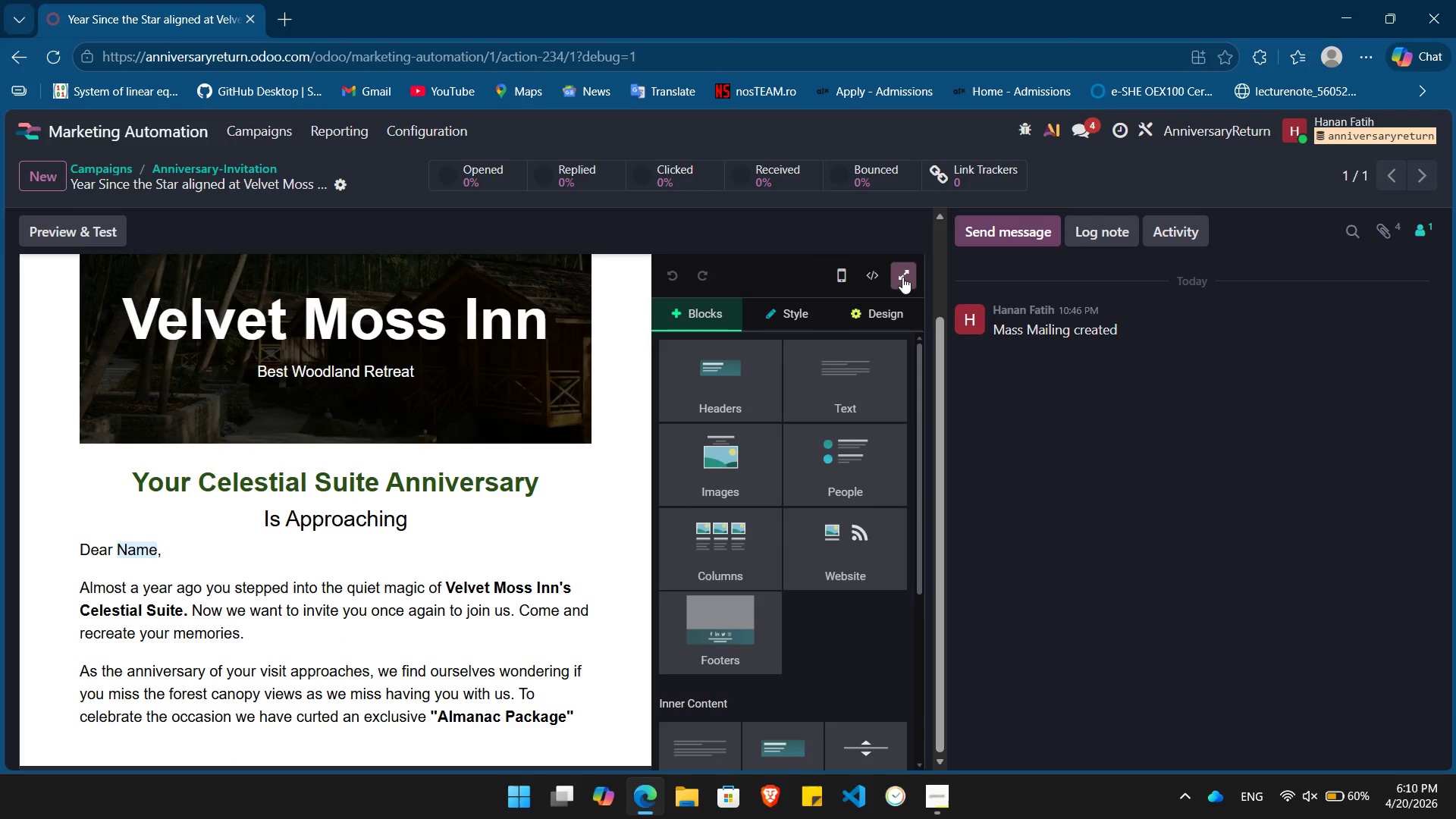 
left_click([902, 277])
 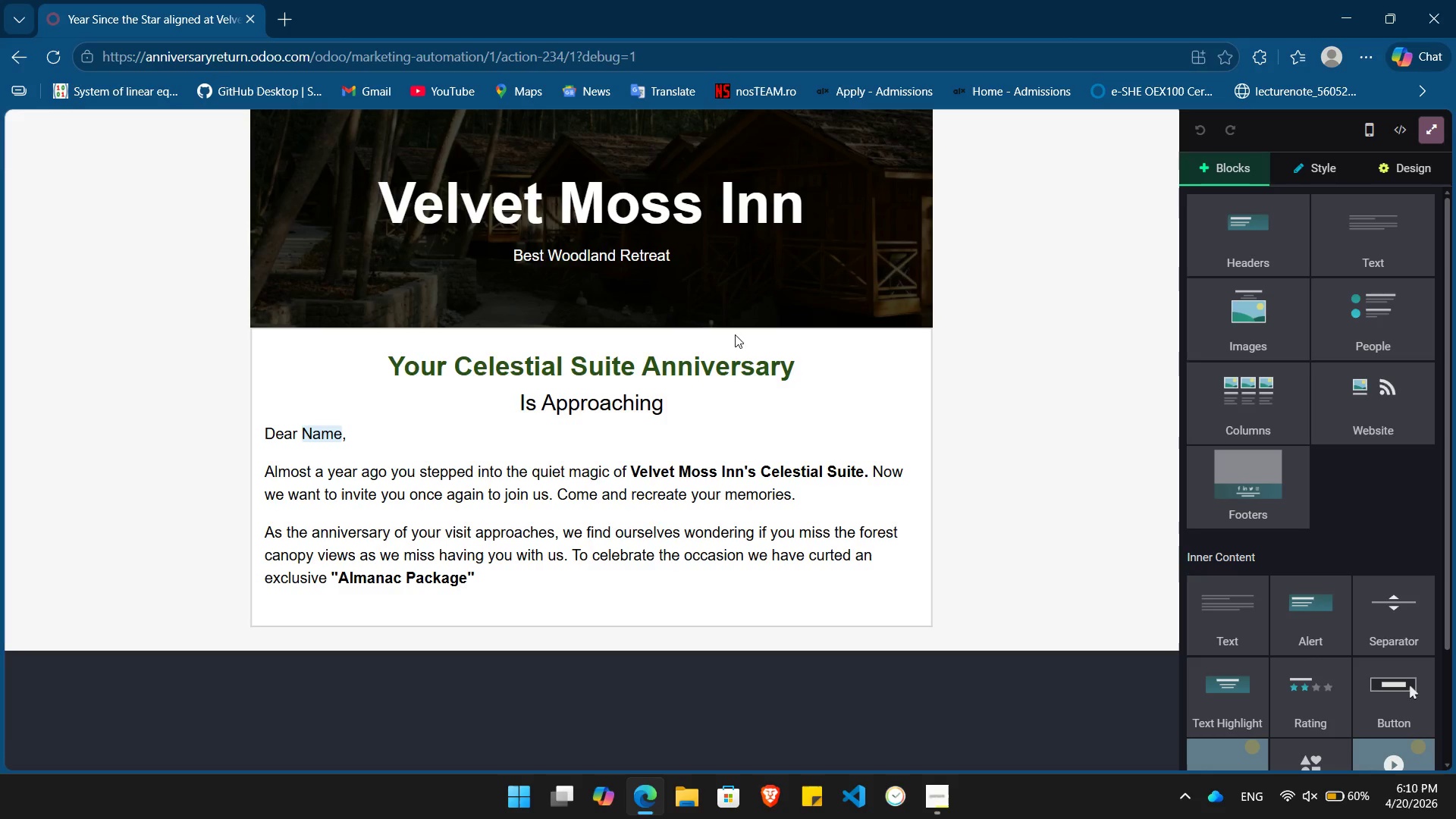 
scroll: coordinate [735, 334], scroll_direction: down, amount: 4.0
 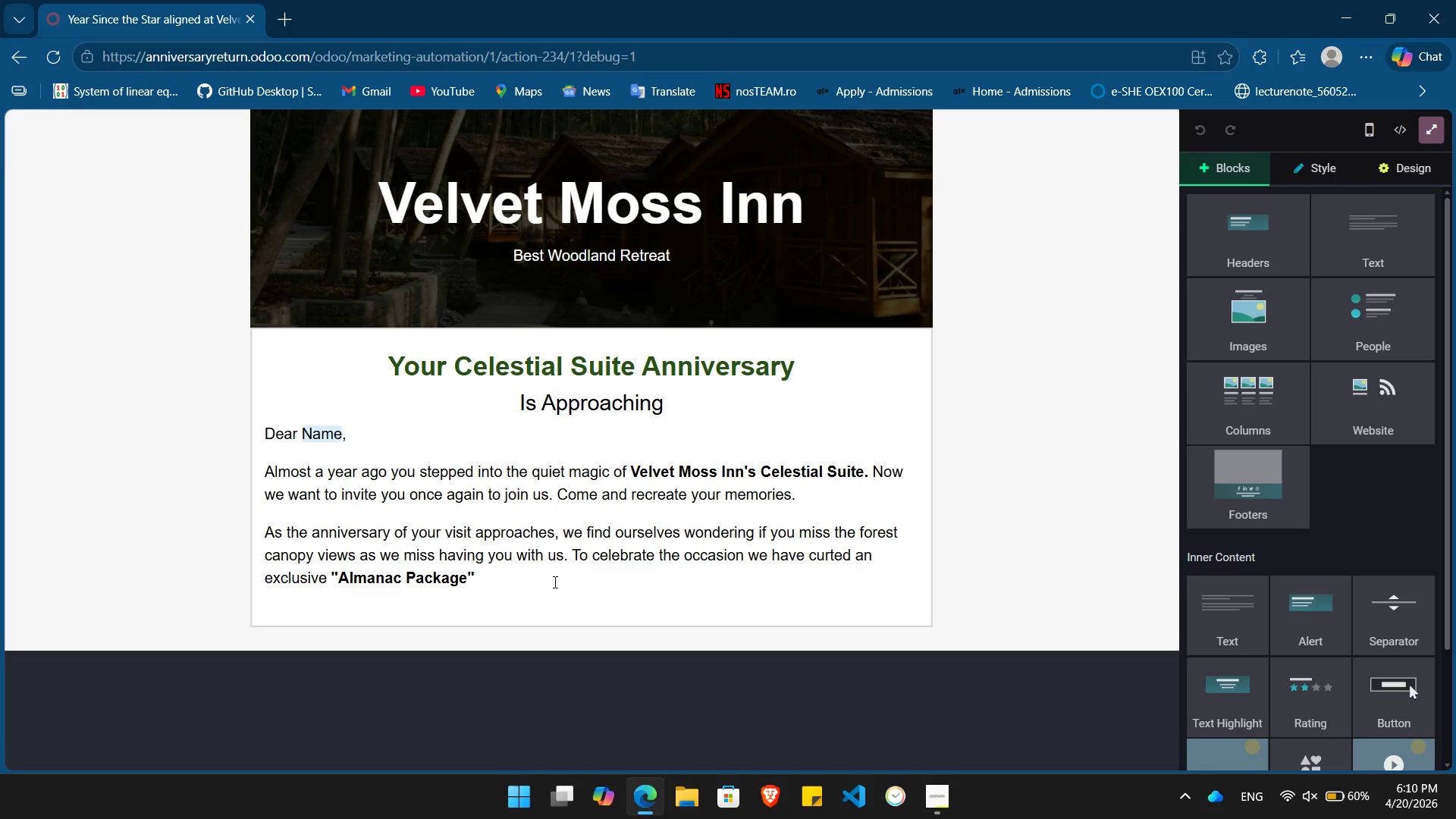 
left_click([554, 582])
 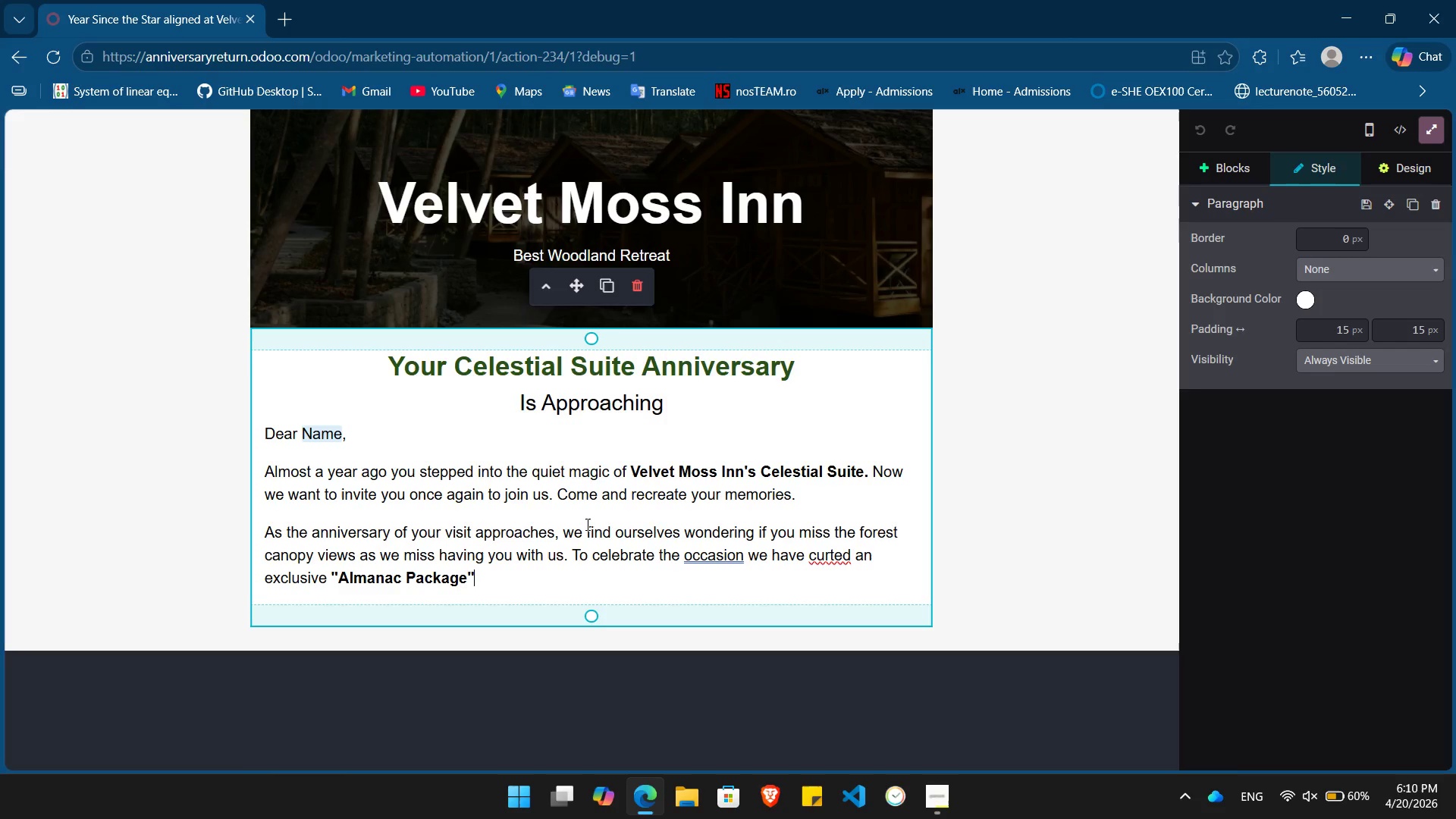 
left_click([684, 801])
 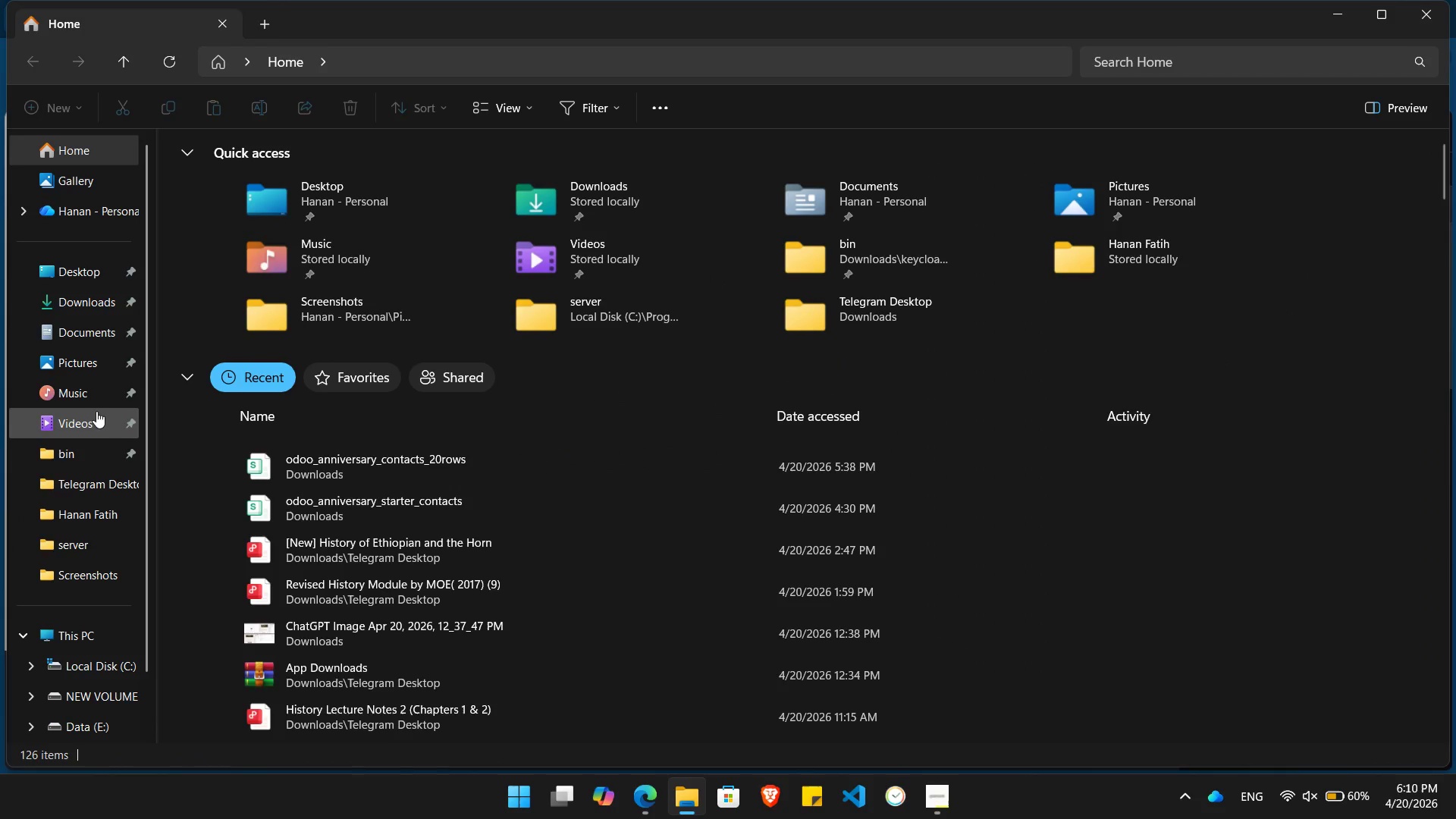 
wait(5.56)
 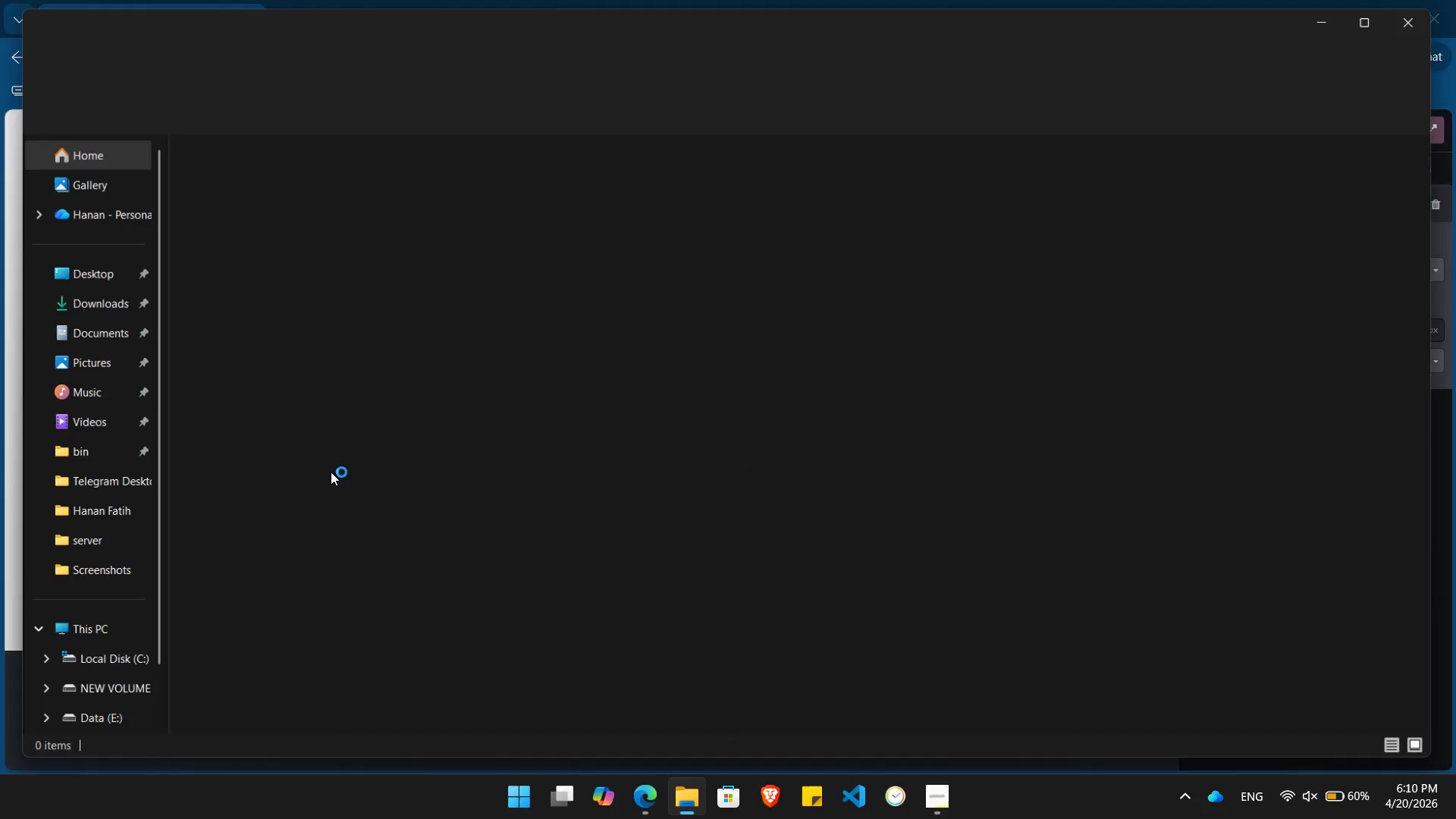 
left_click([83, 362])
 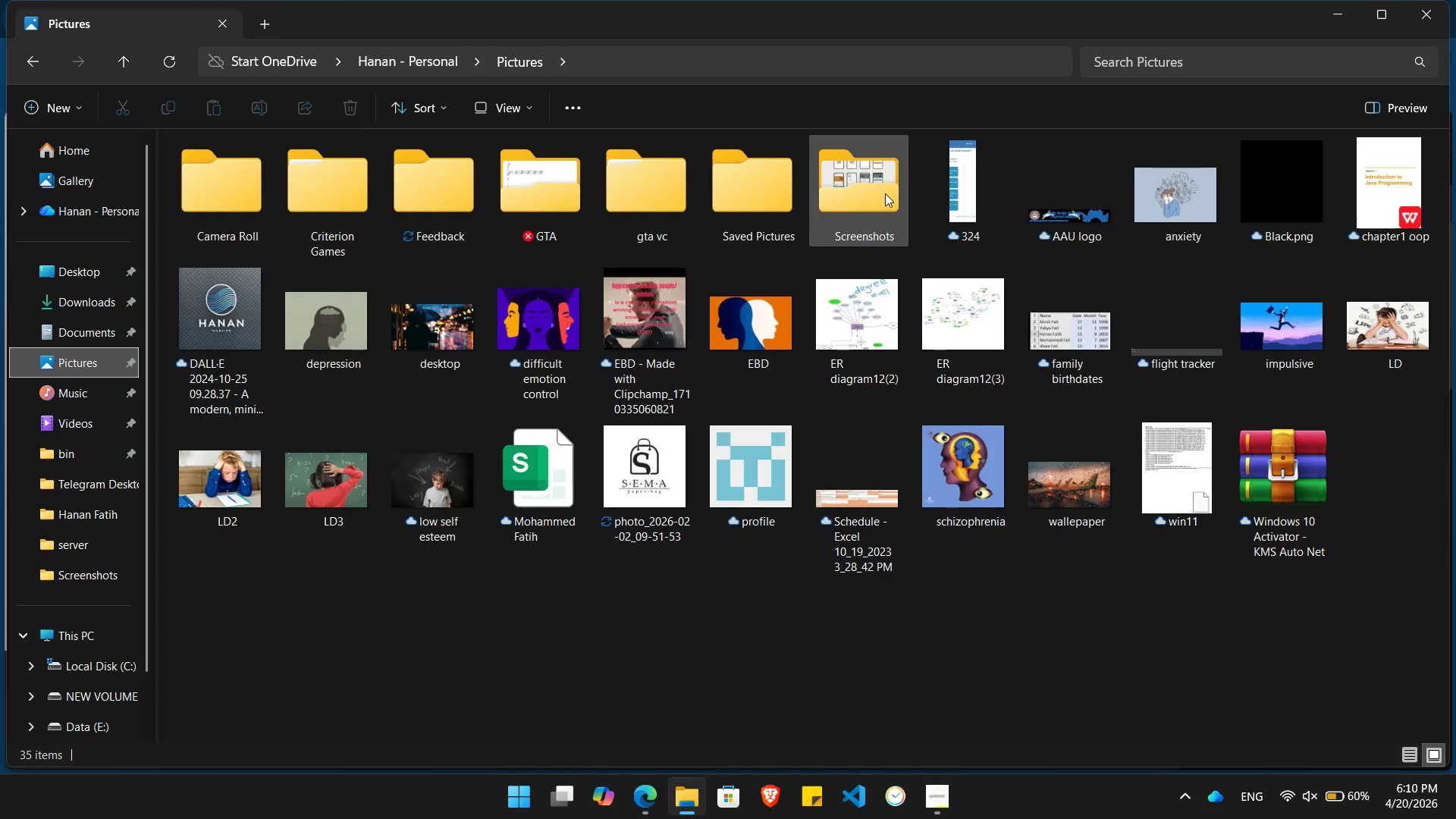 
double_click([885, 193])
 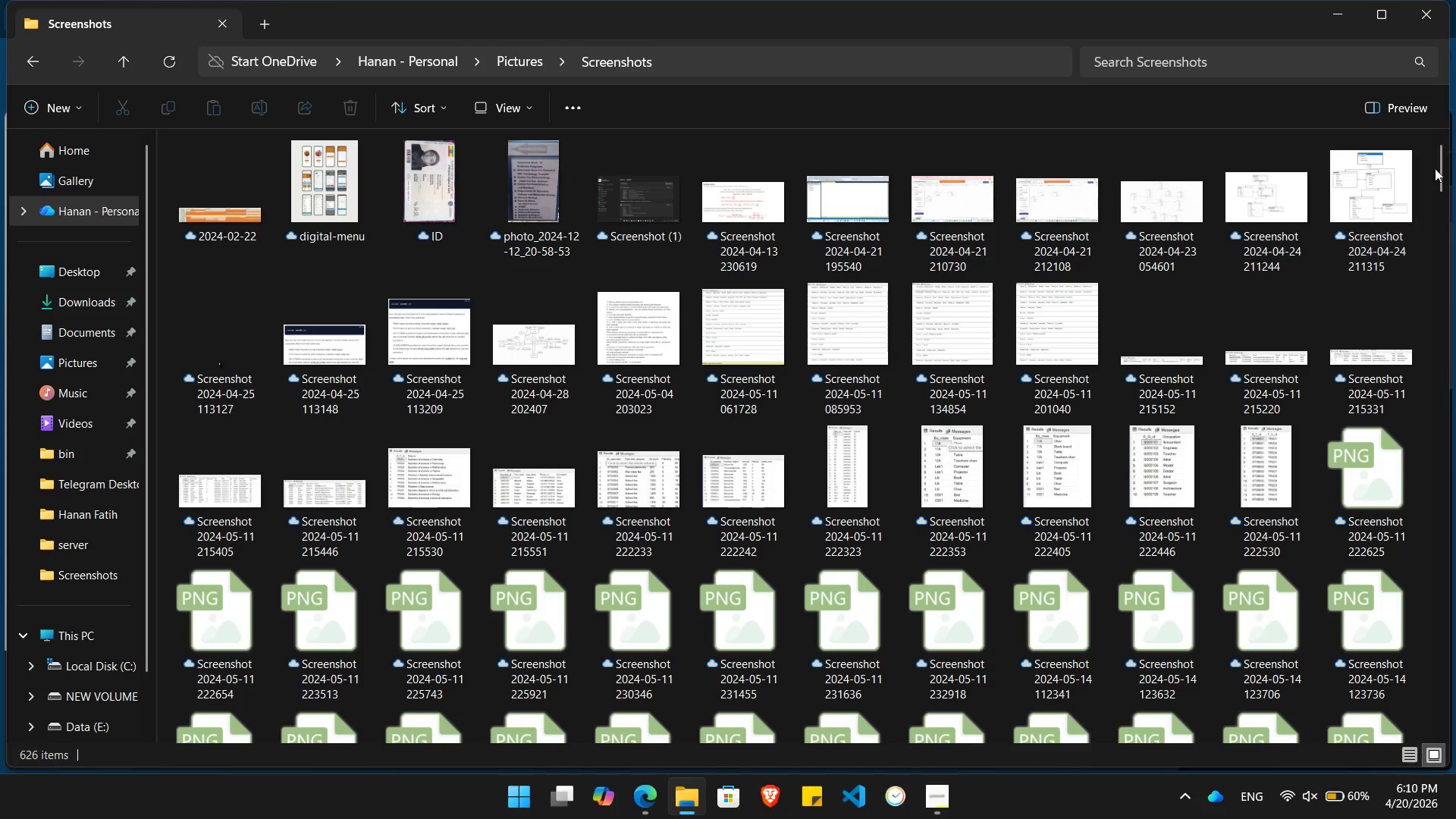 
left_click_drag(start_coordinate=[1441, 165], to_coordinate=[1454, 814])
 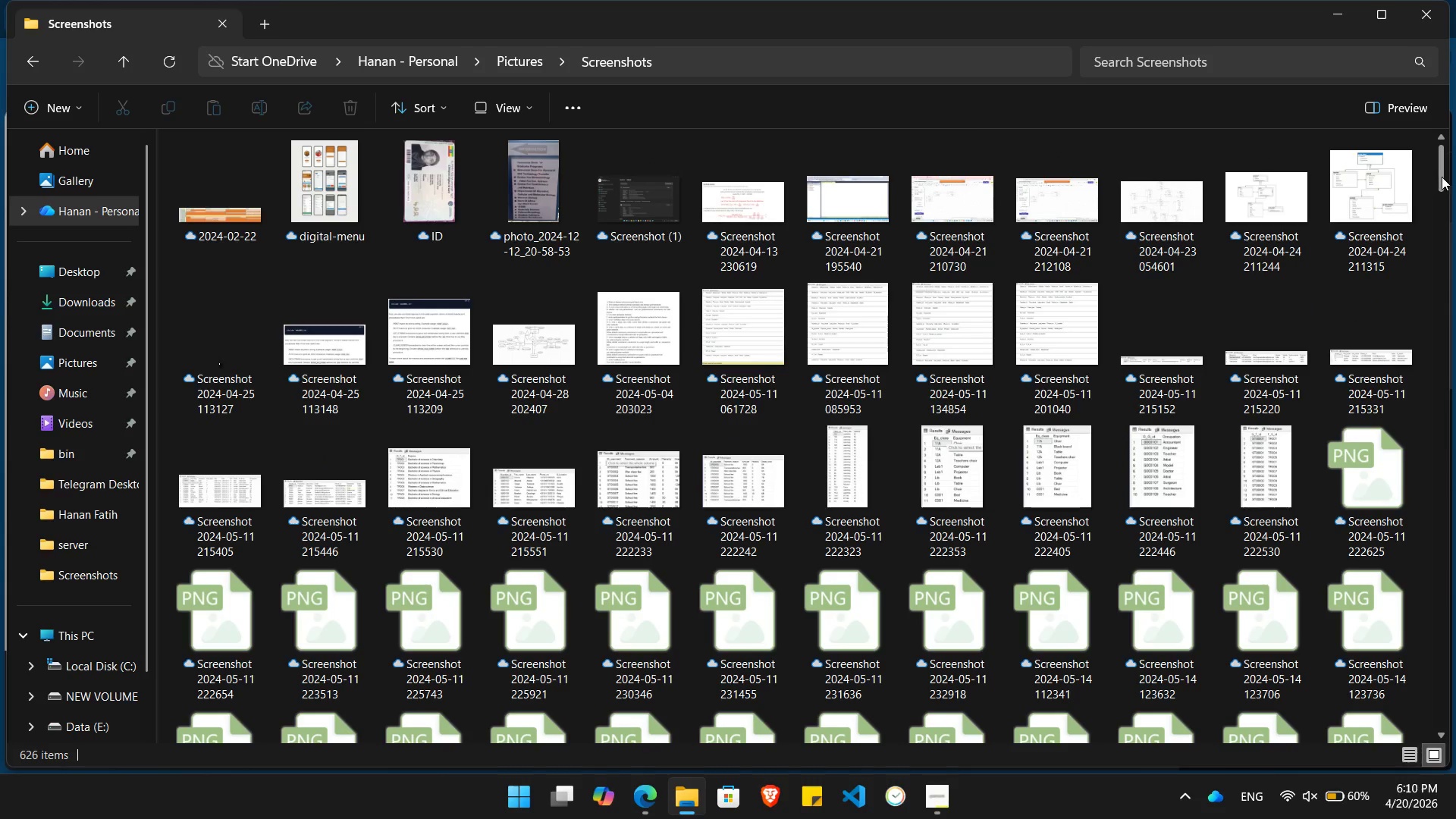 
left_click_drag(start_coordinate=[1442, 177], to_coordinate=[1421, 744])
 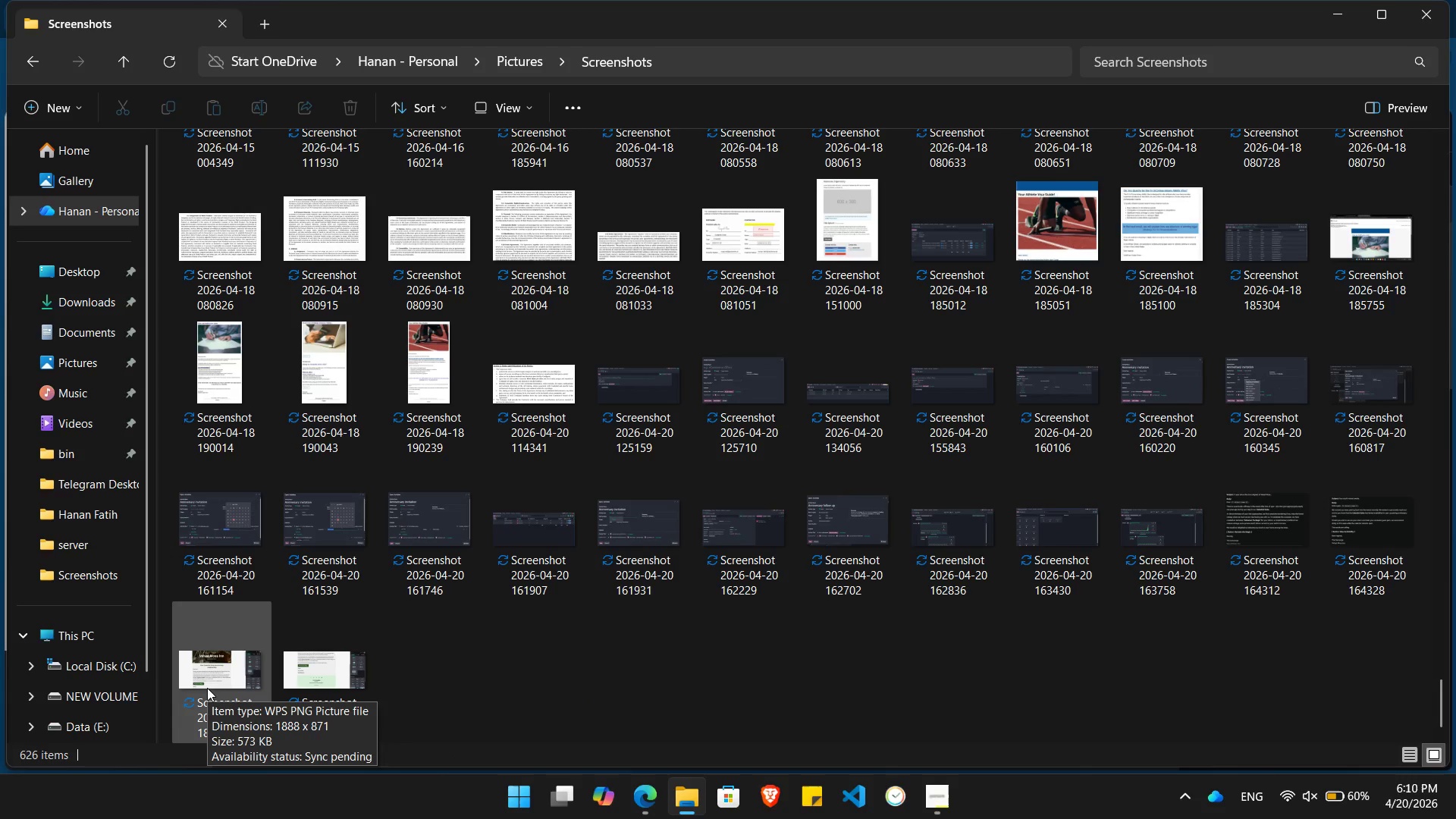 
wait(6.45)
 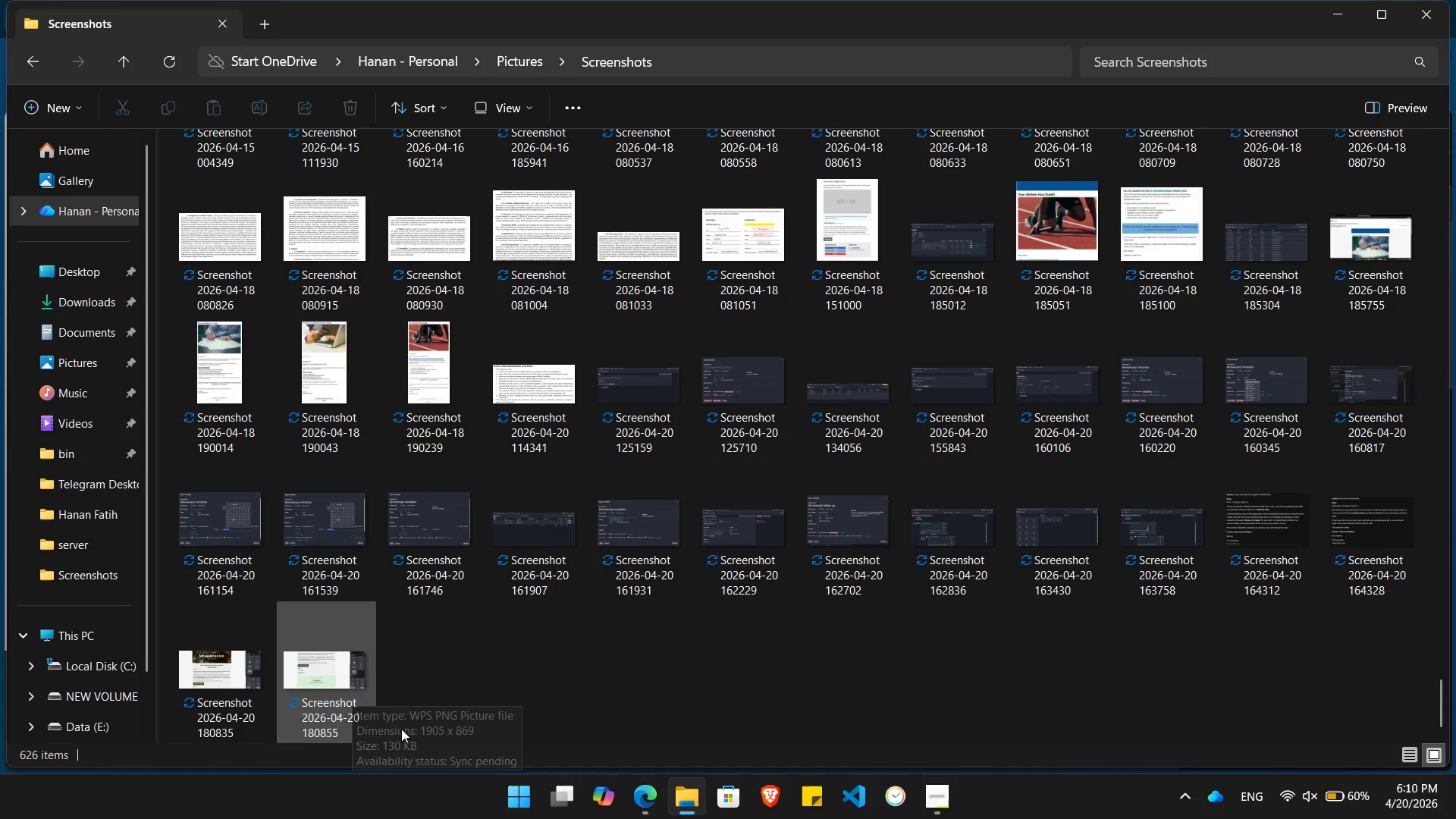 
double_click([207, 688])
 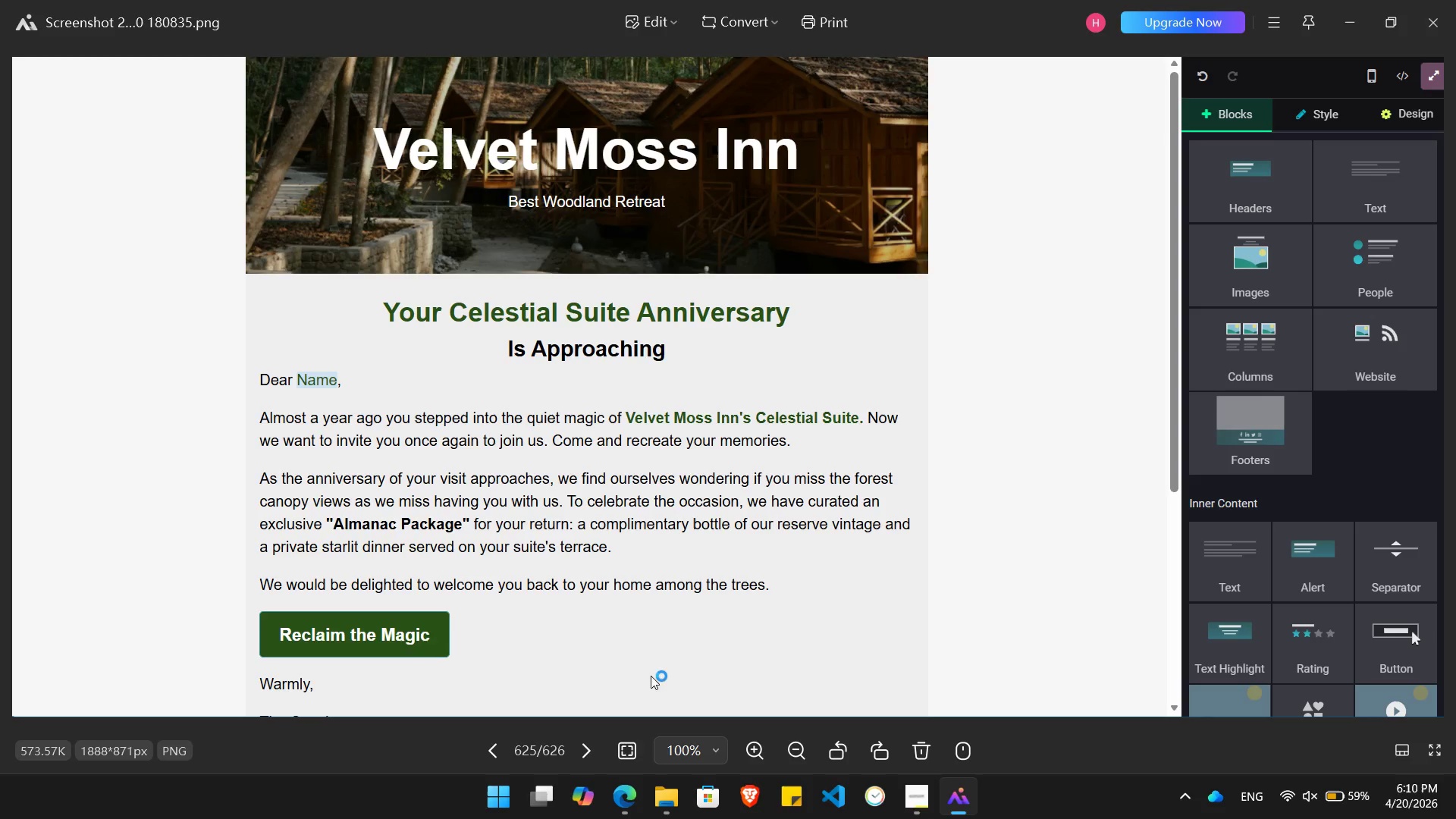 
scroll: coordinate [553, 447], scroll_direction: down, amount: 2.0
 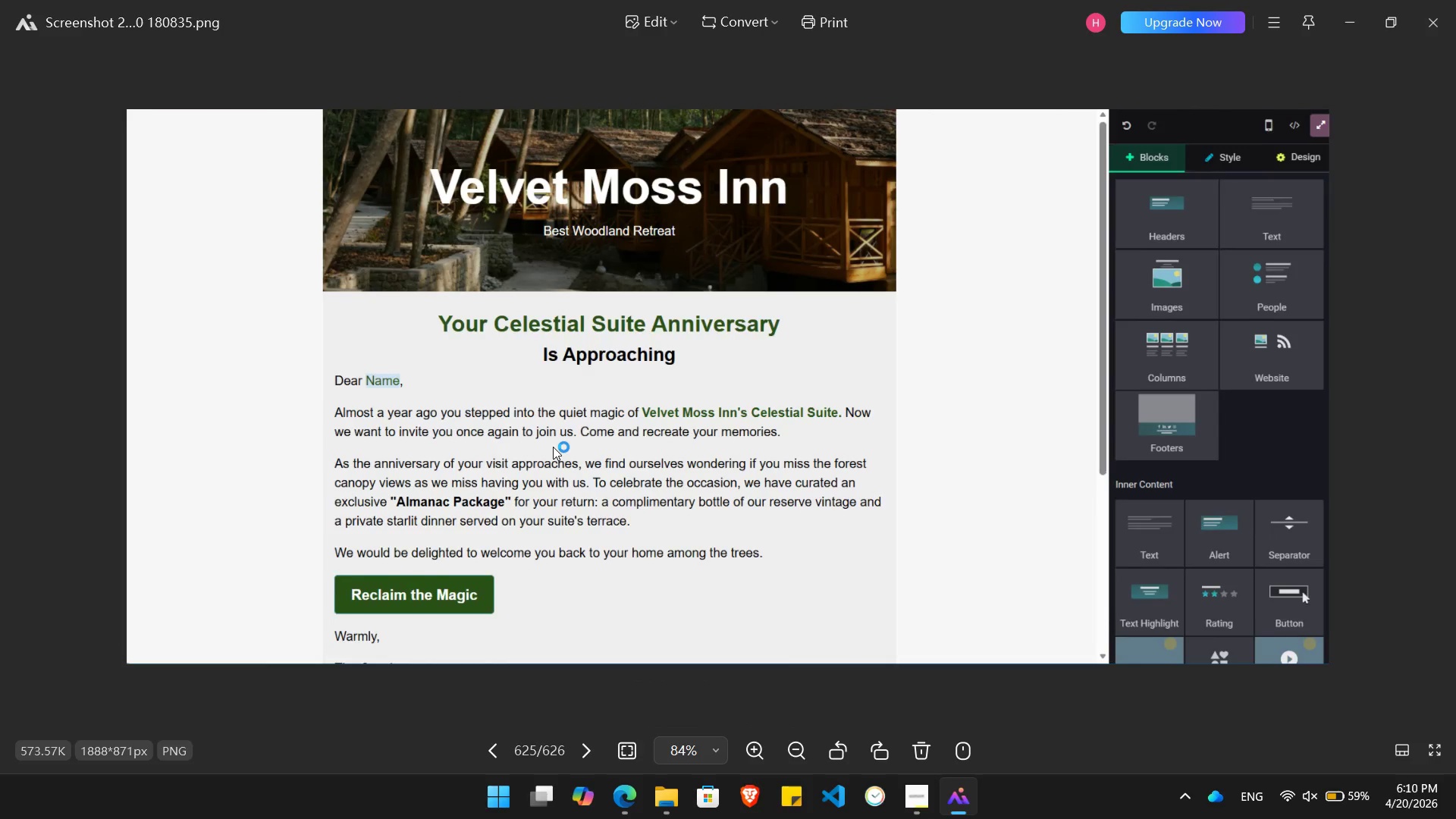 
scroll: coordinate [553, 447], scroll_direction: none, amount: 0.0
 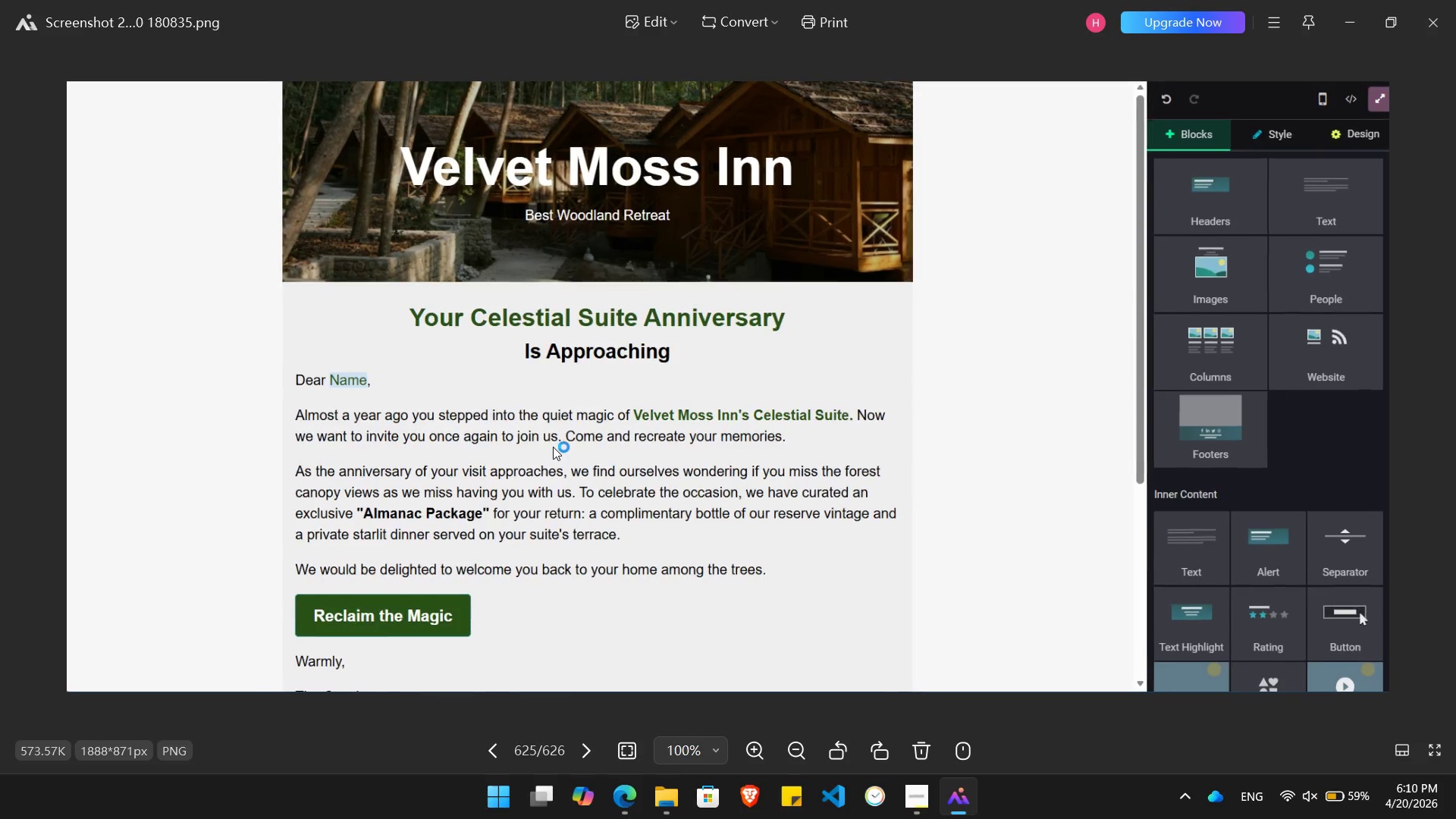 
scroll: coordinate [553, 447], scroll_direction: up, amount: 1.0
 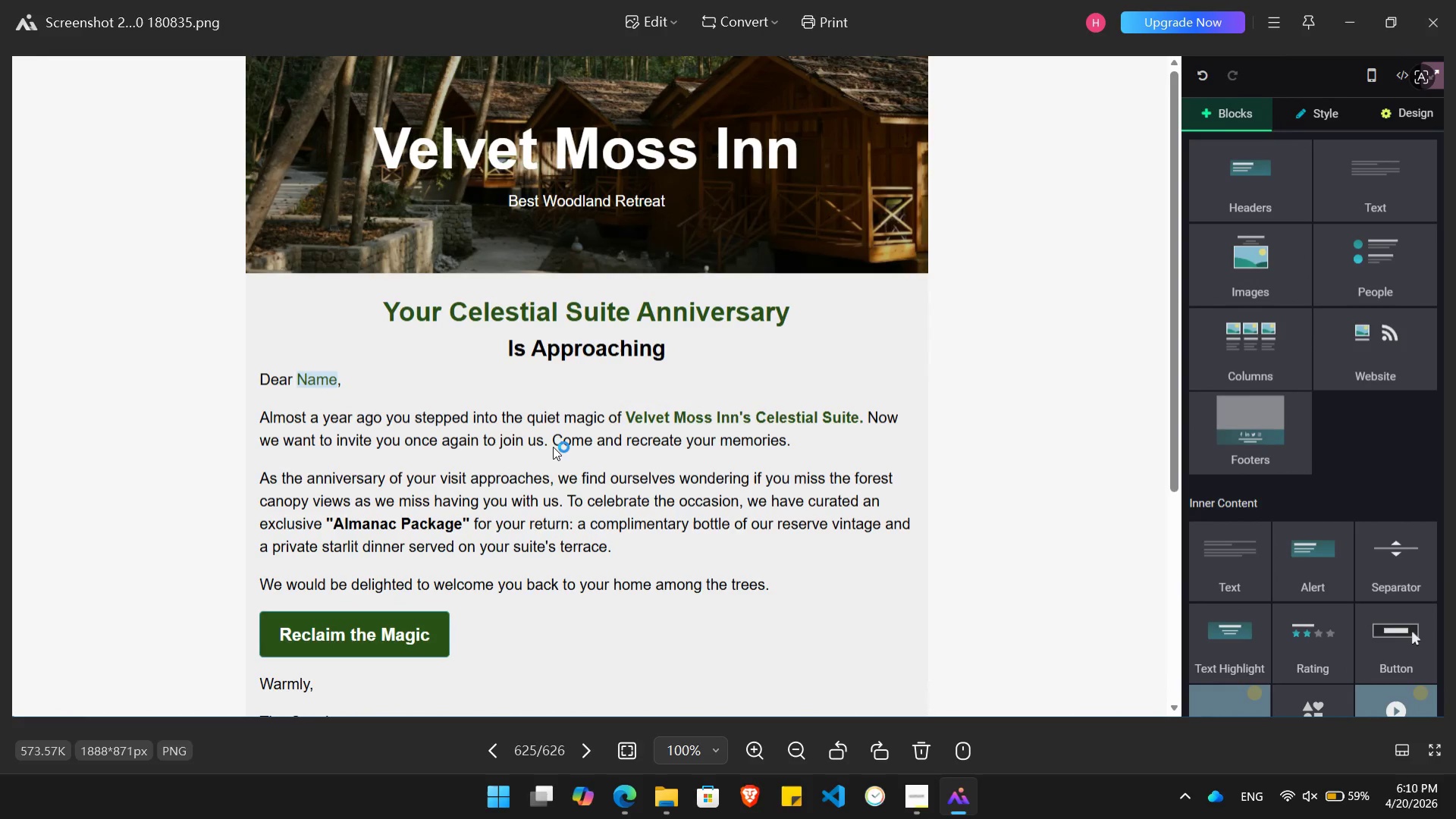 
key(Alt+Tab)
 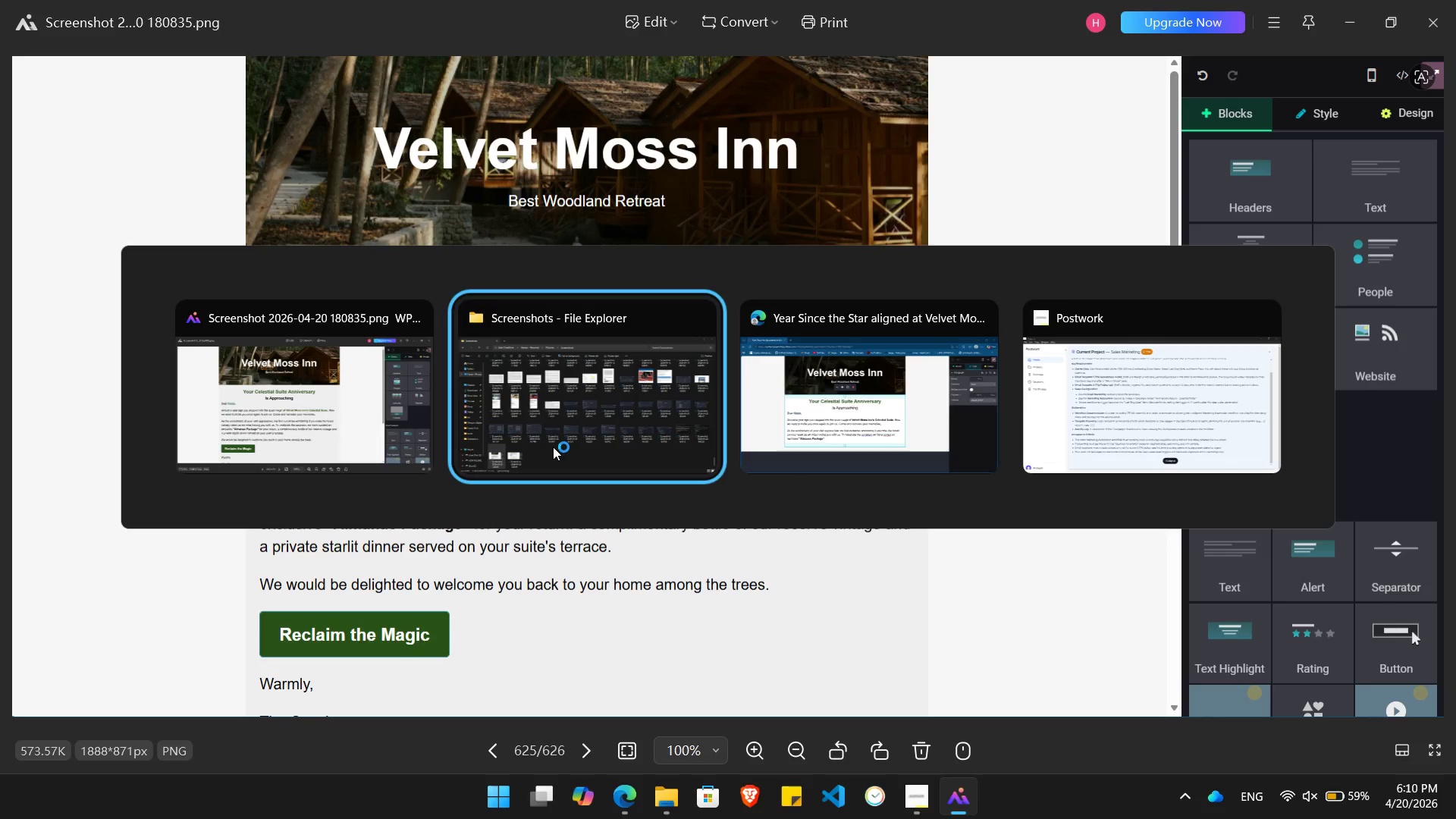 
key(Alt+Tab)
 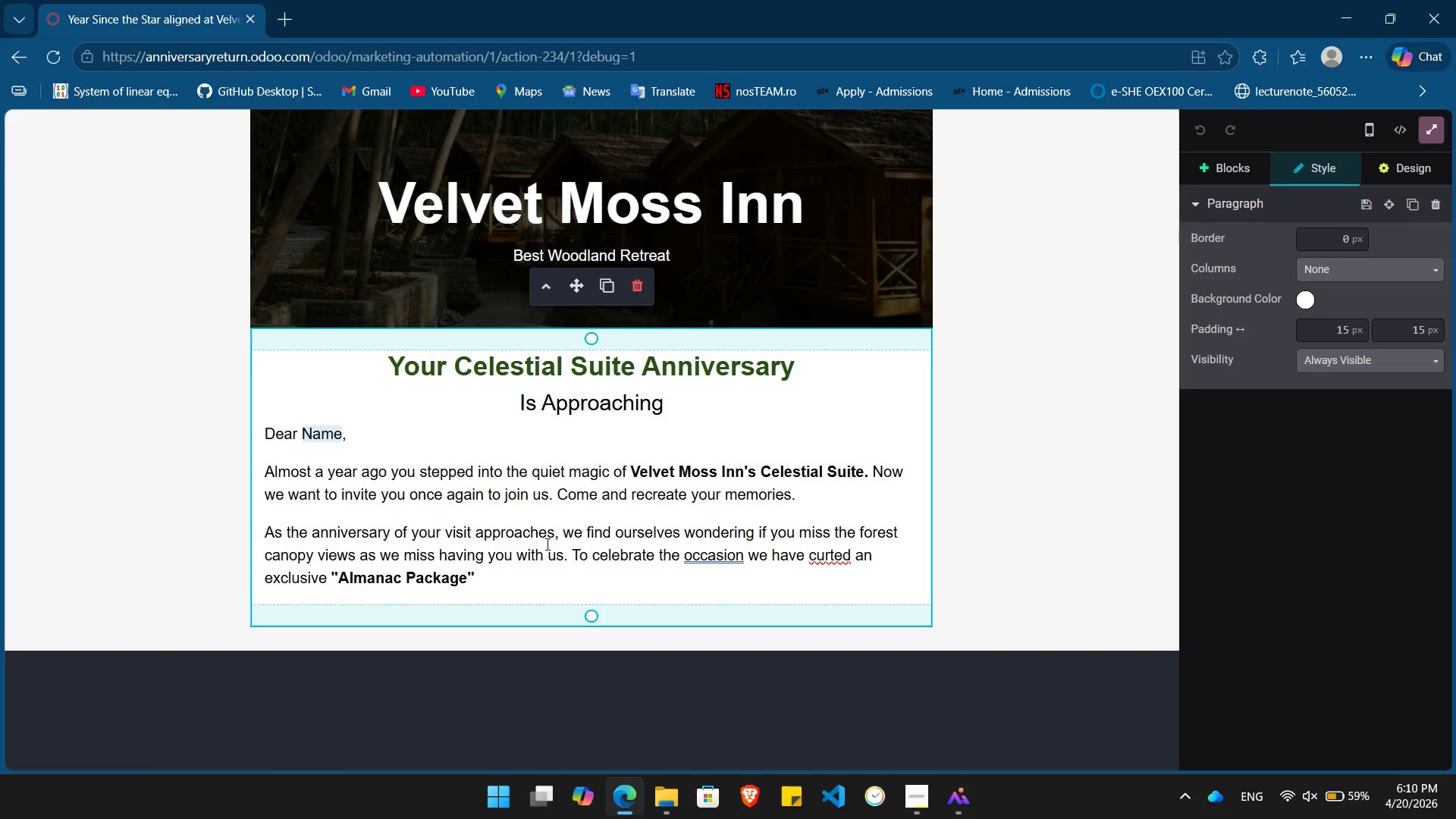 
type( fo )
key(Backspace)
key(Backspace)
key(Backspace)
 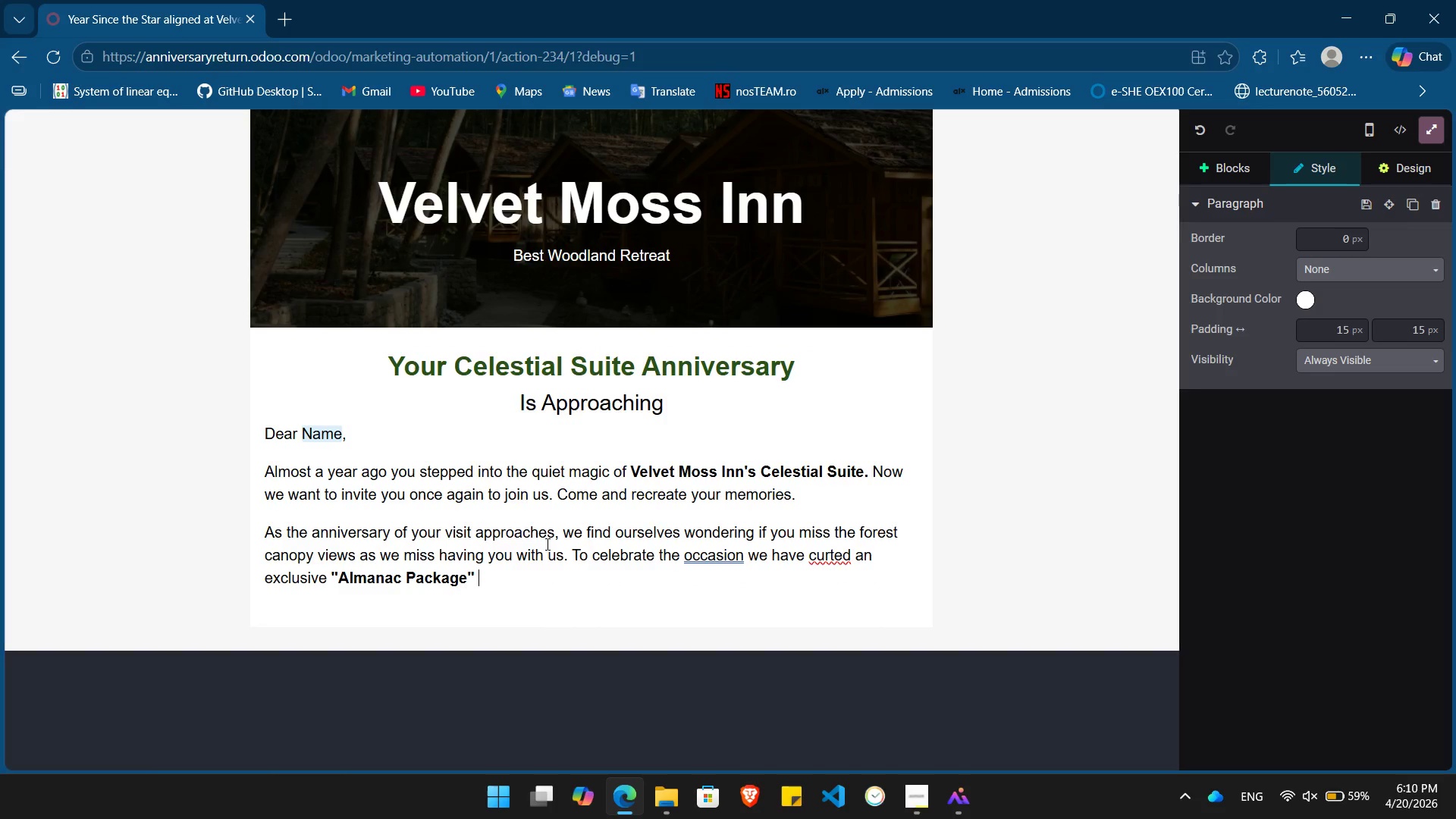 
key(Control+ControlLeft)
 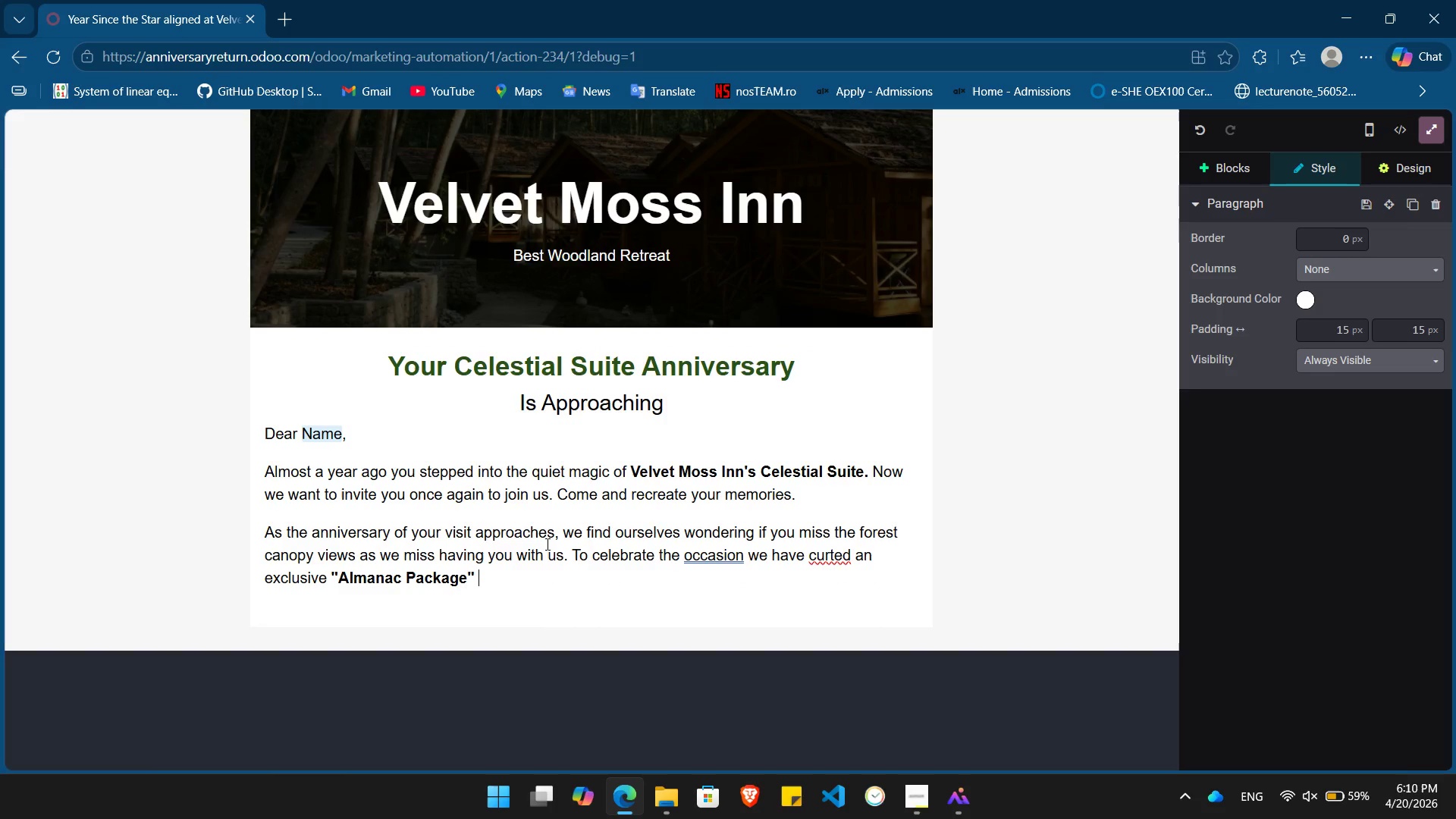 
key(Control+B)
 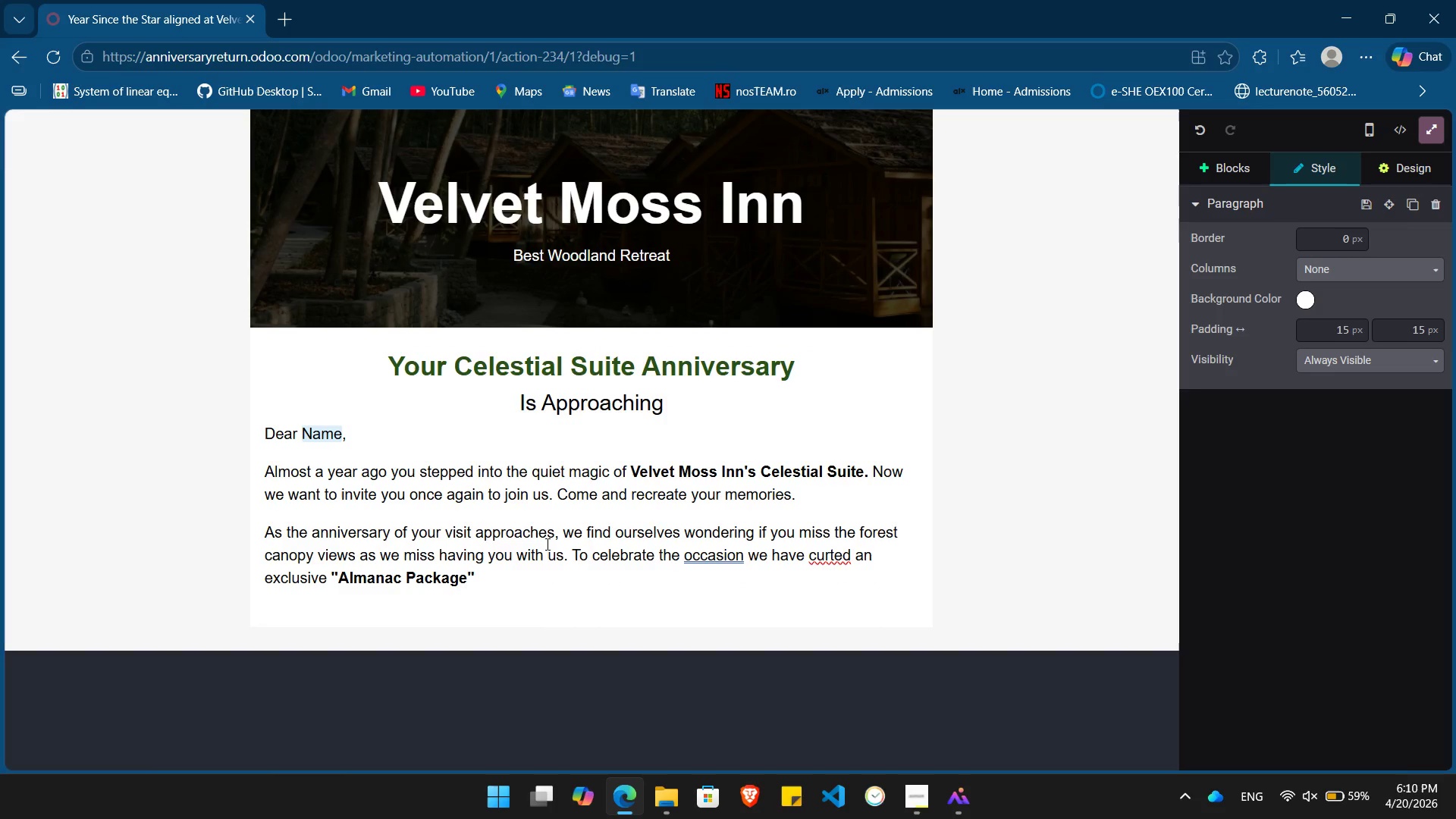 
type(for return )
 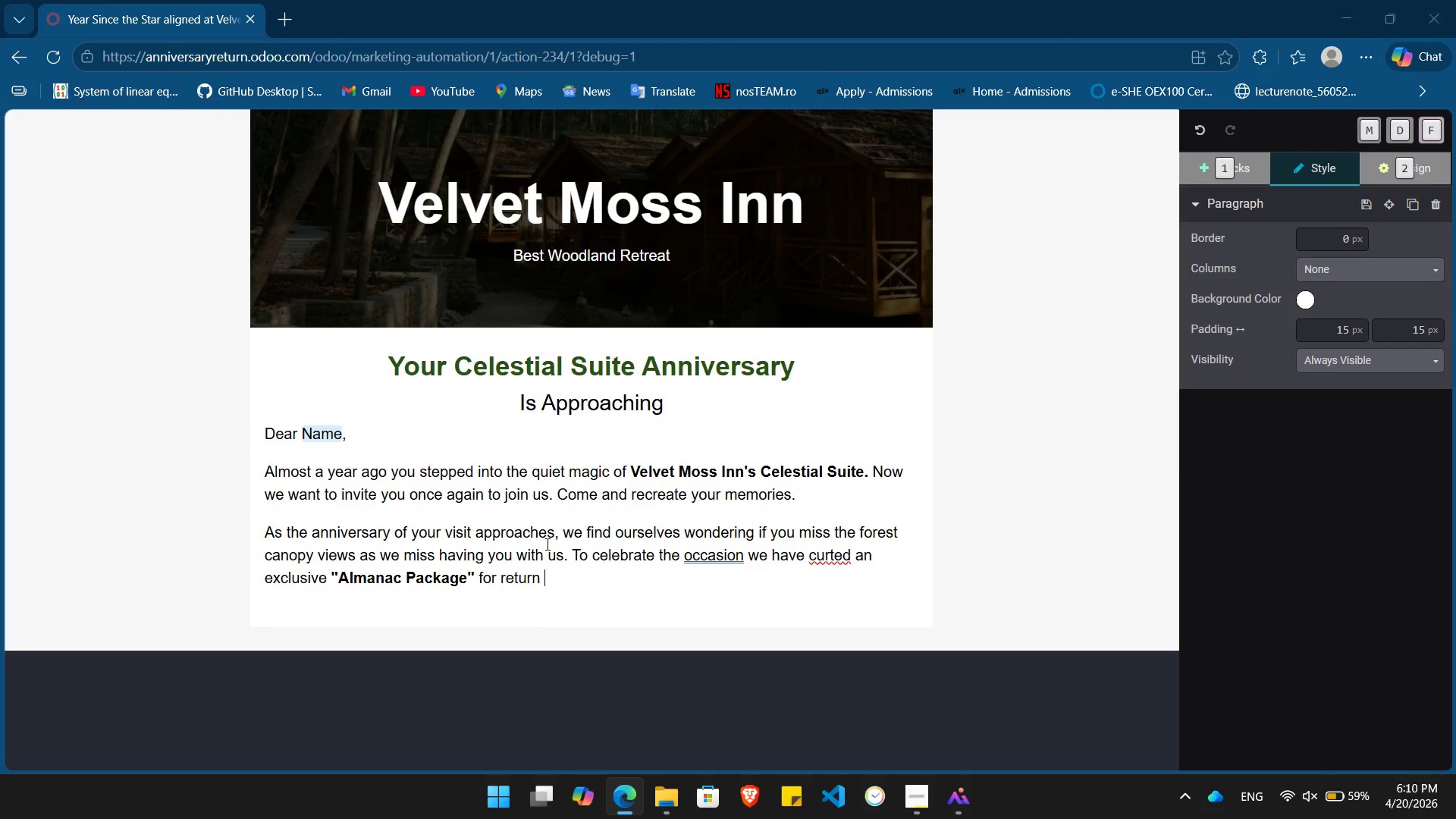 
key(Alt+AltLeft)
 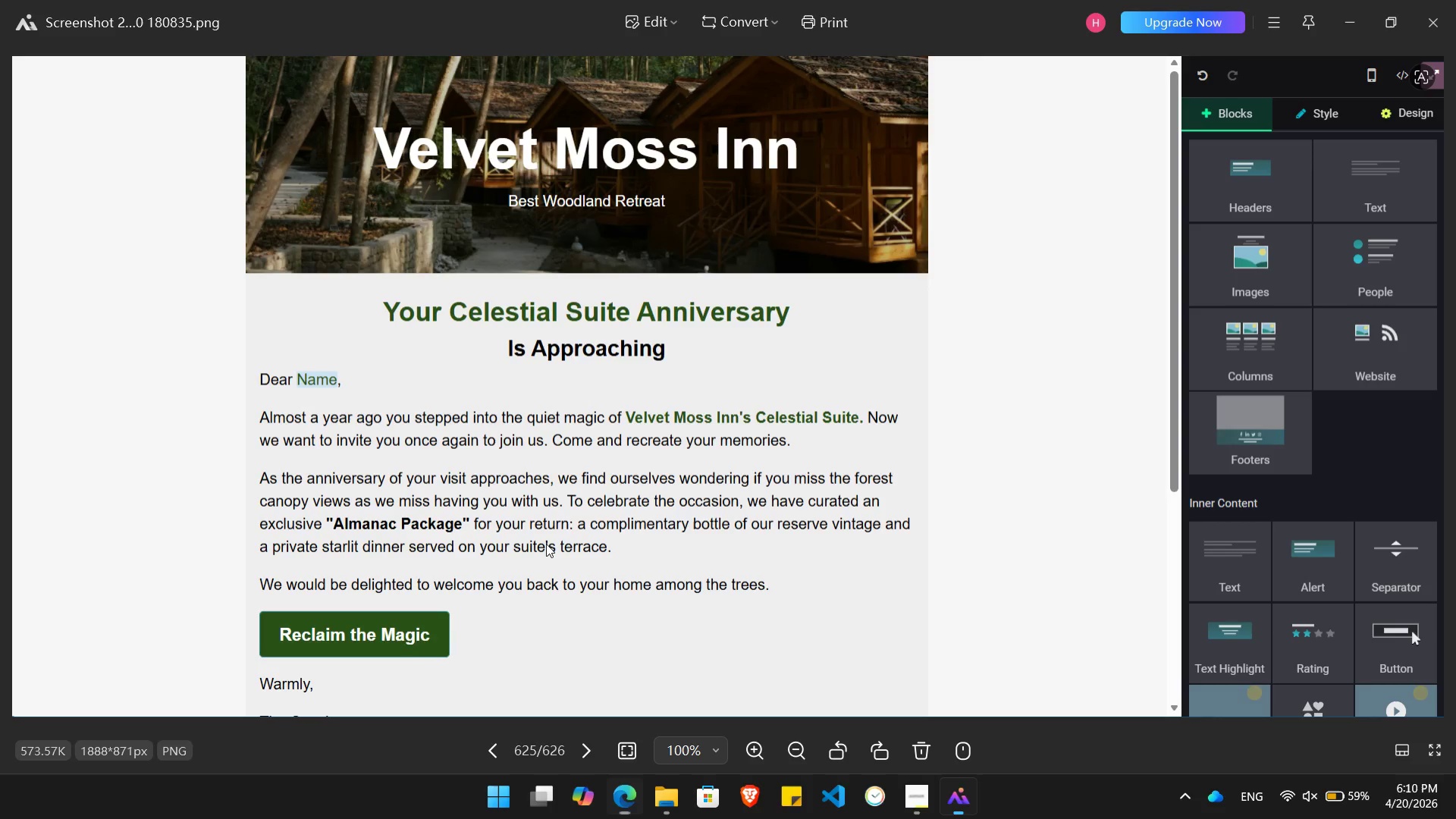 
key(Alt+Tab)
 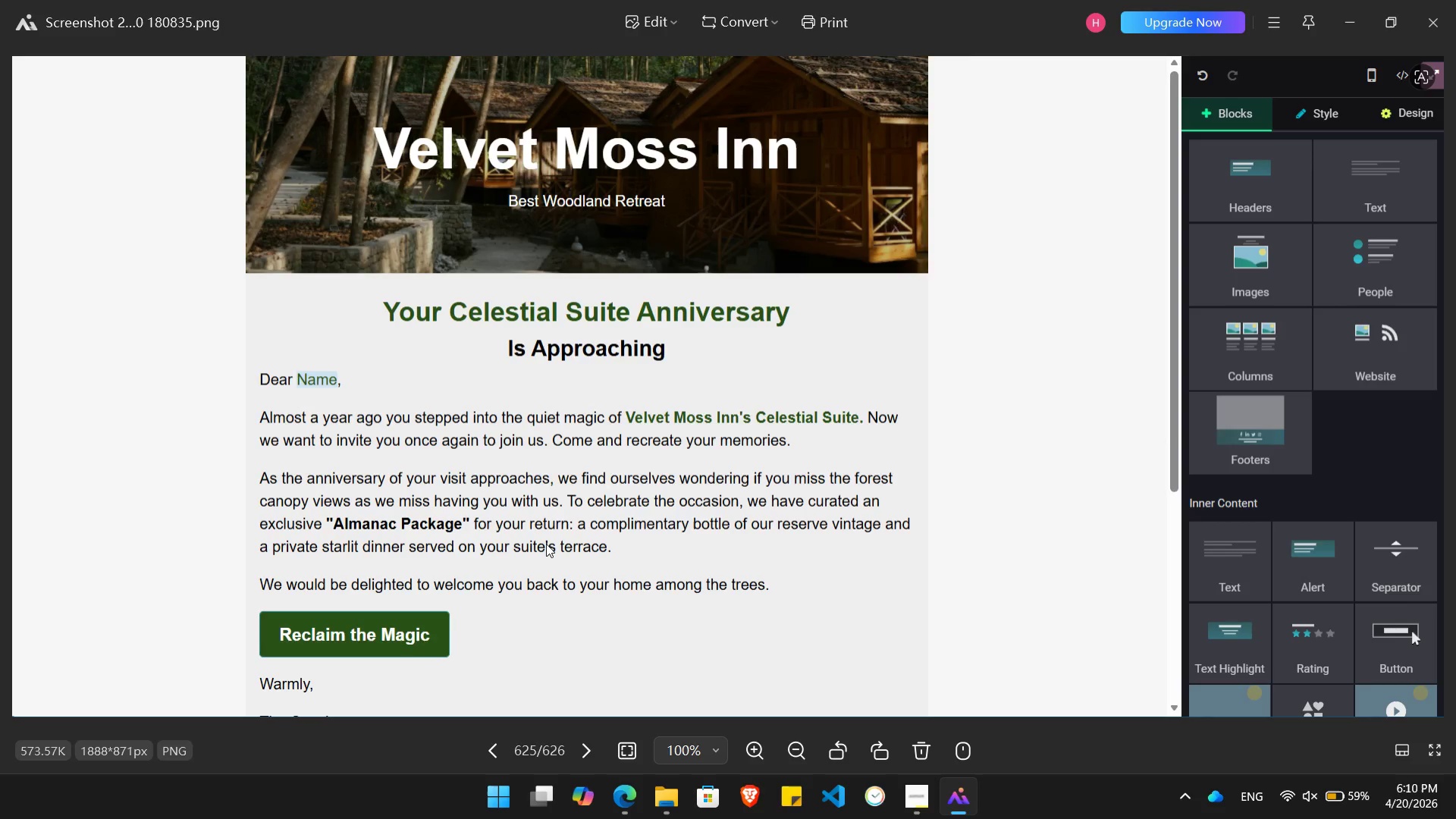 
key(Alt+AltLeft)
 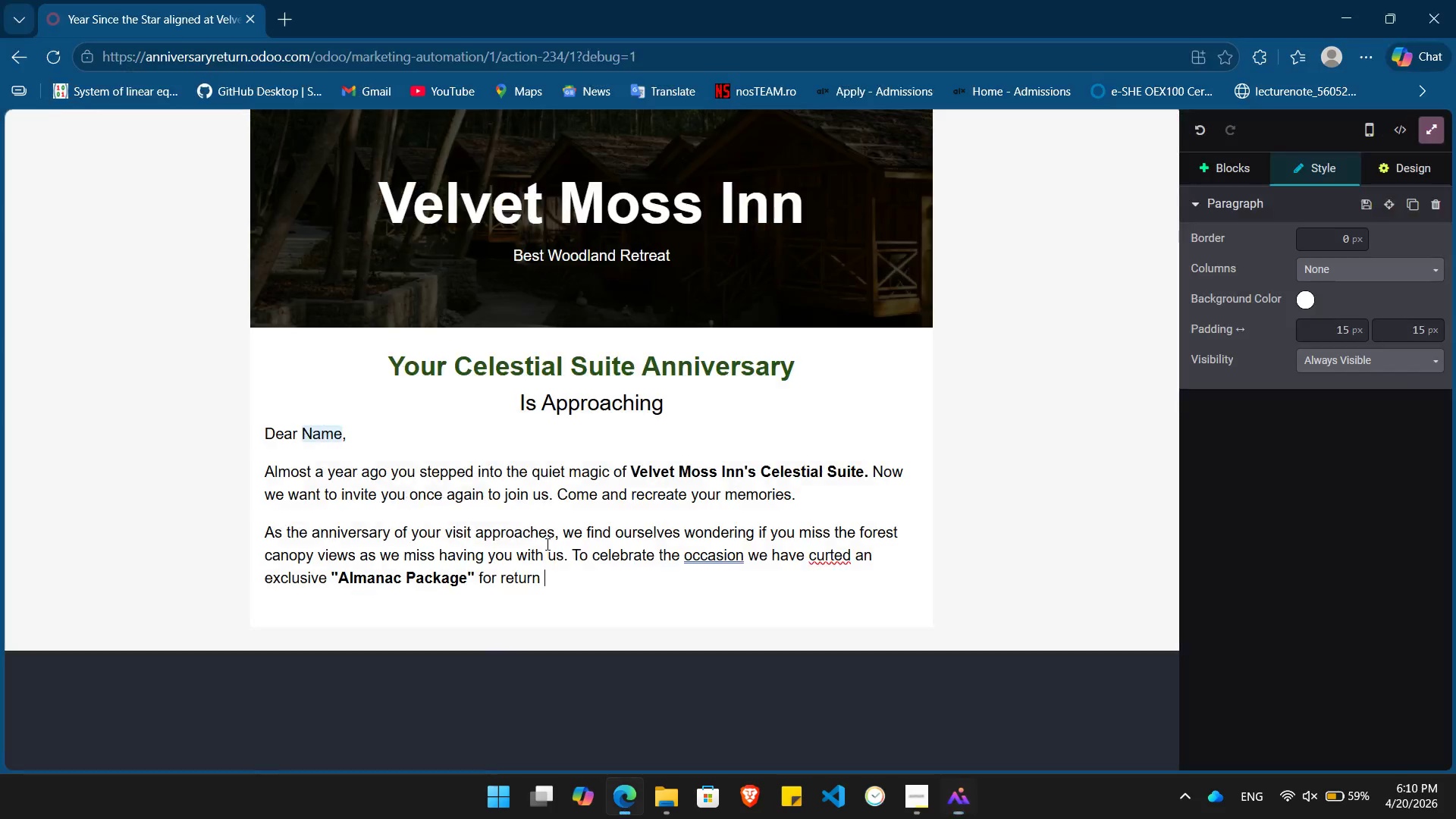 
key(Alt+Tab)
 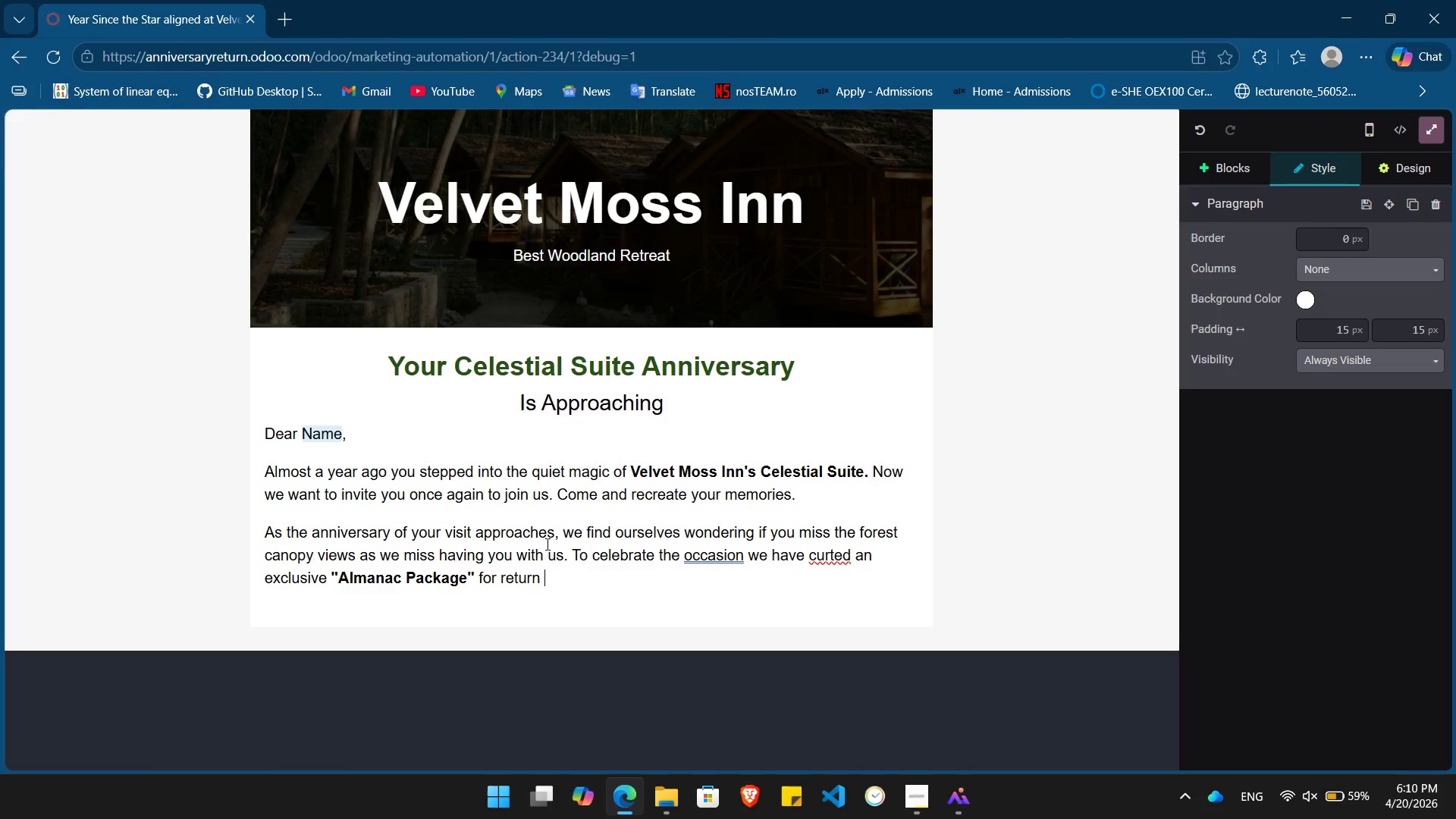 
key(Backspace)
 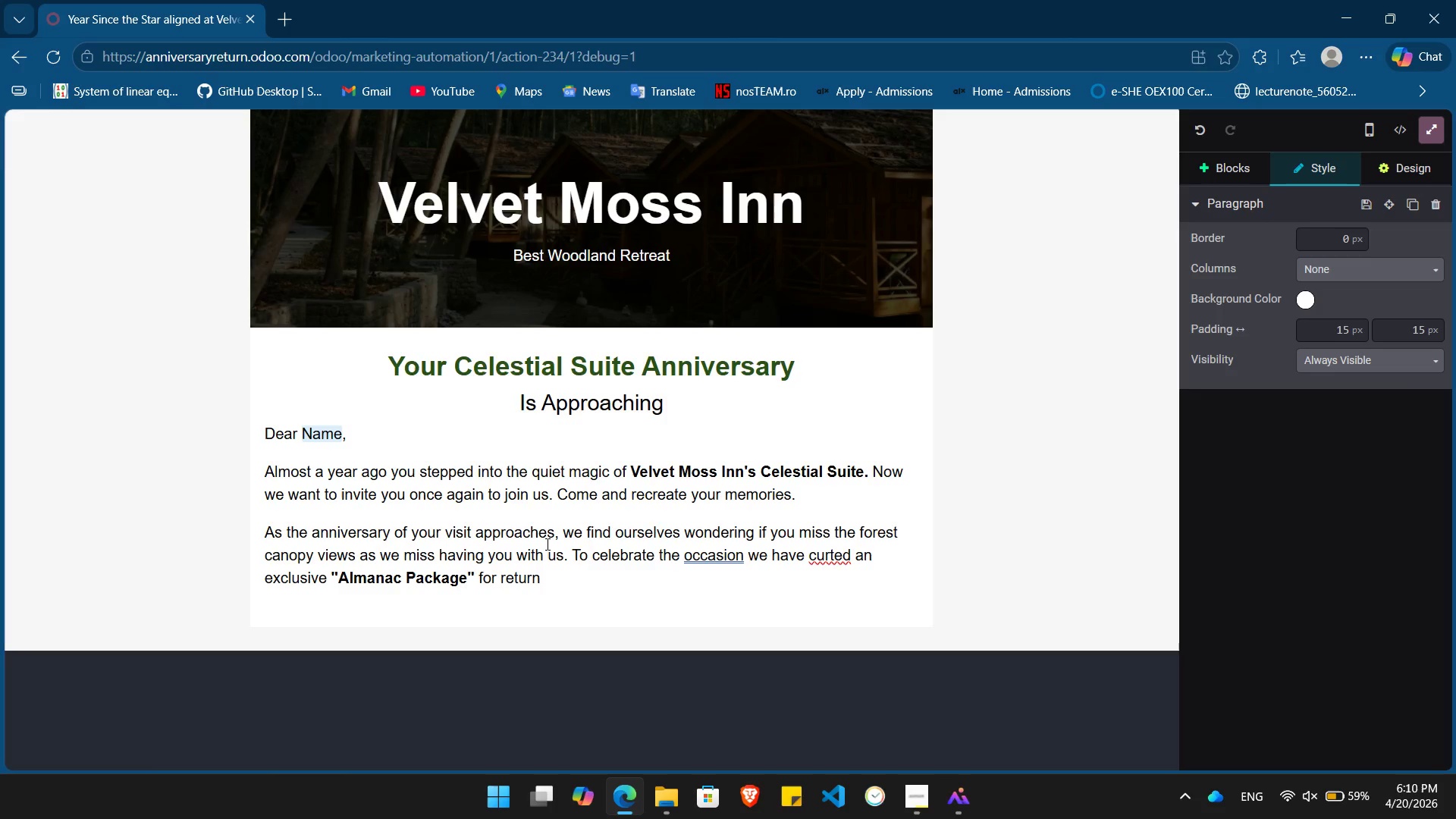 
key(Shift+ShiftRight)
 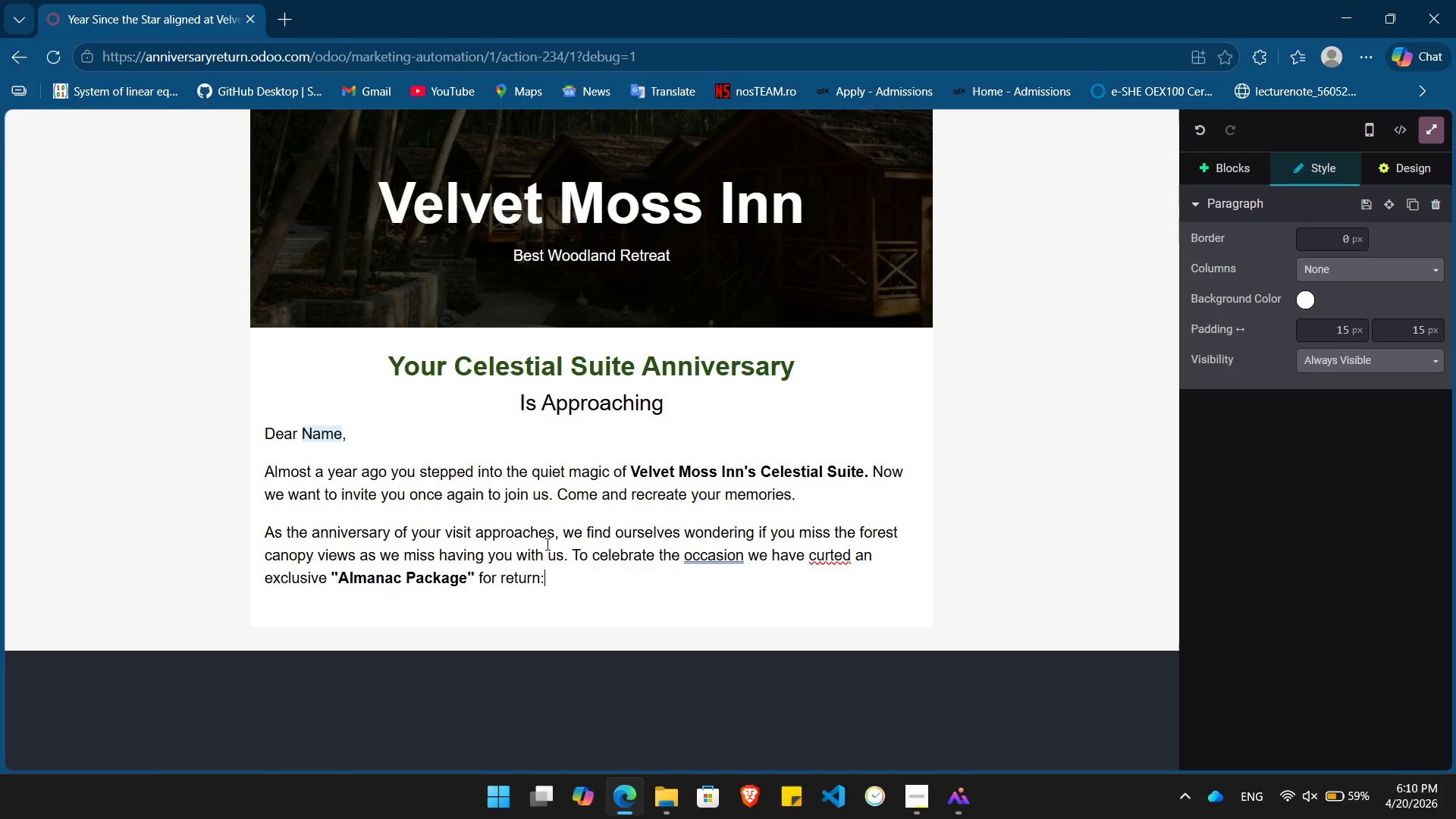 
key(Shift+Semicolon)
 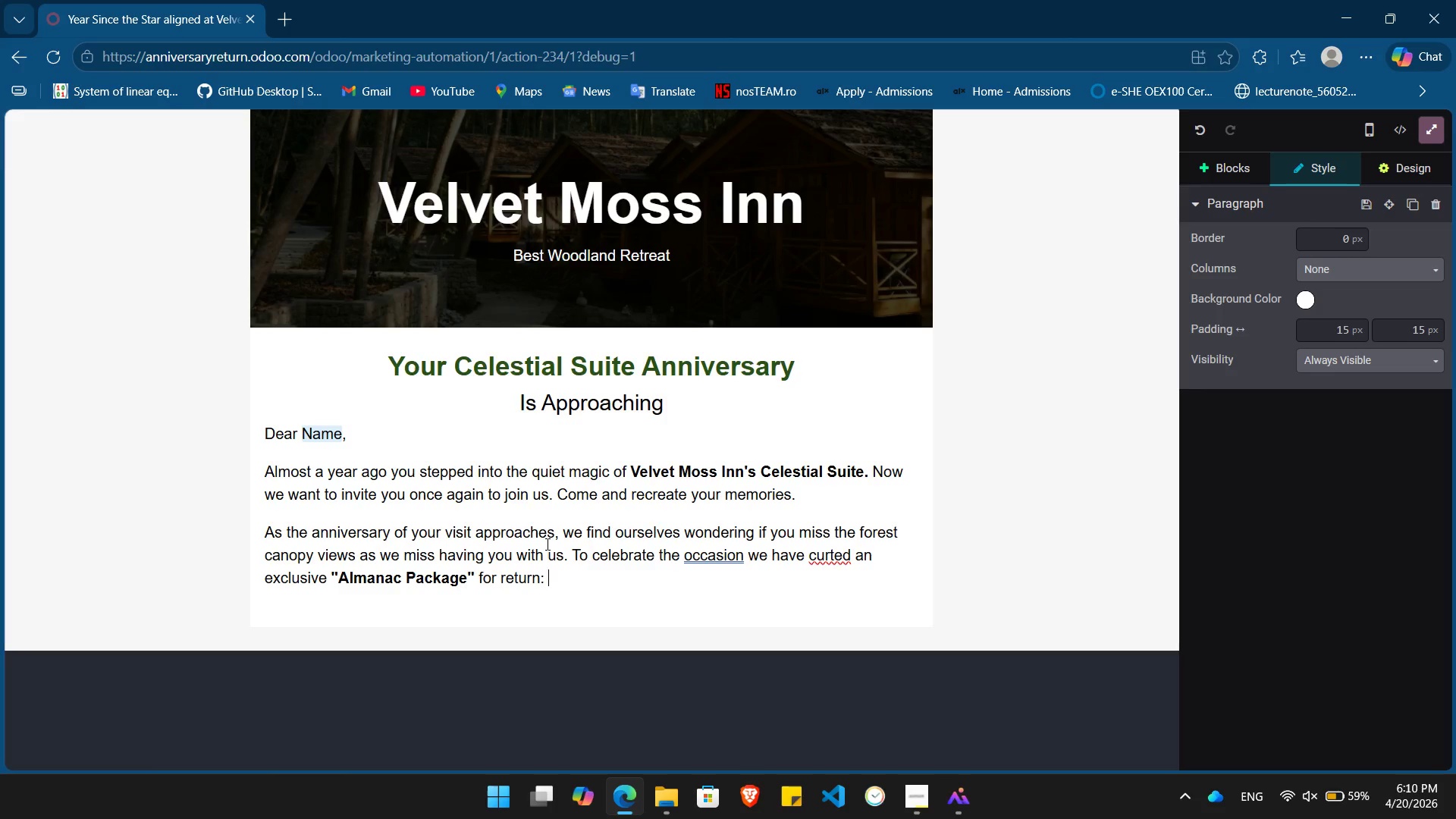 
key(Space)
 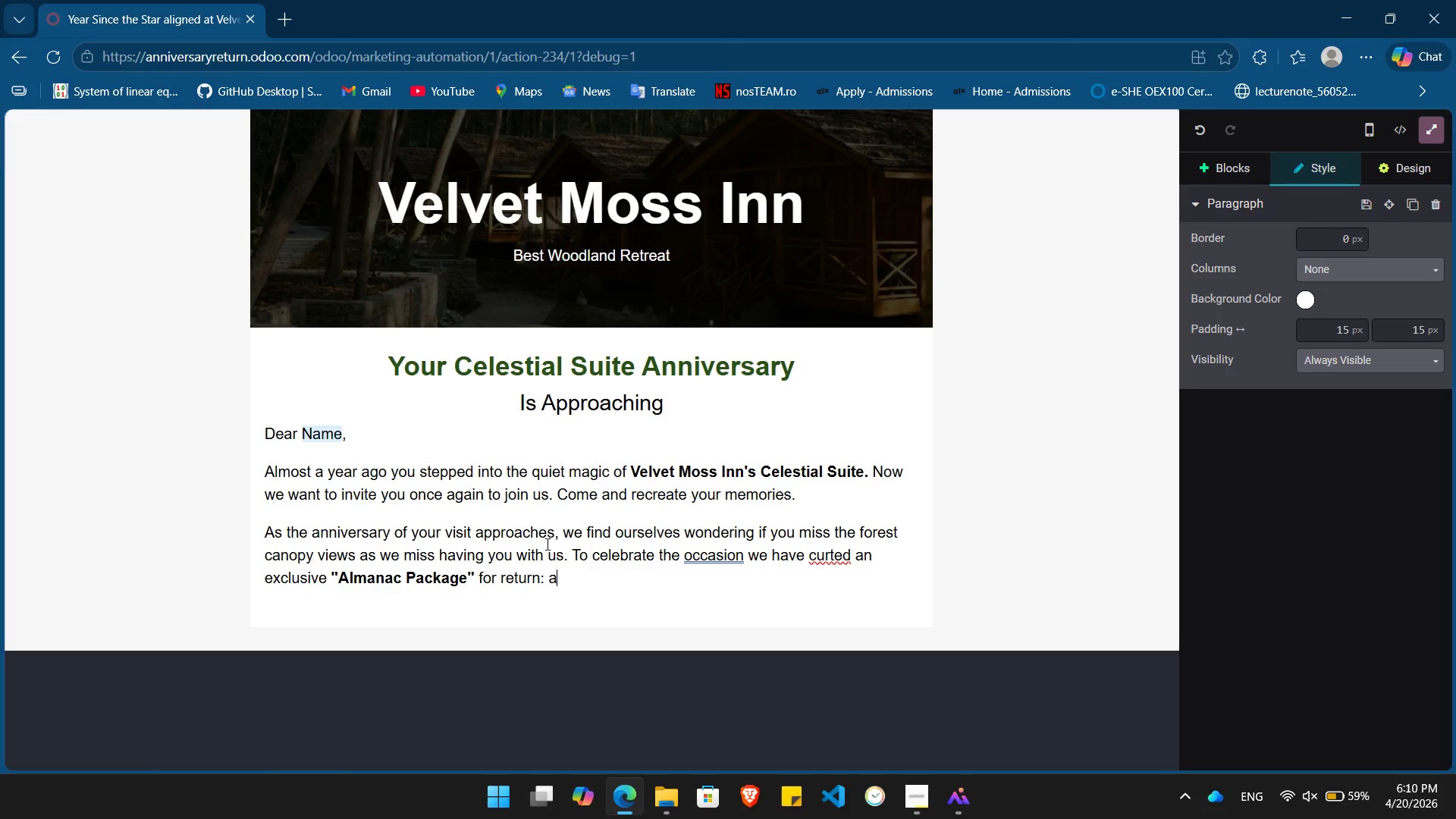 
key(A)
 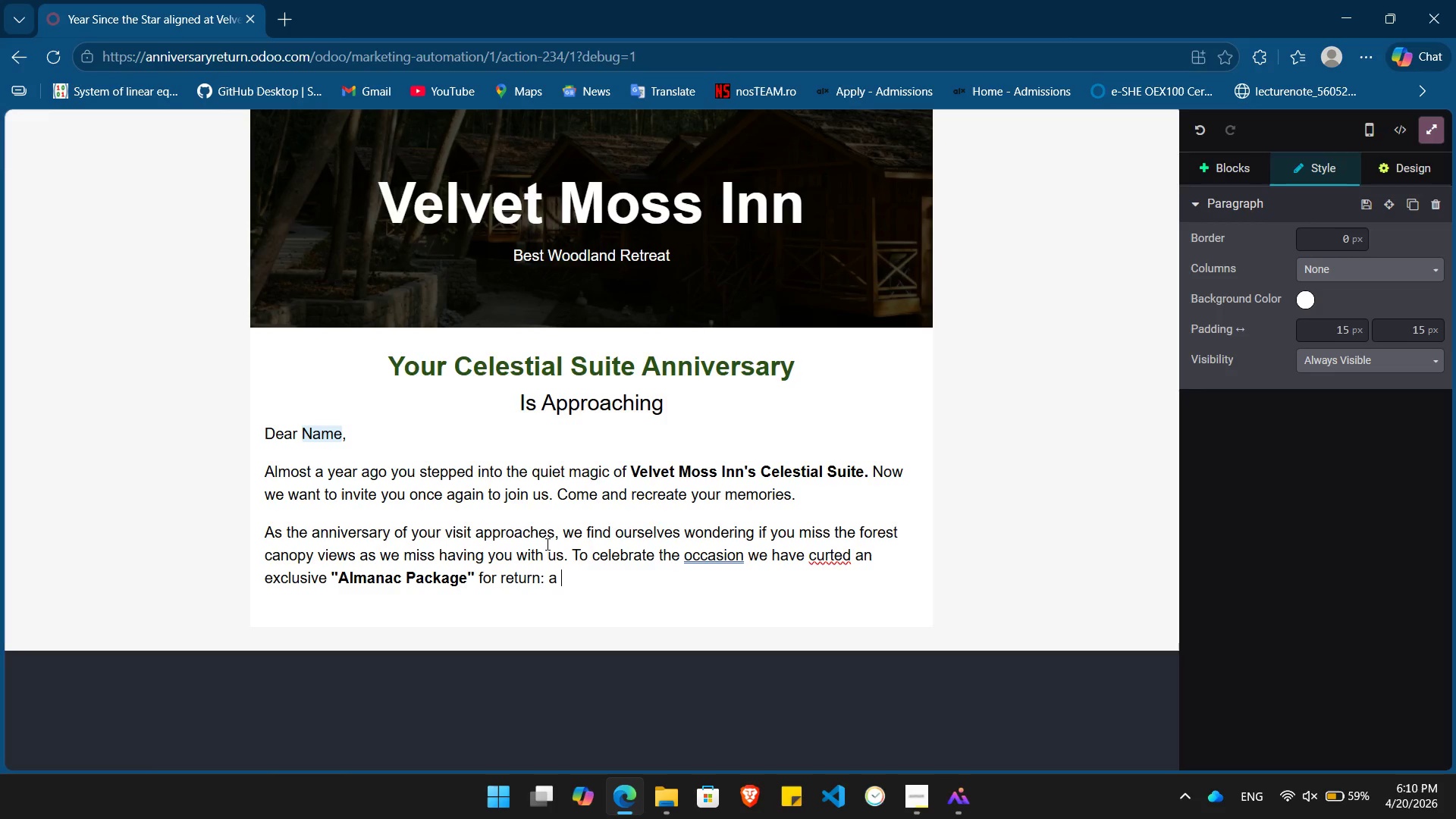 
key(Space)
 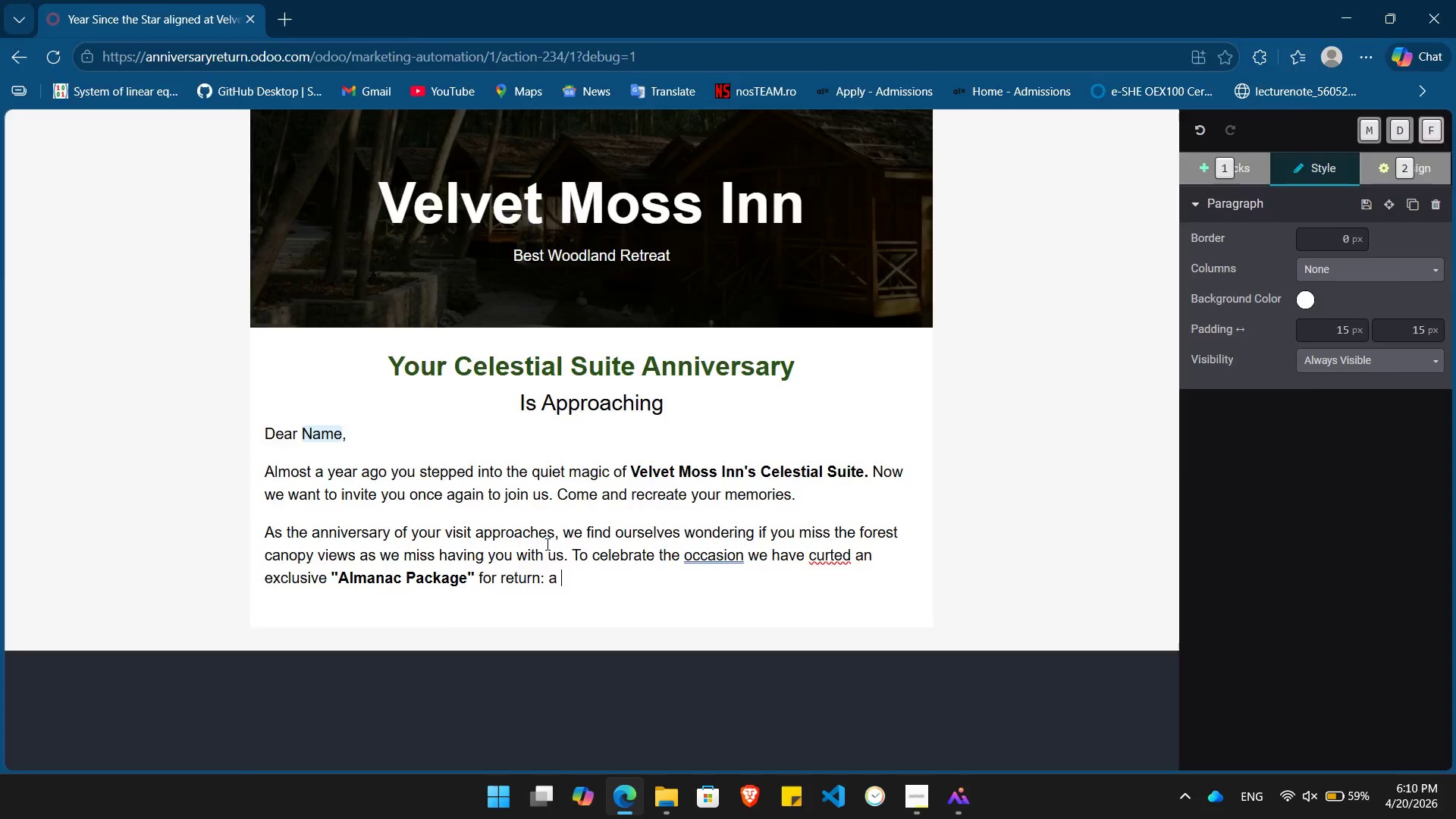 
key(Alt+AltLeft)
 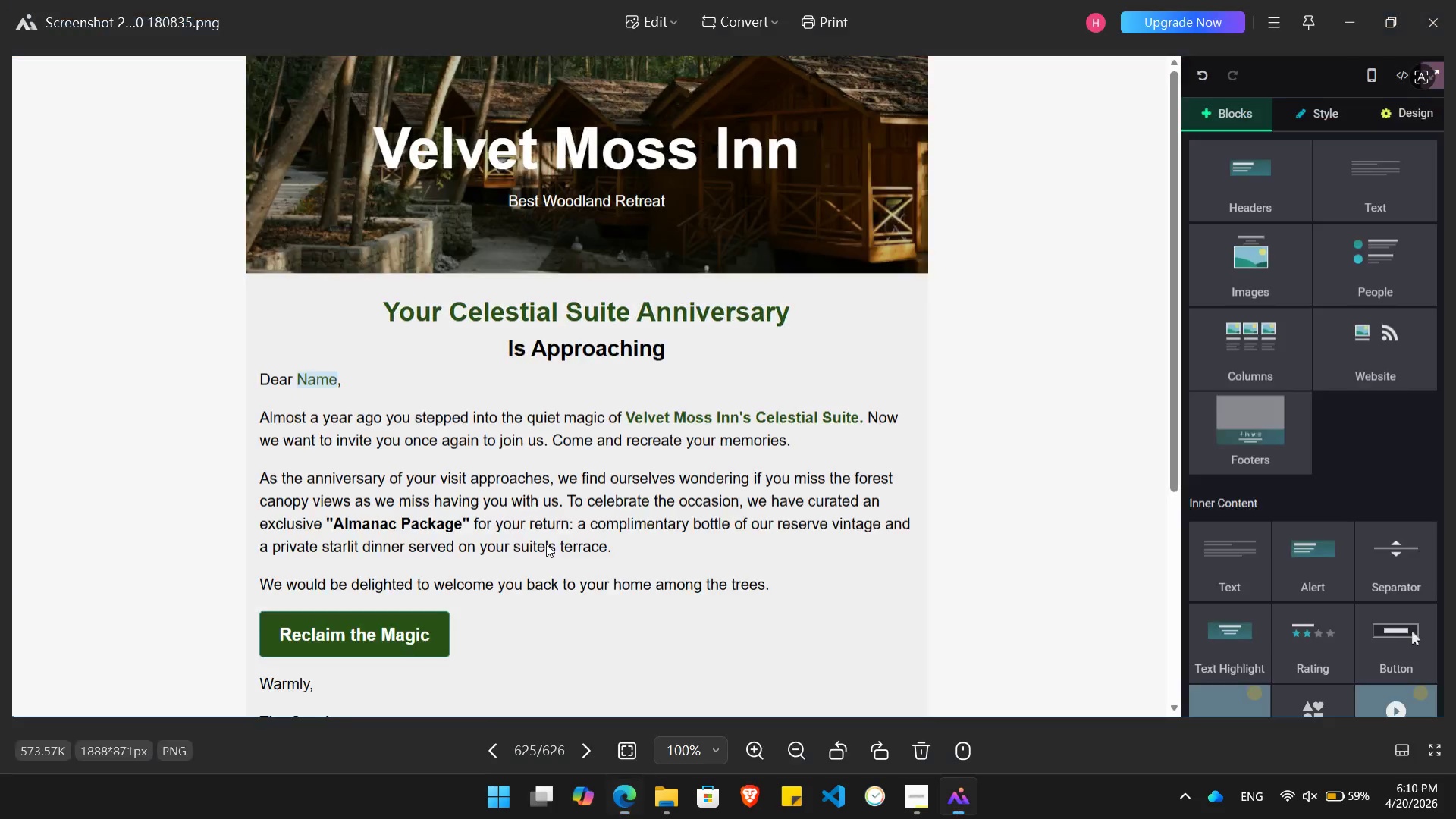 
key(Alt+Tab)
 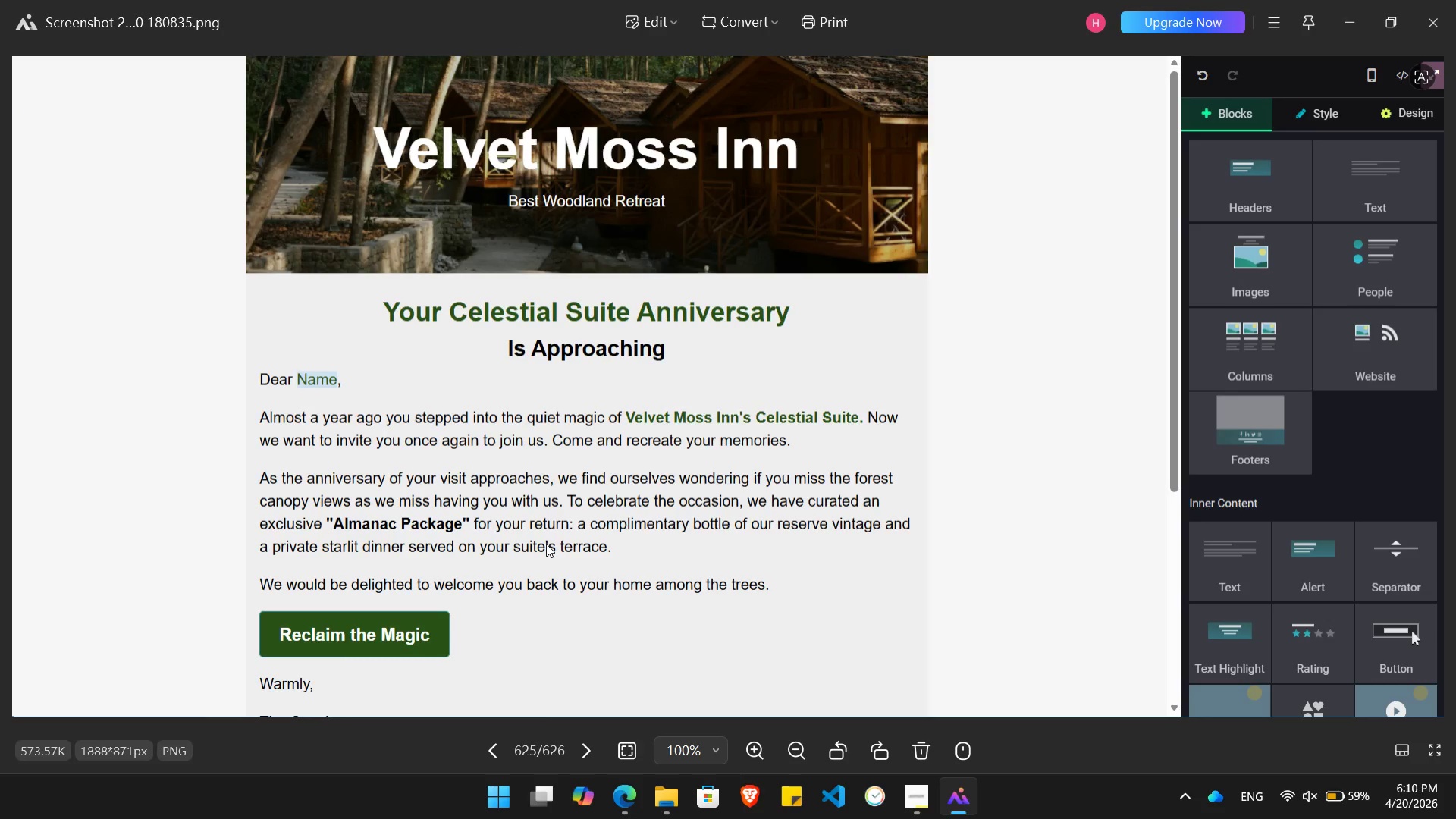 
key(Alt+AltLeft)
 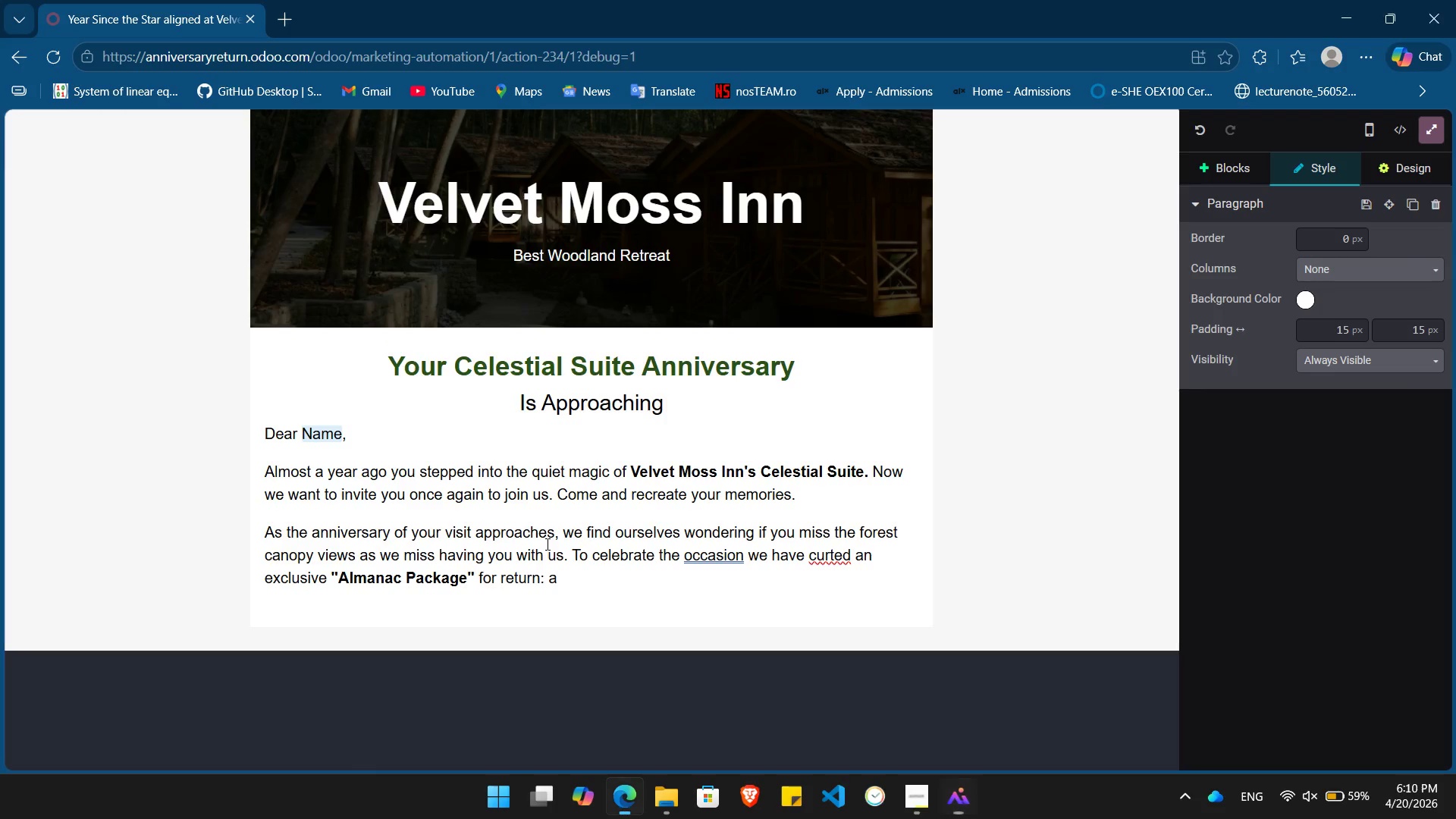 
key(Tab)
type(complementar)
 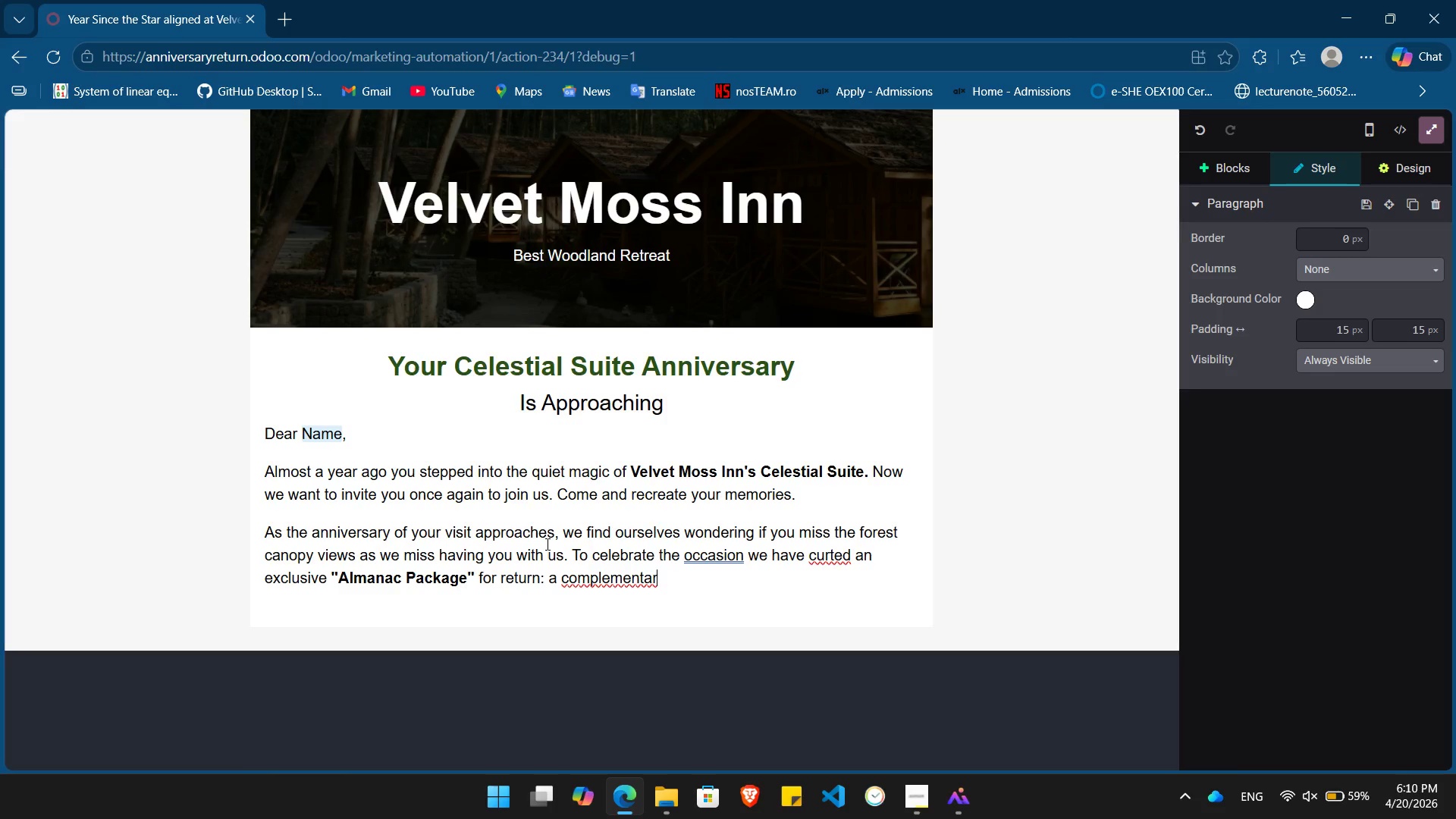 
wait(8.34)
 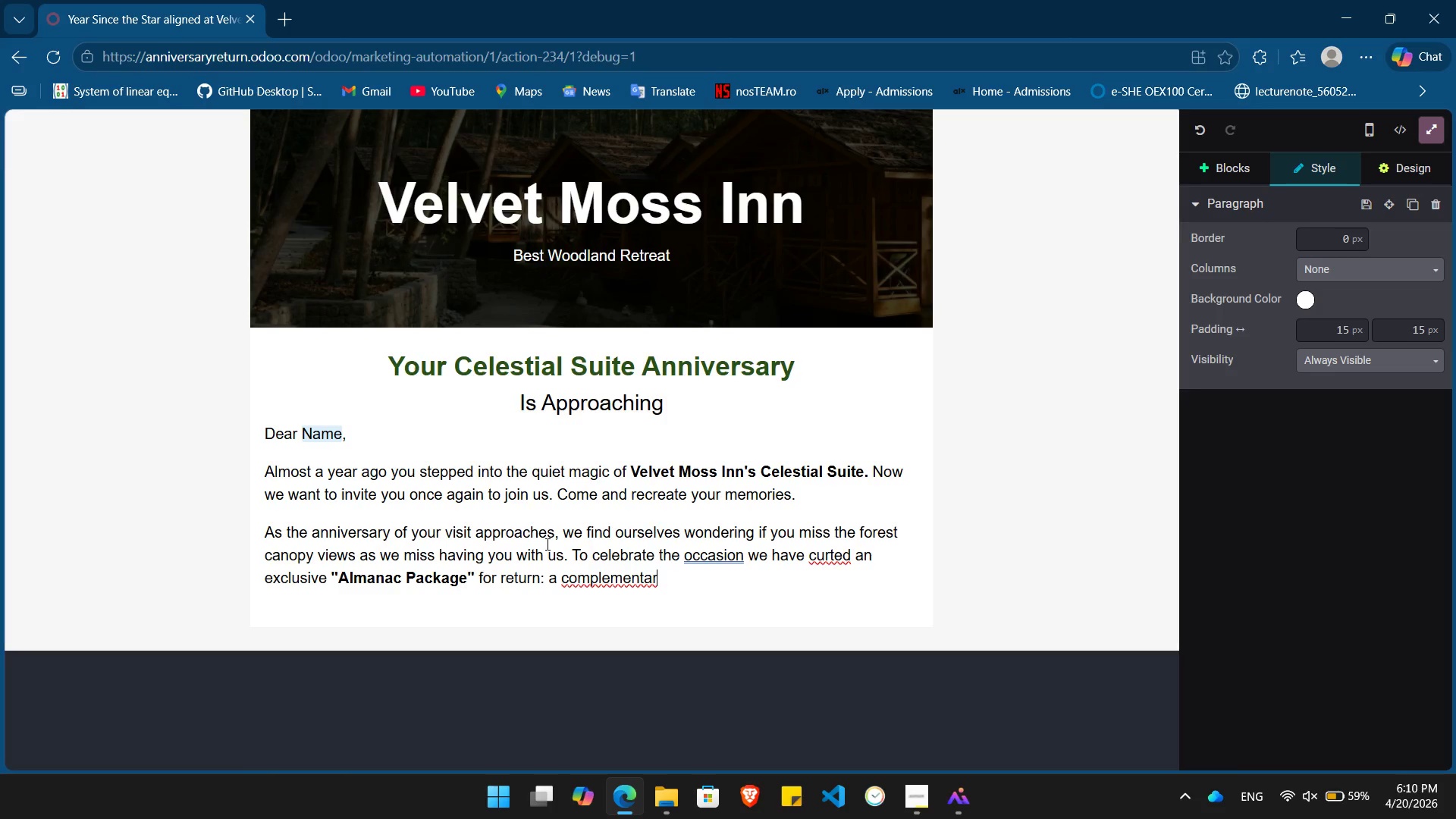 
type(y bottle of reserve vintage and a private starlit dinner server)
key(Backspace)
type(d ony )
key(Backspace)
key(Backspace)
type( your suite's terrace.)
 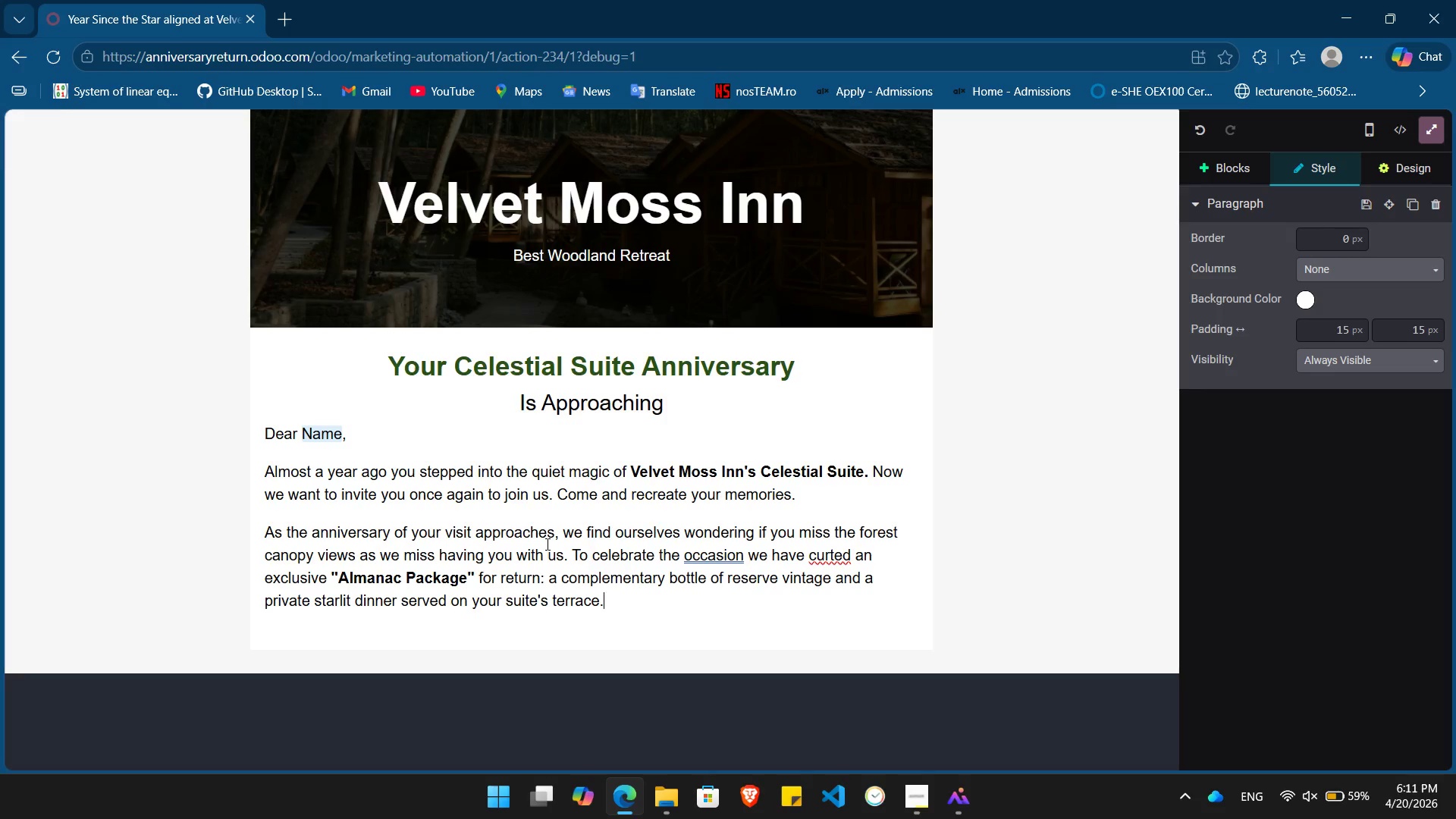 
key(Enter)
 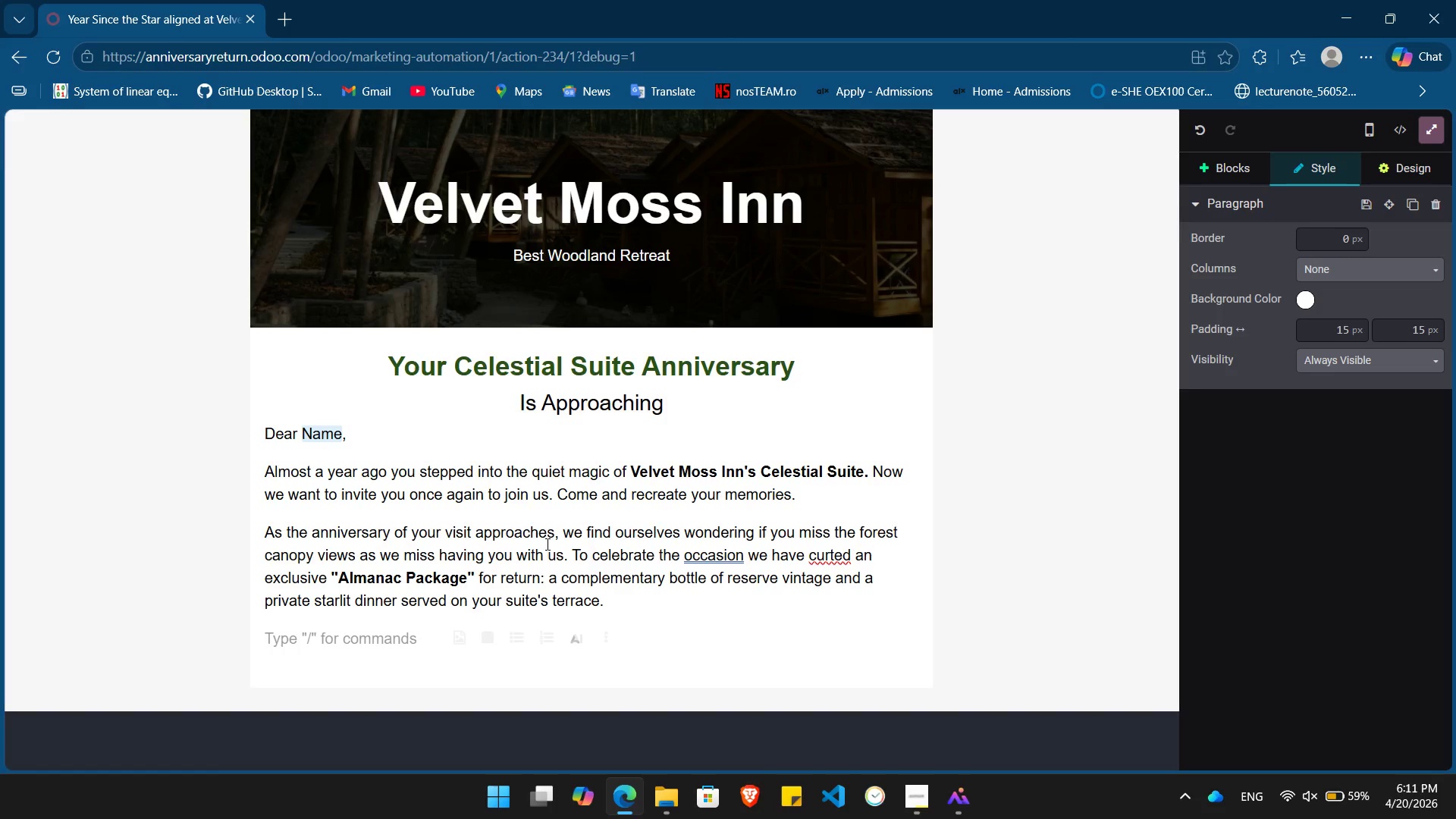 
type(We would be delighted to welcome you back to your home among the trees.)
 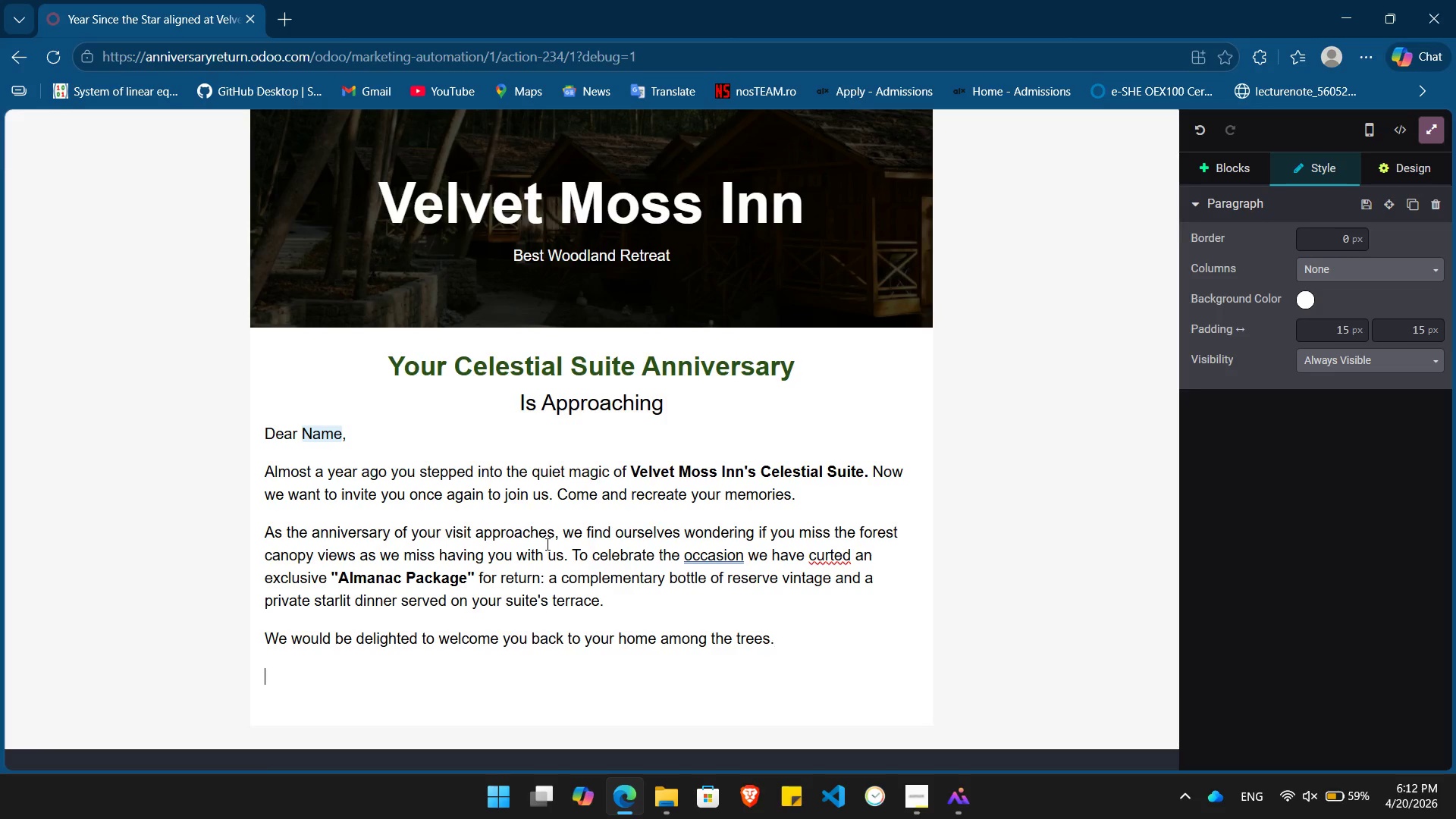 
key(Enter)
 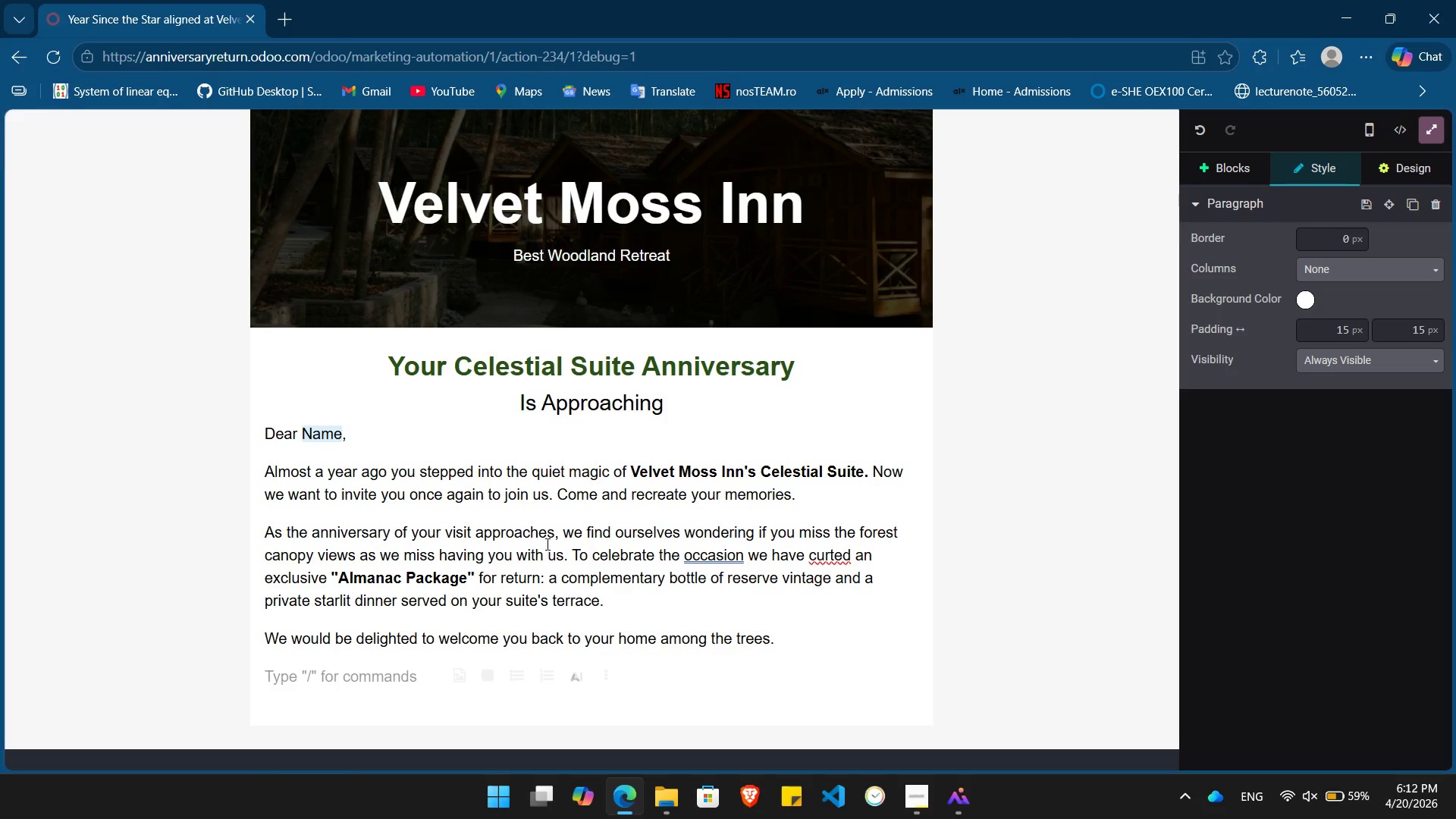 
type(/bu)
 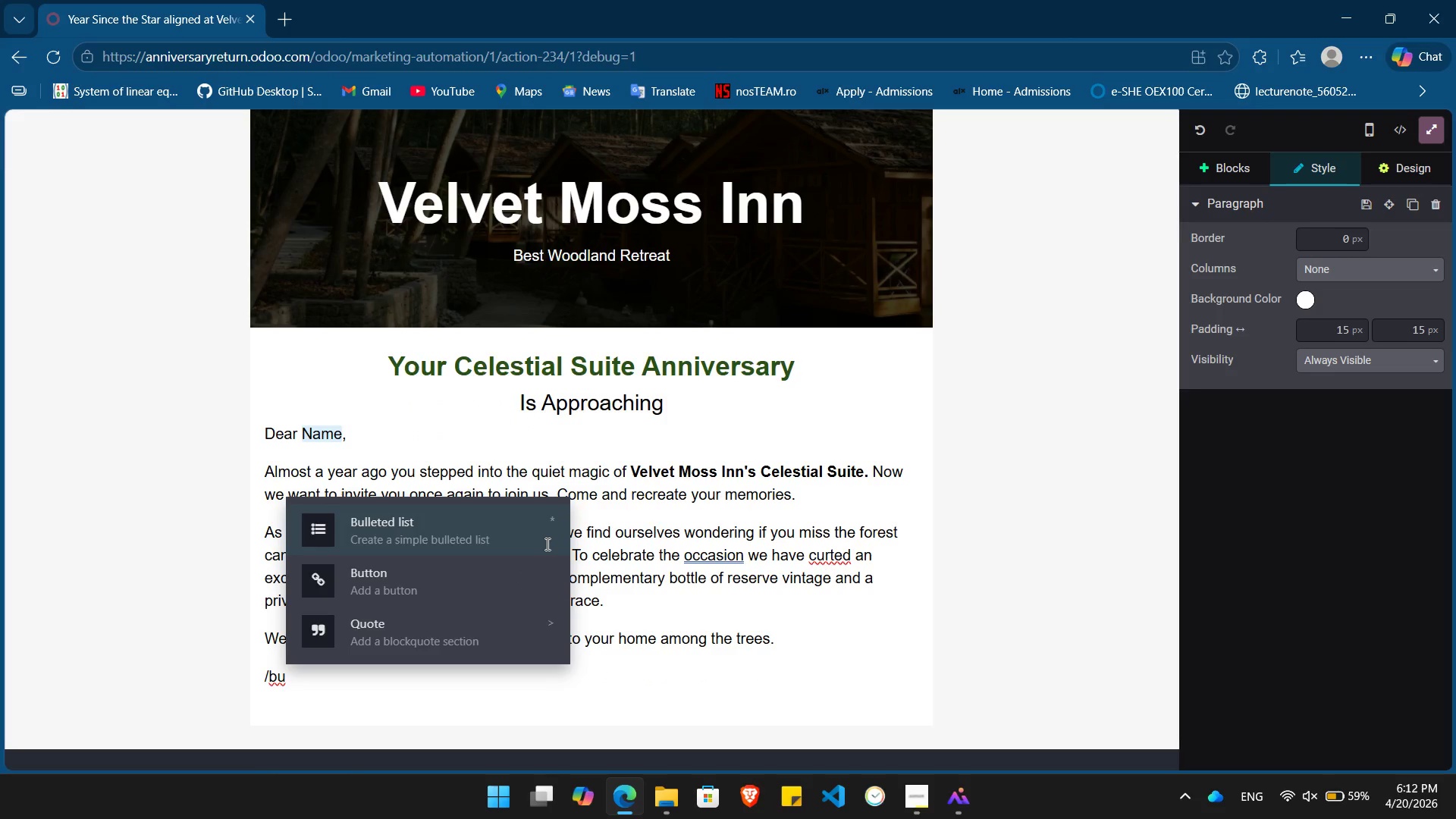 
key(ArrowDown)
 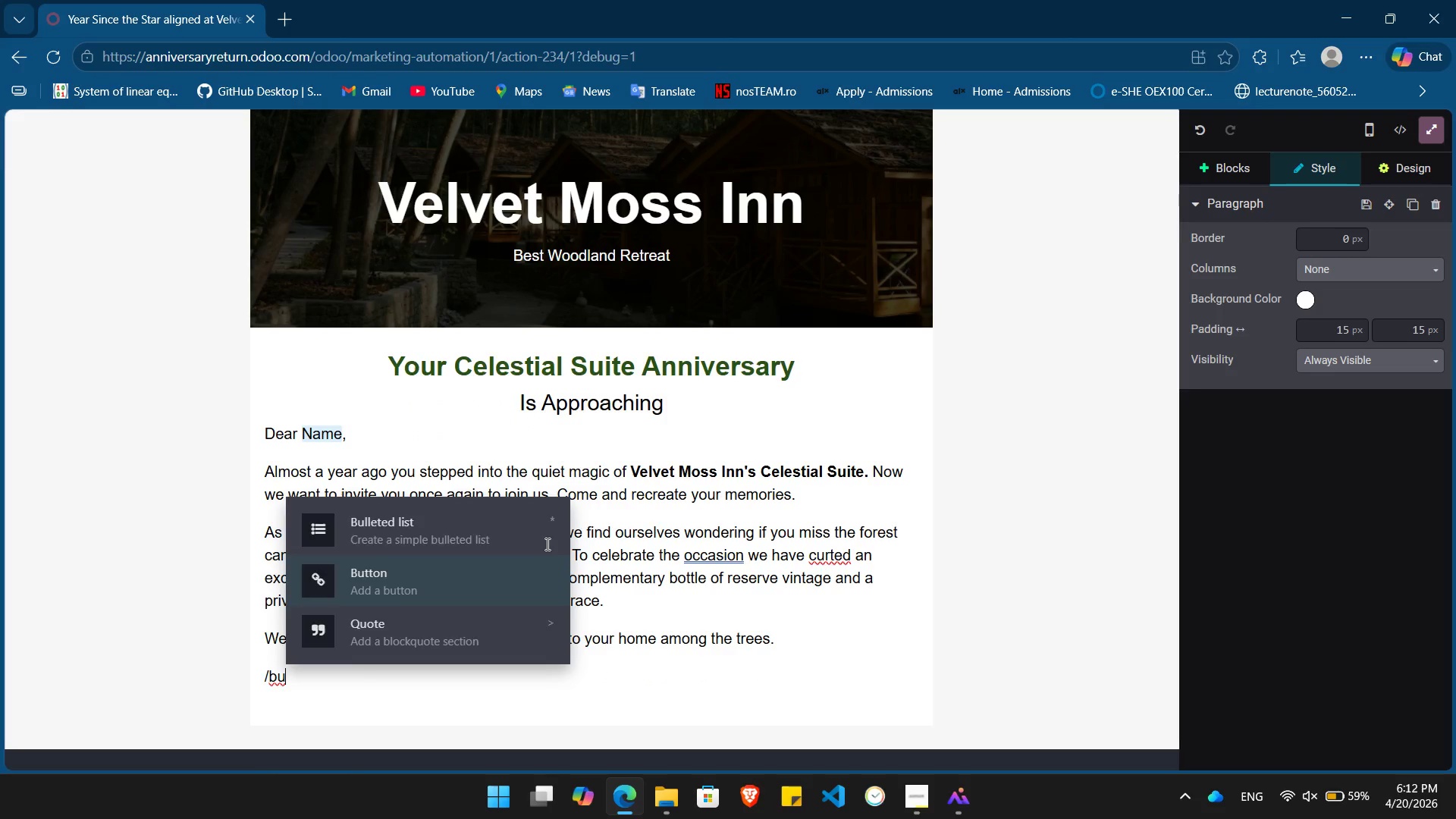 
key(Enter)
 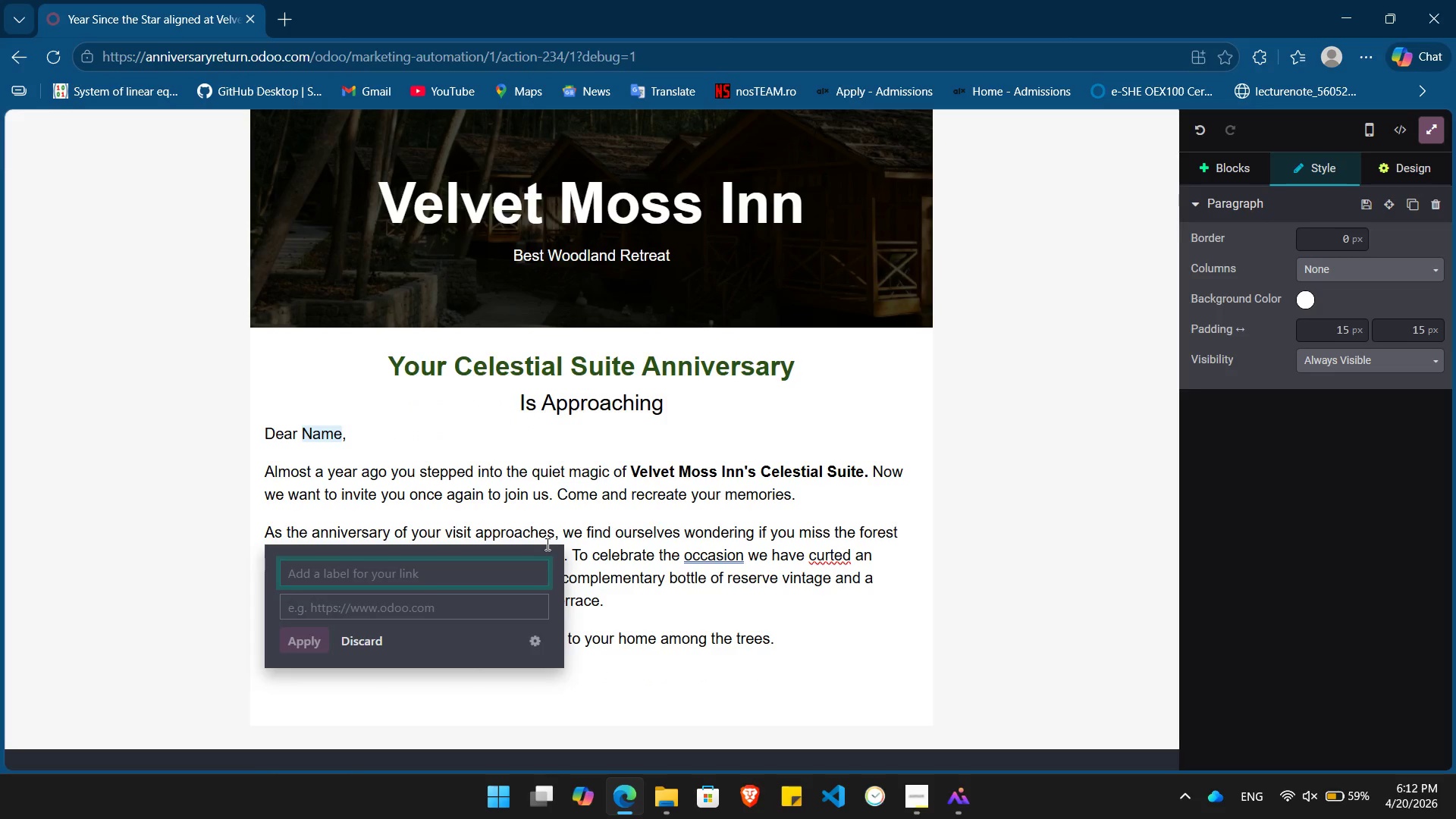 
type(Reclaim the Magic)
 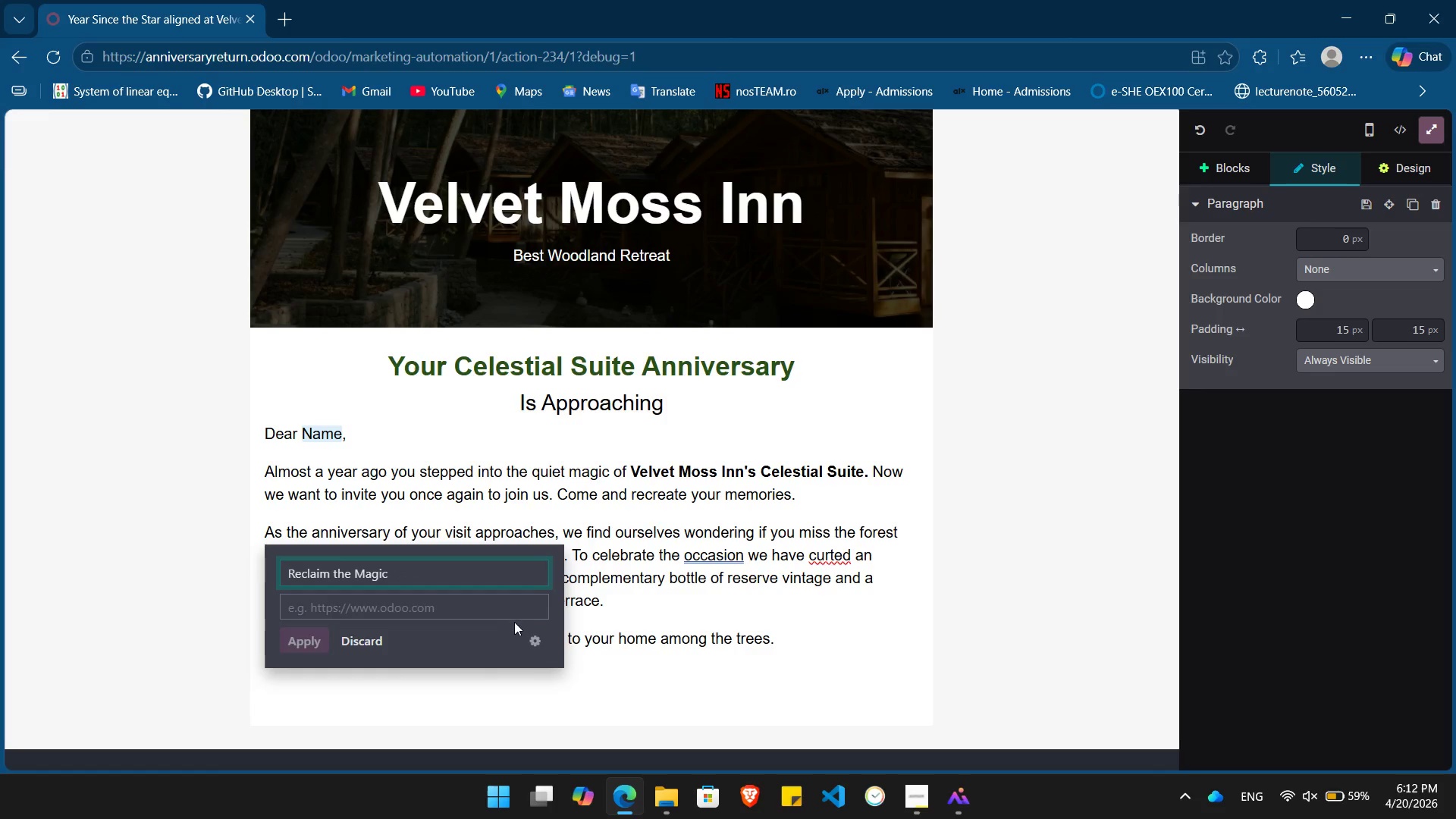 
left_click([468, 613])
 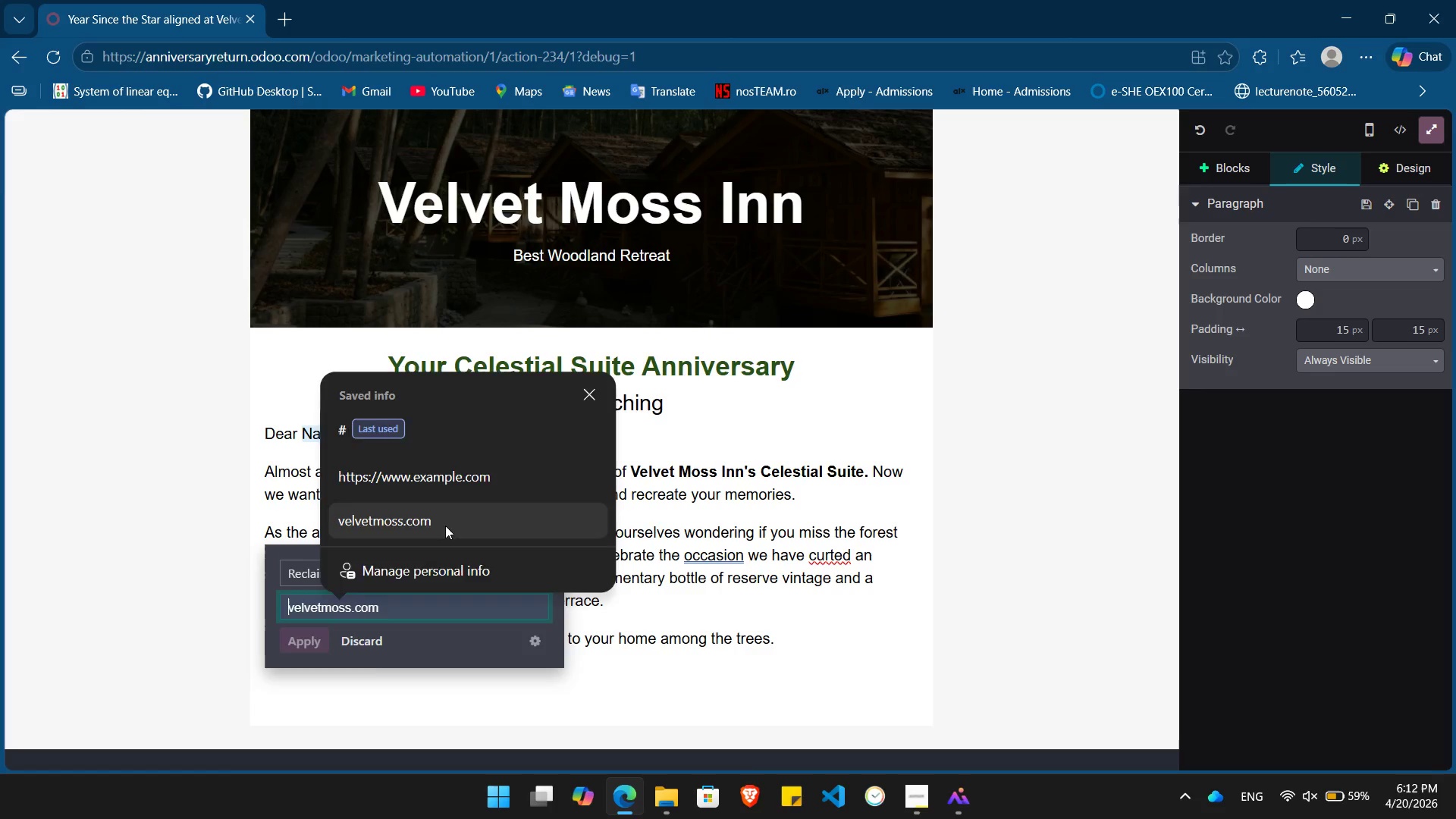 
left_click([300, 636])
 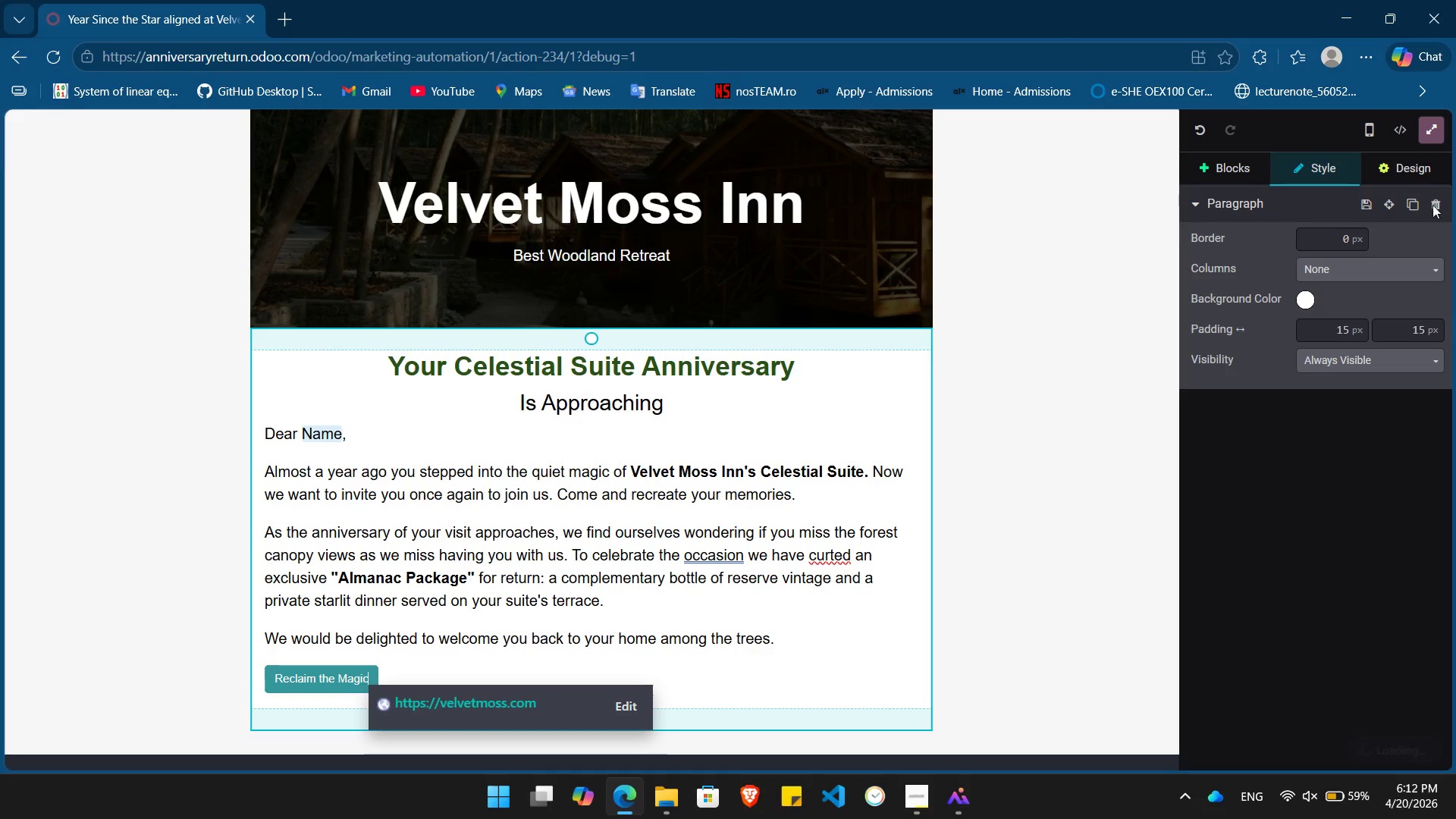 
left_click([1410, 159])
 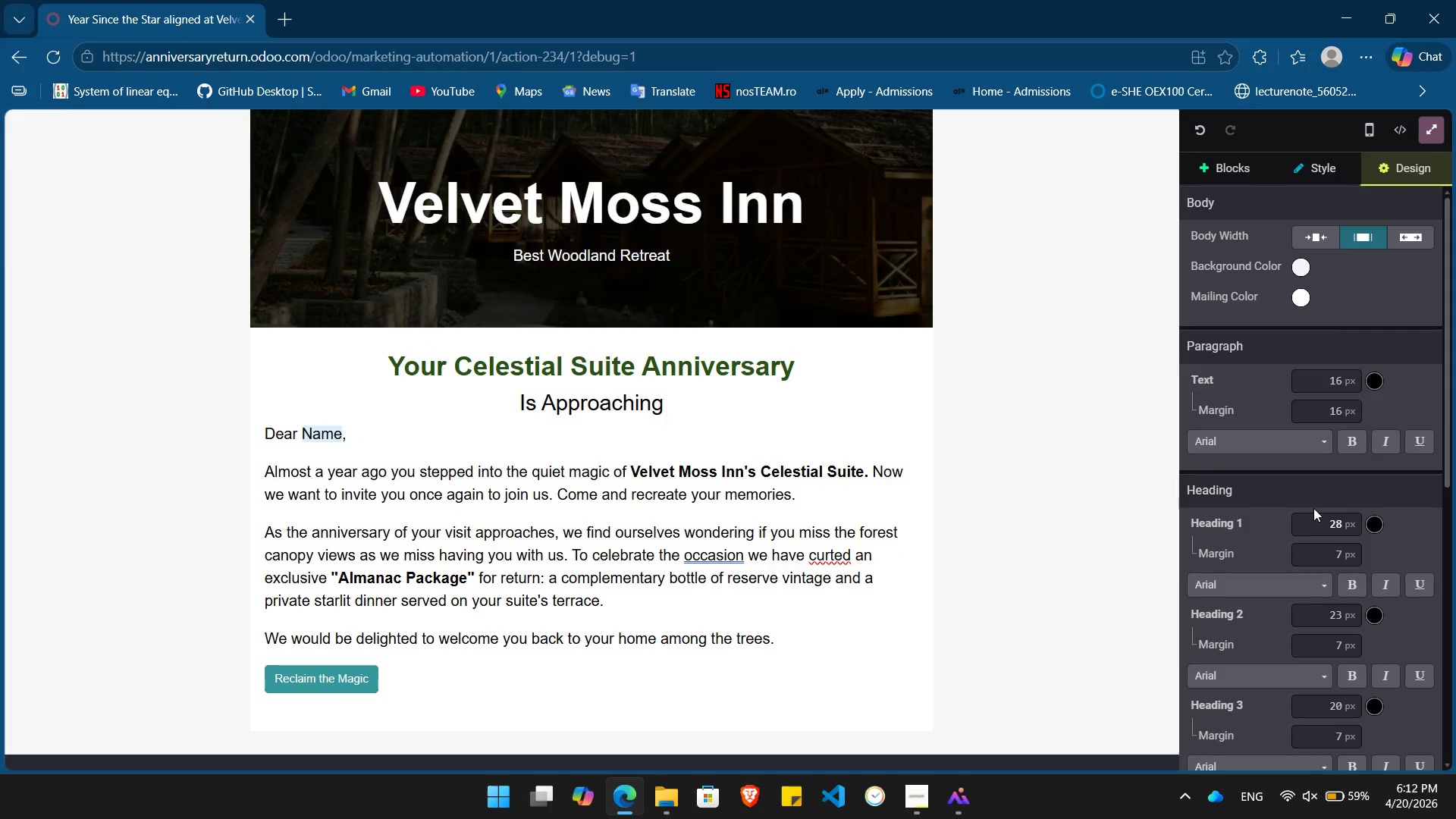 
scroll: coordinate [1313, 508], scroll_direction: none, amount: 0.0
 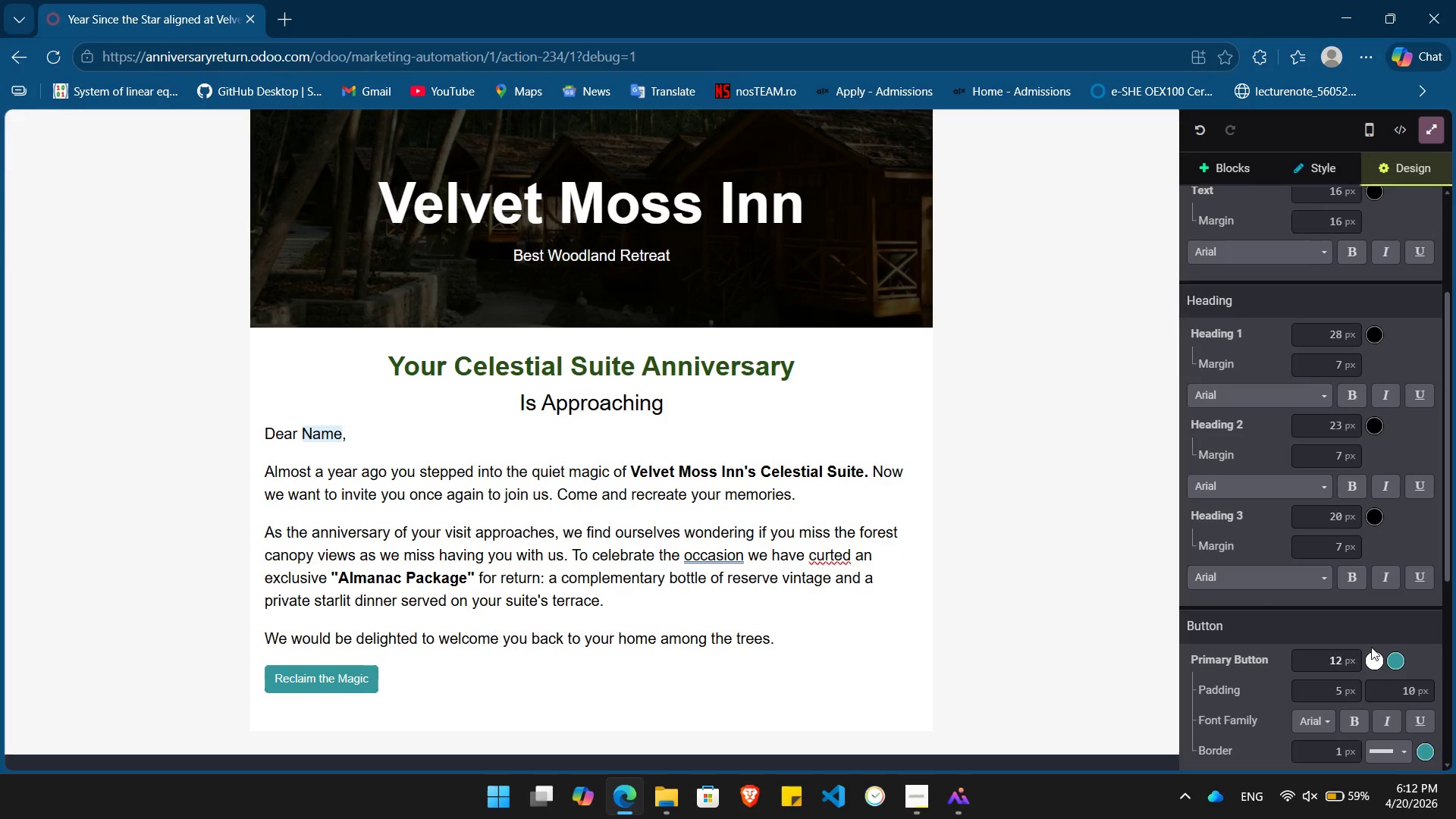 
scroll: coordinate [1375, 641], scroll_direction: down, amount: 1.0
 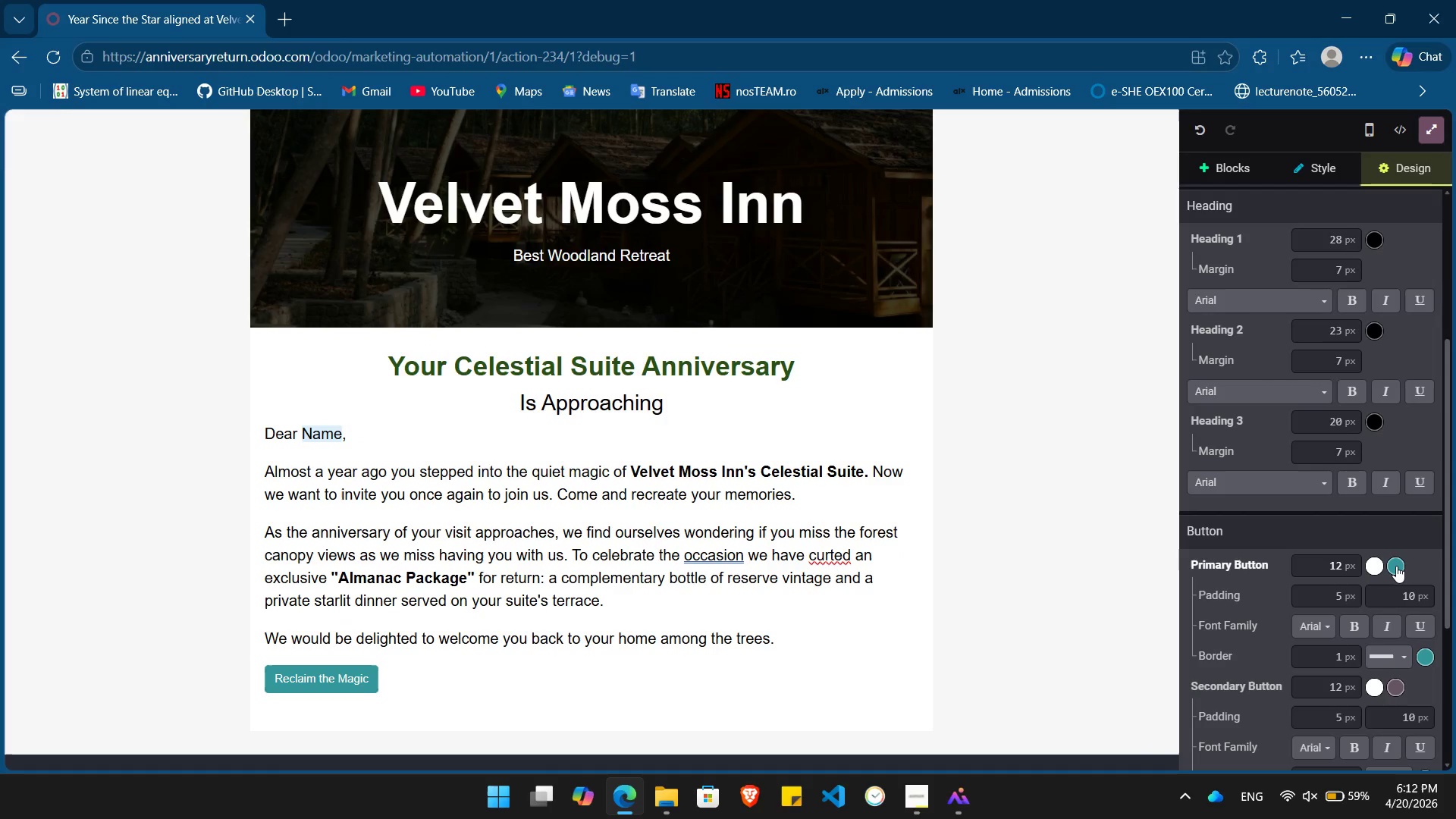 
left_click([1396, 566])
 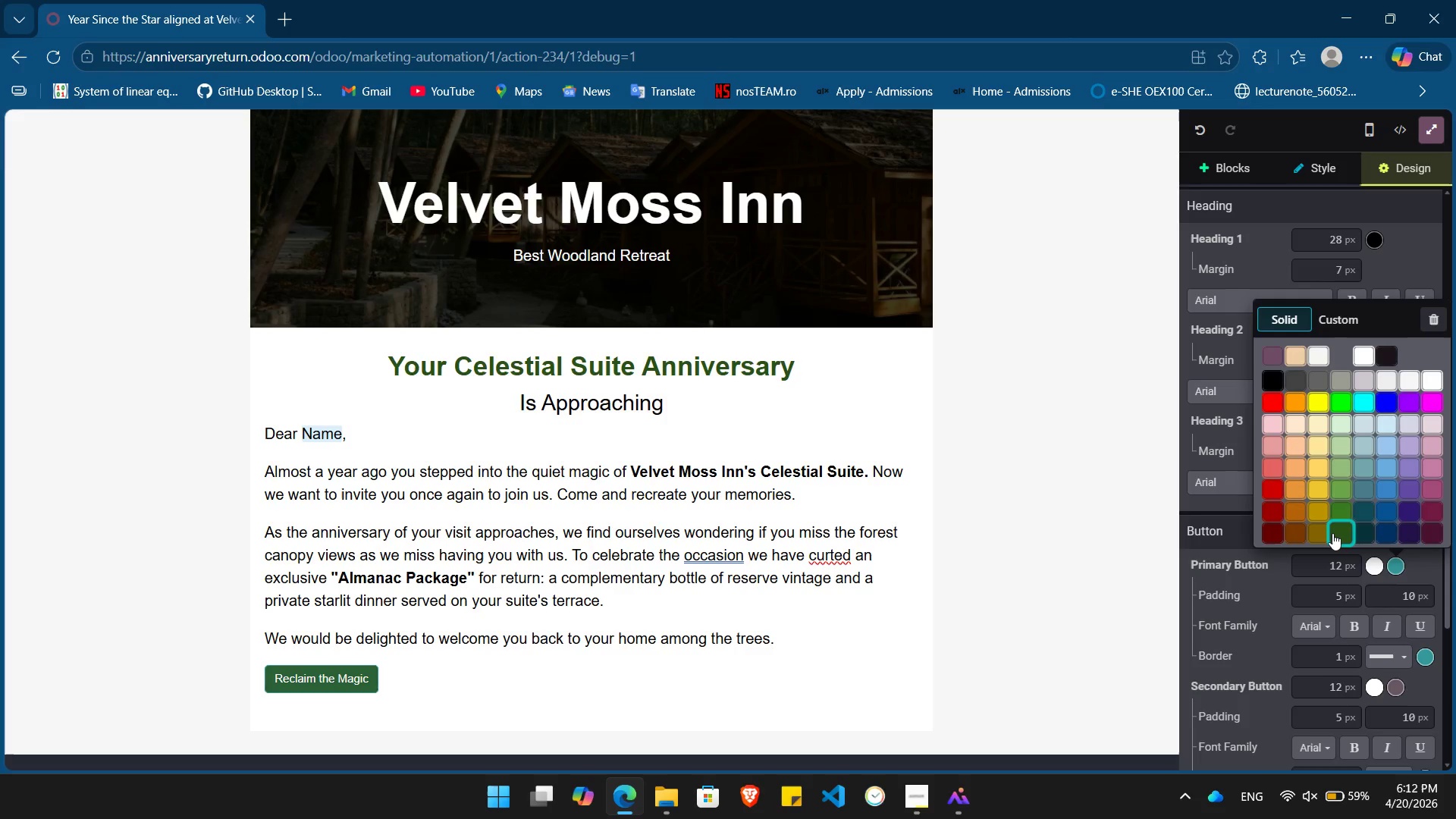 
left_click([1335, 532])
 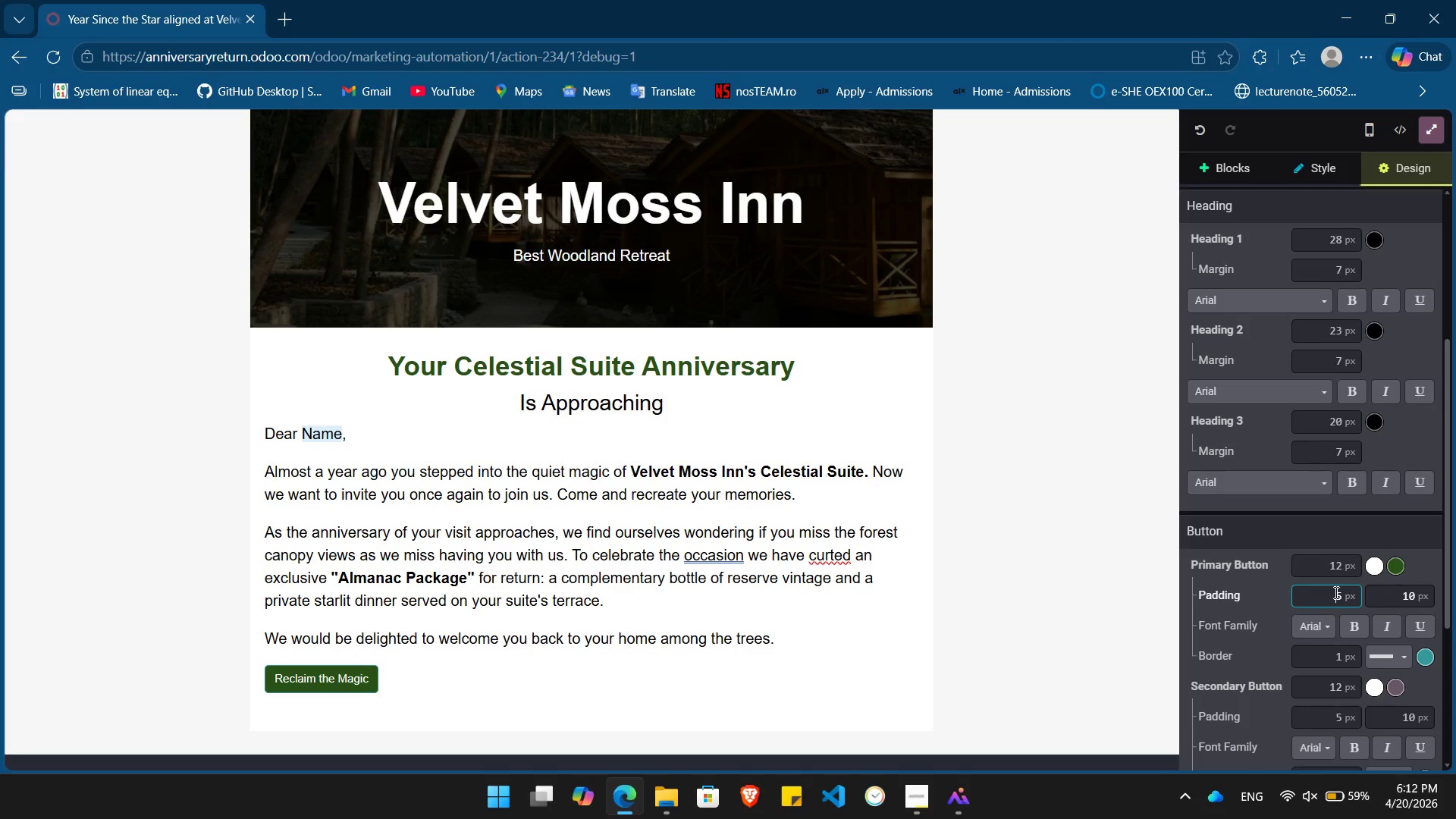 
key(Numpad1)
 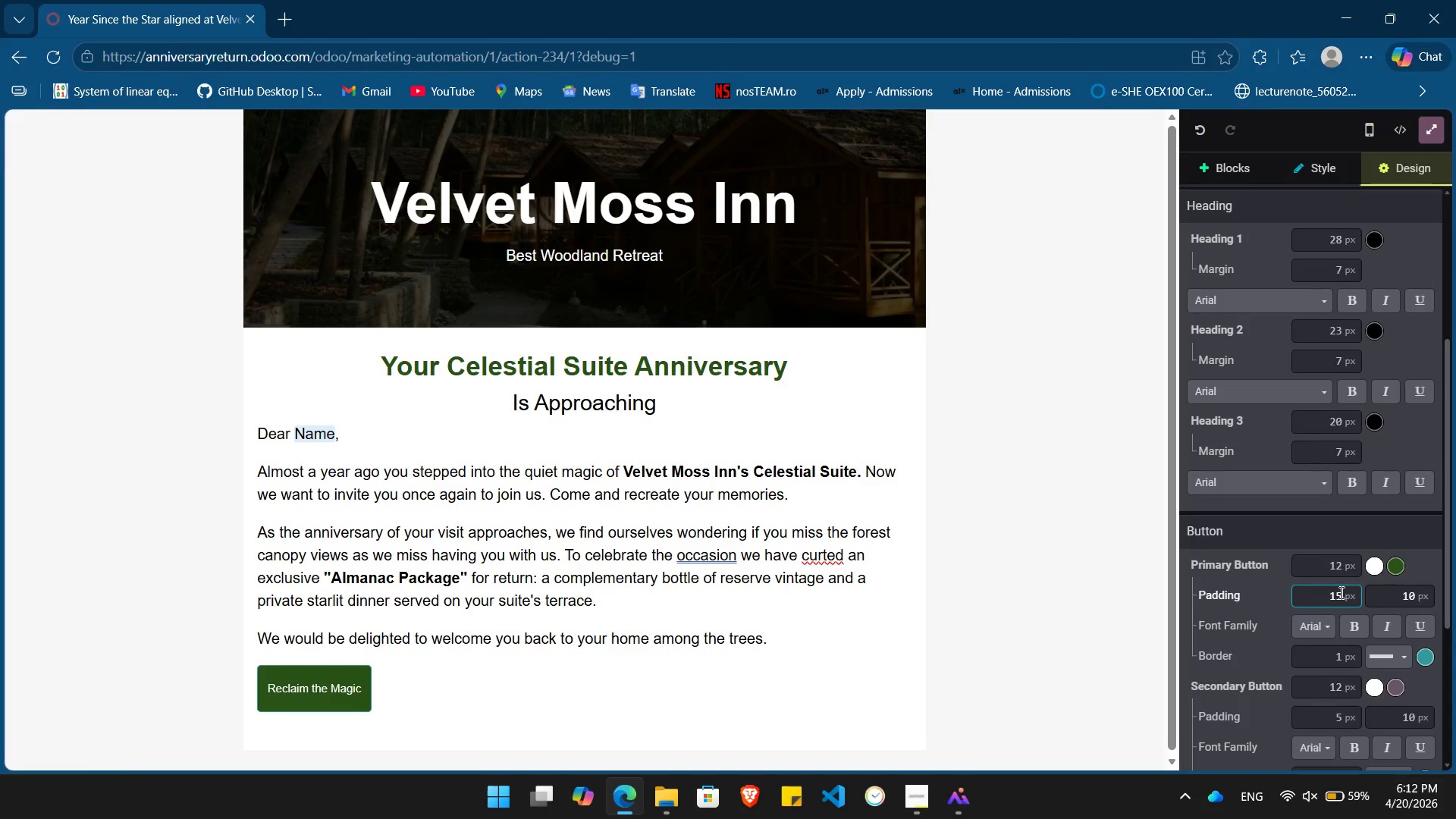 
key(ArrowRight)
 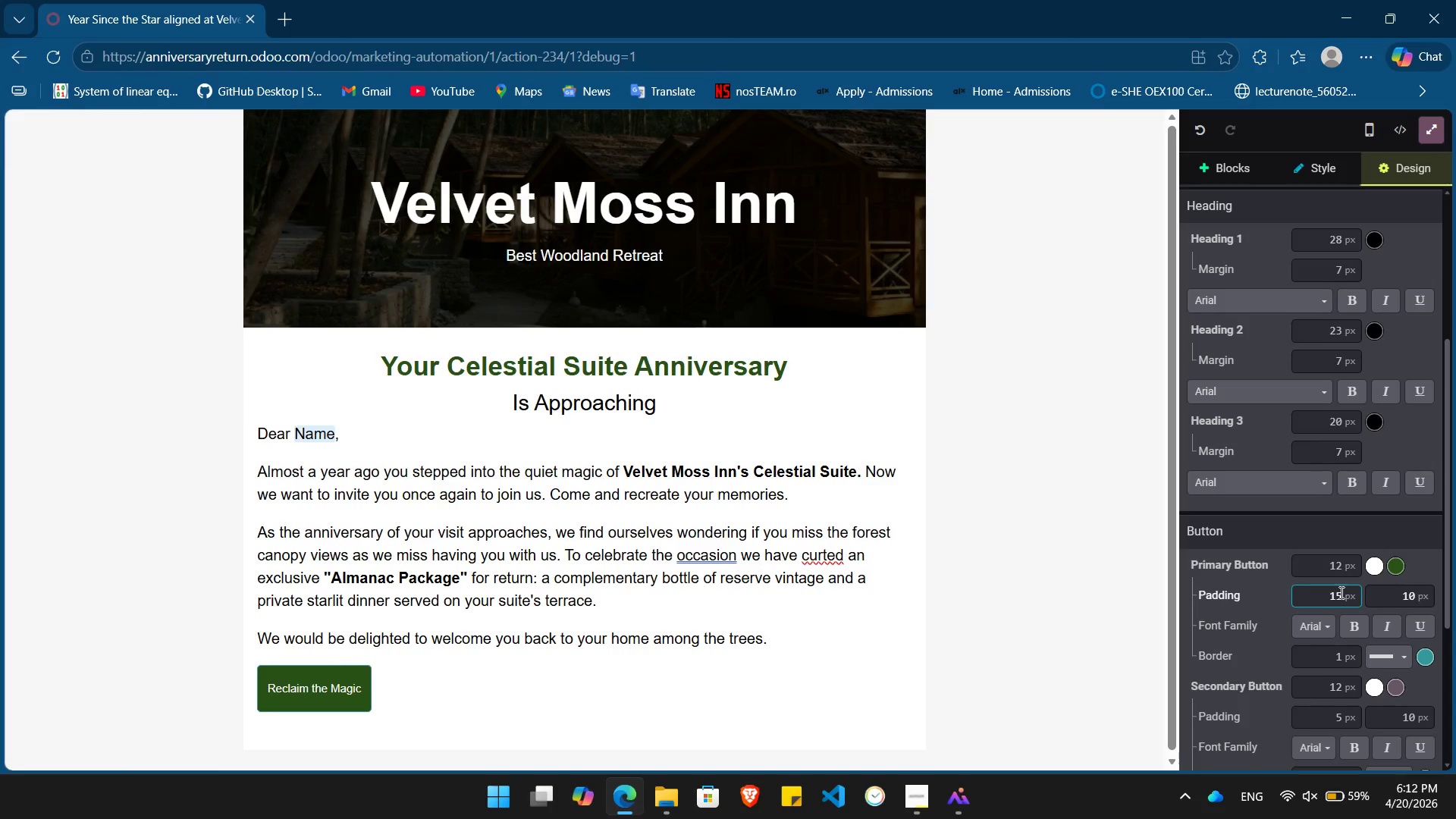 
key(Backspace)
 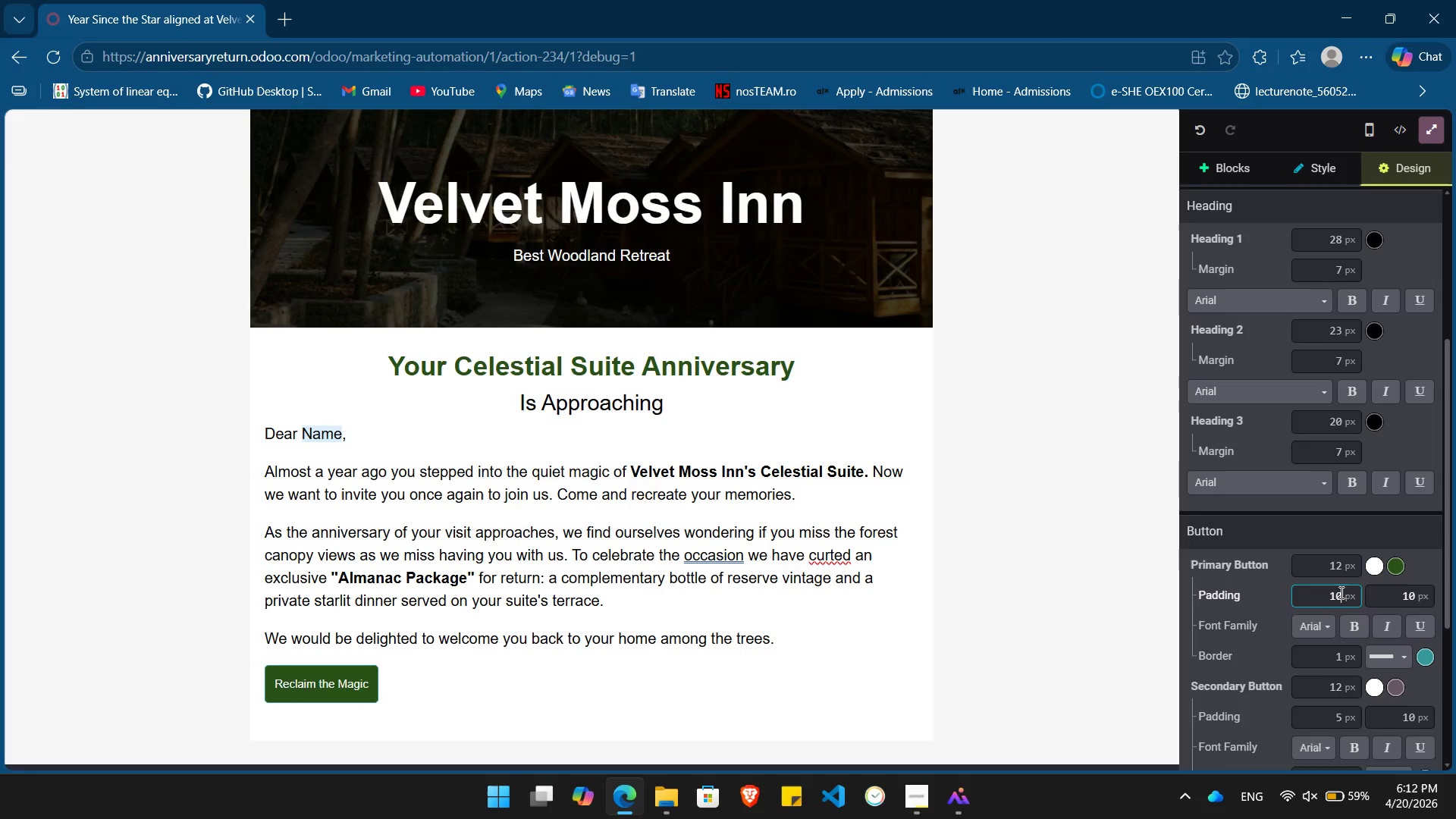 
key(Numpad0)
 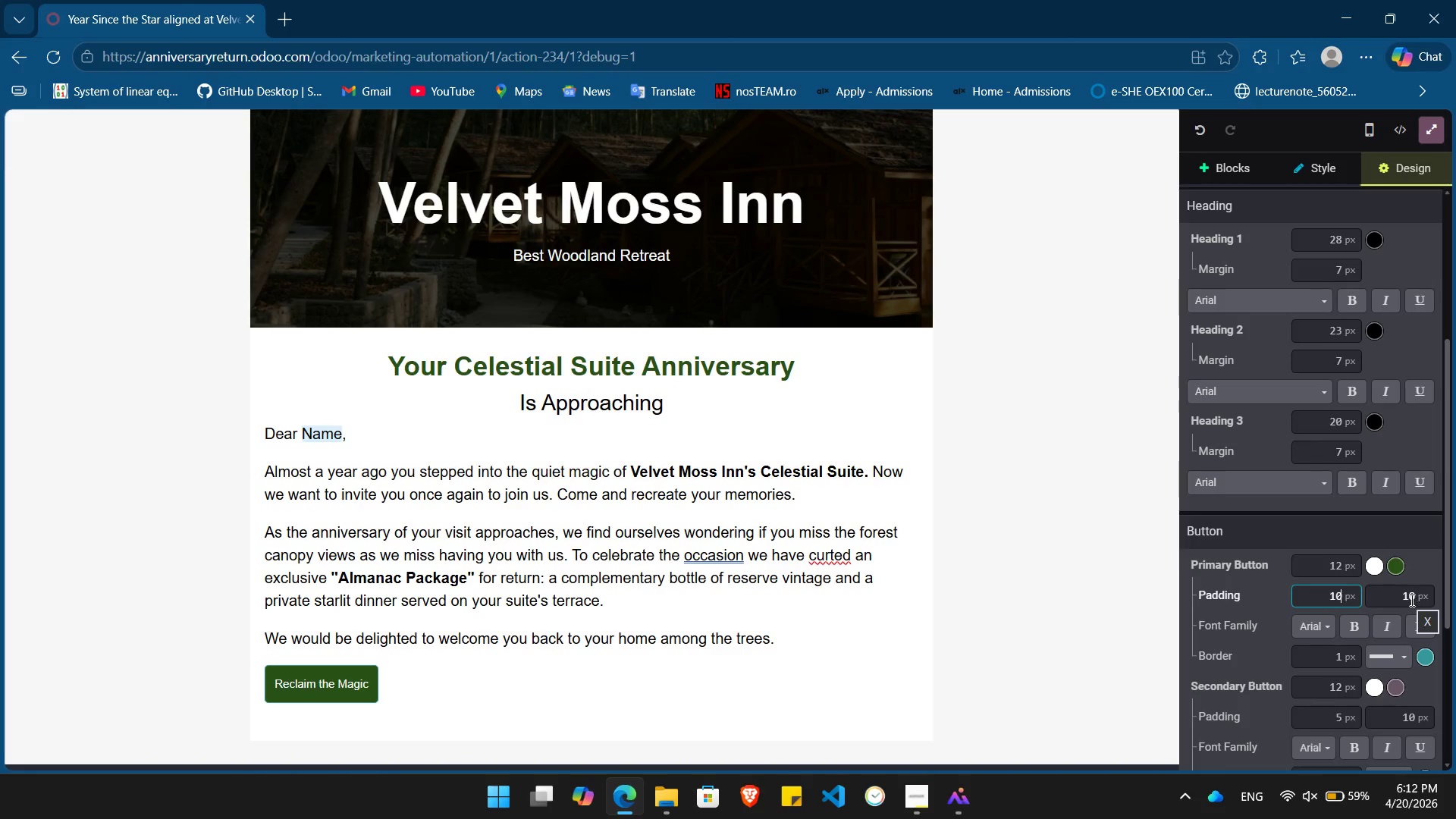 
left_click([1409, 601])
 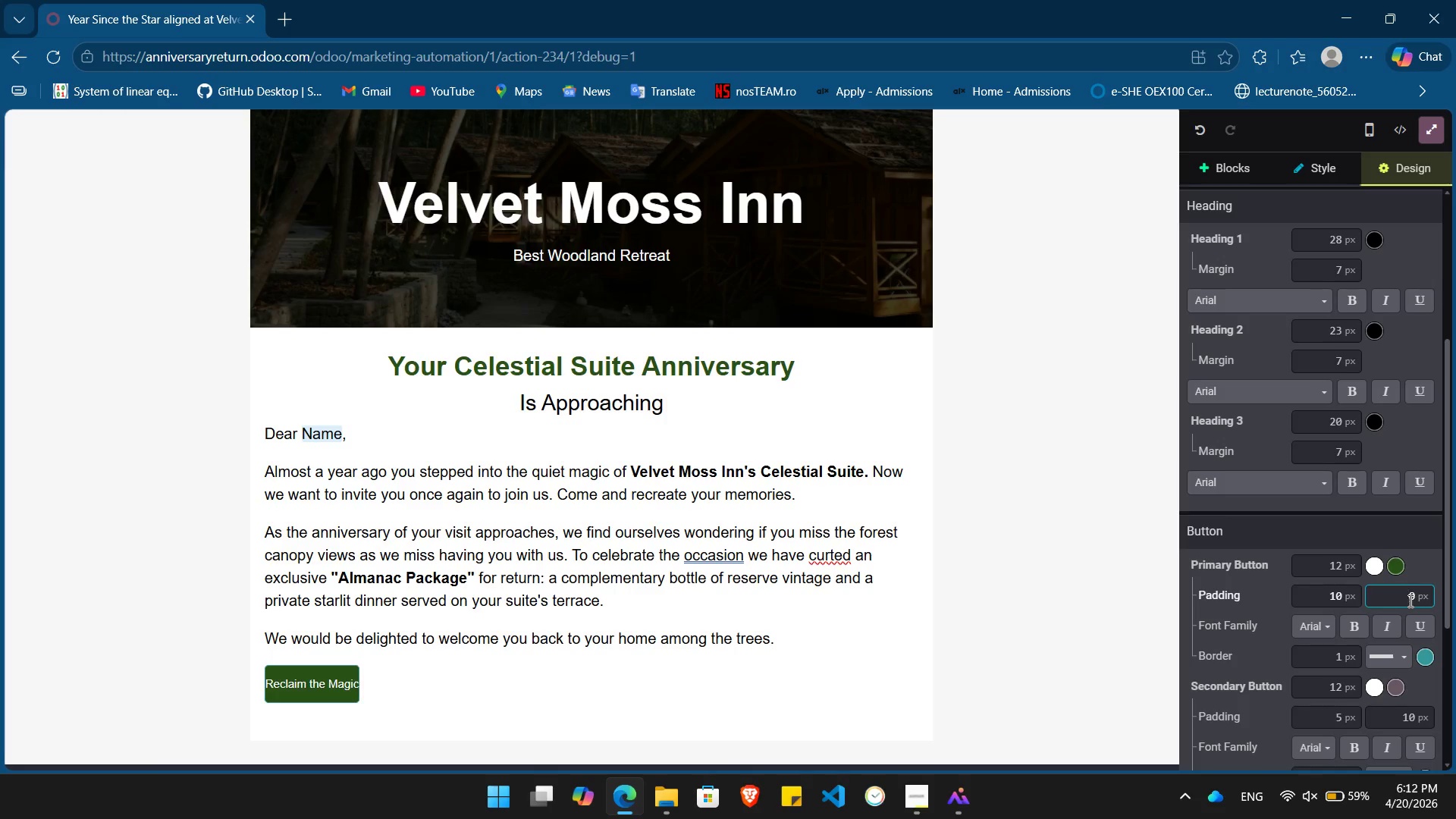 
key(Backspace)
 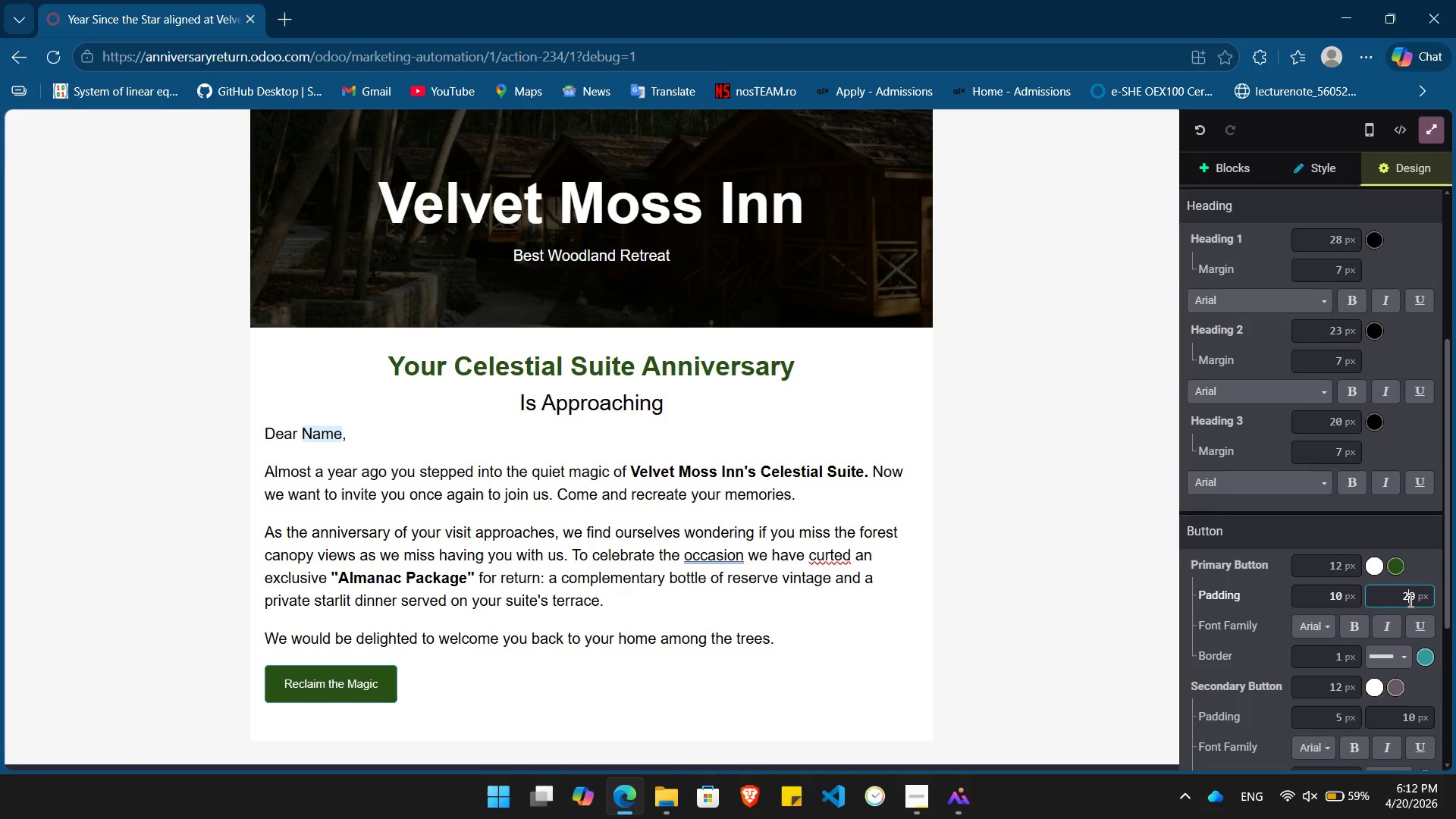 
key(Numpad2)
 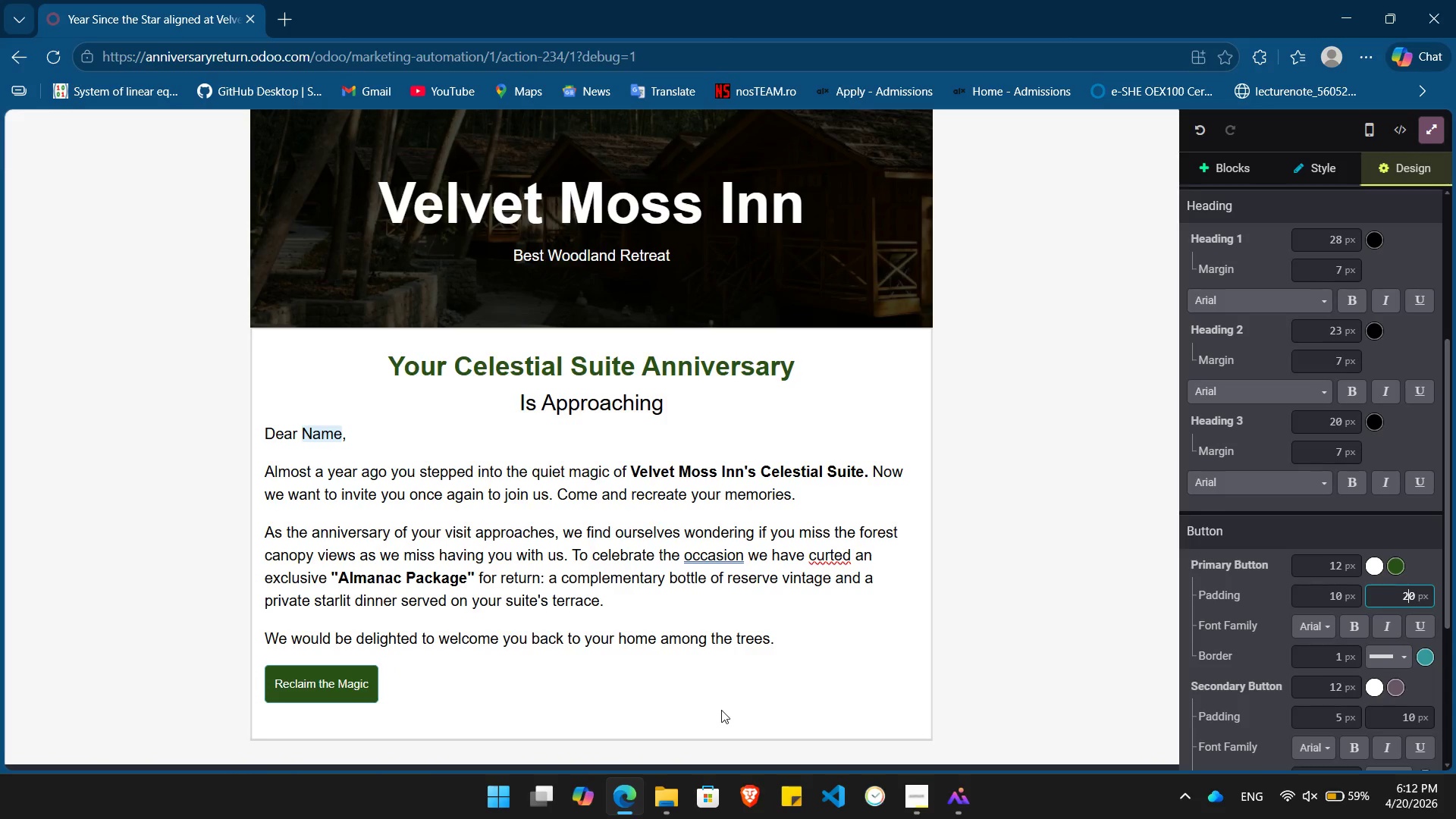 
scroll: coordinate [721, 605], scroll_direction: down, amount: 2.0
 